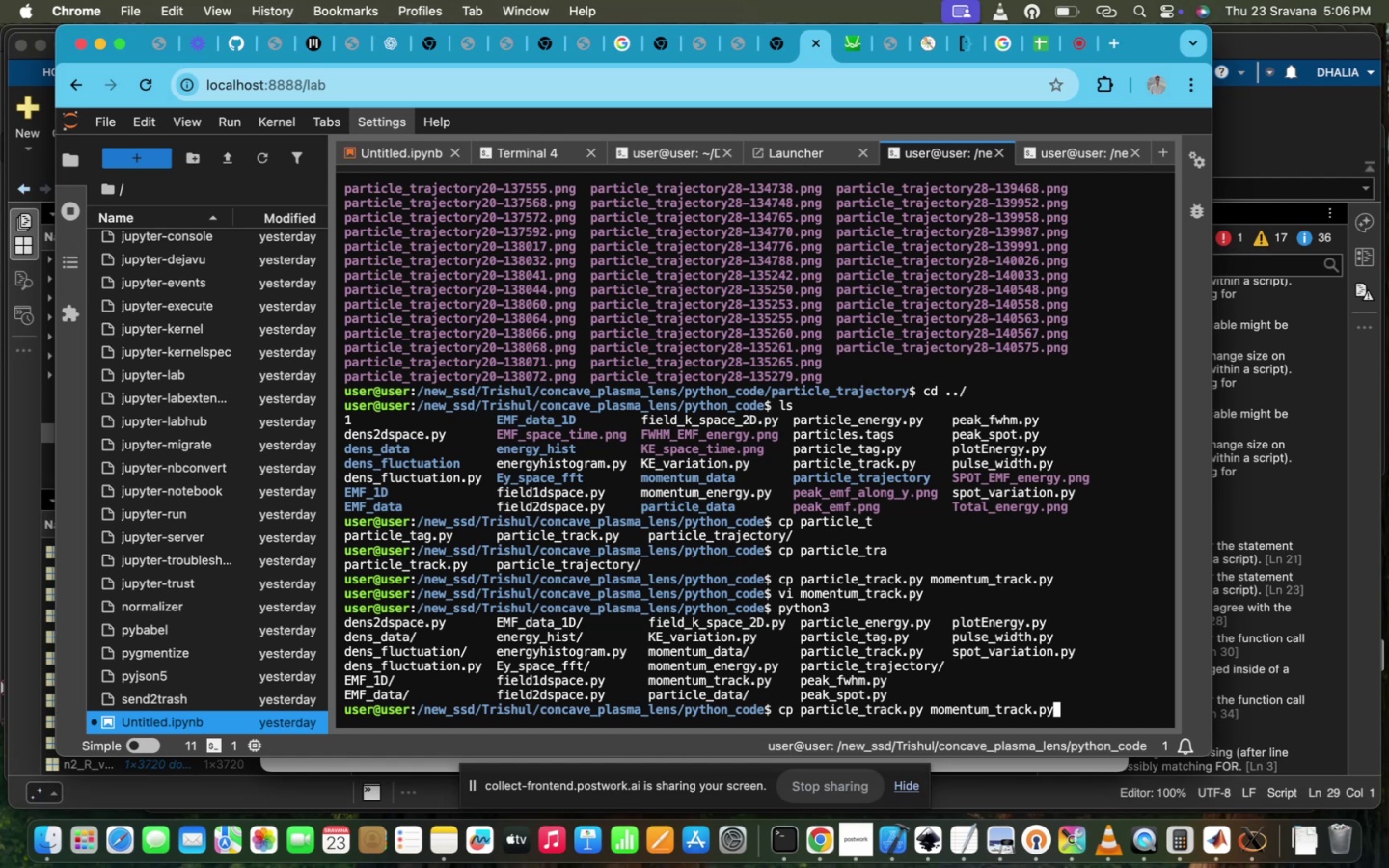 
key(ArrowUp)
 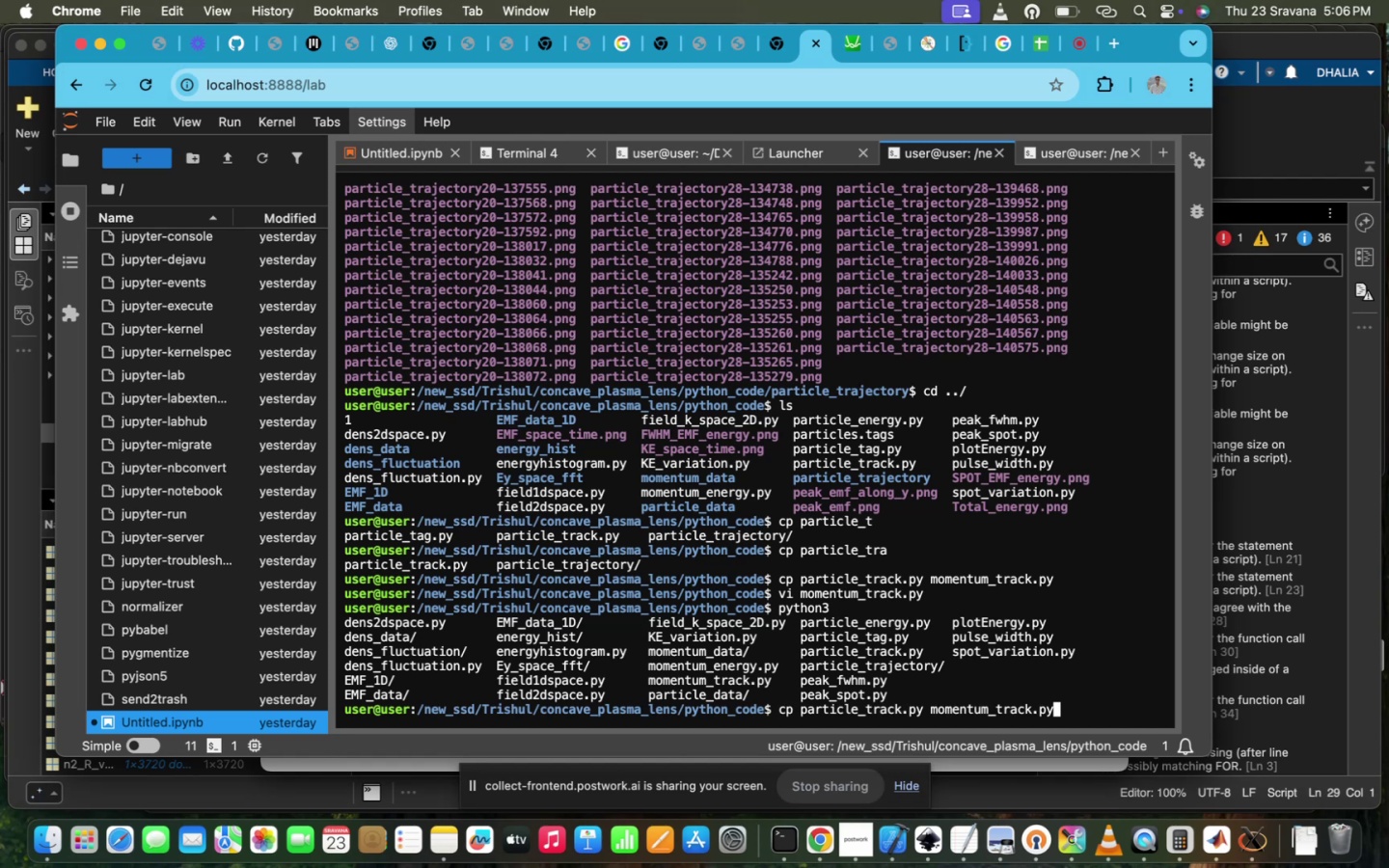 
key(ArrowUp)
 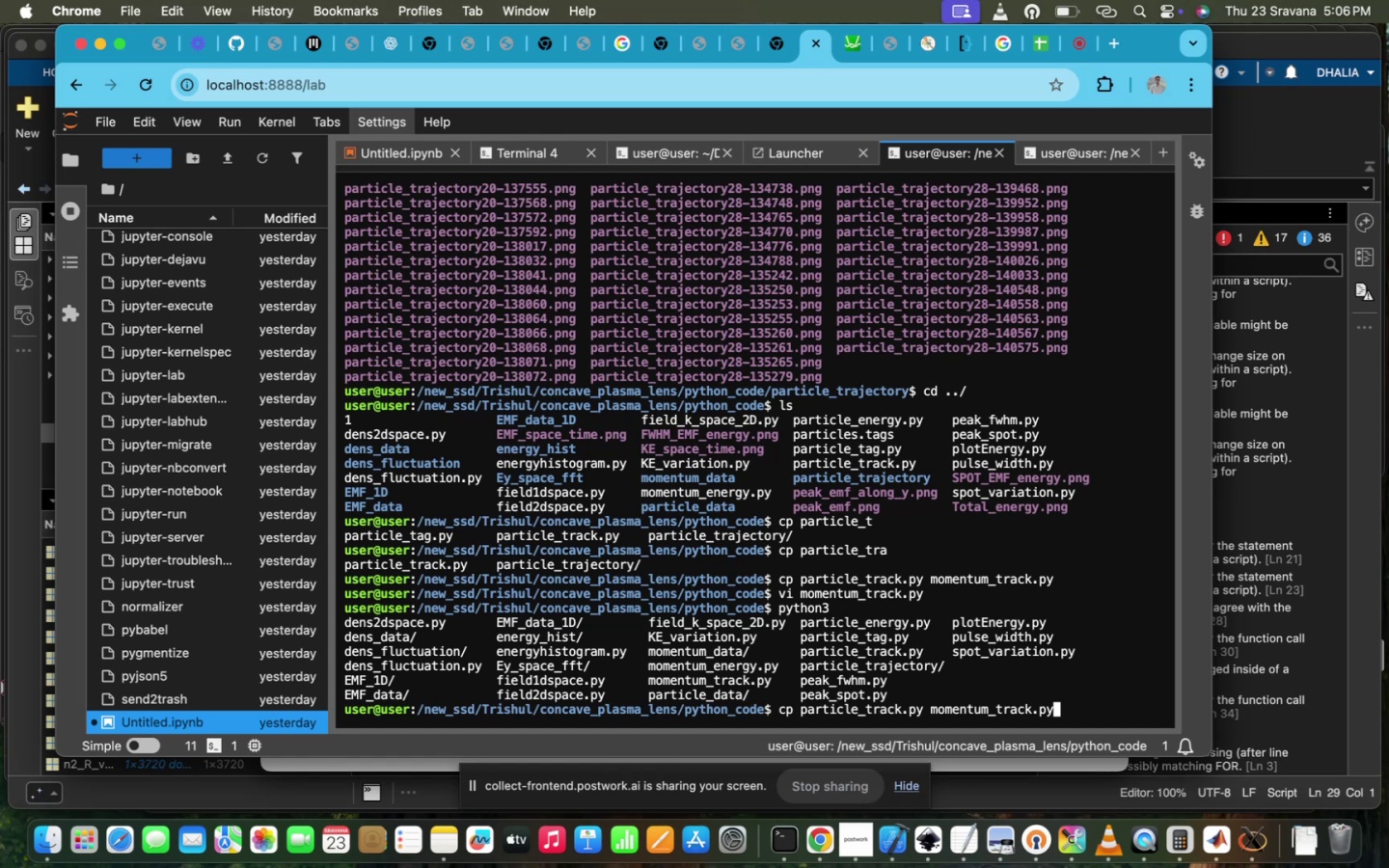 
key(ArrowDown)
 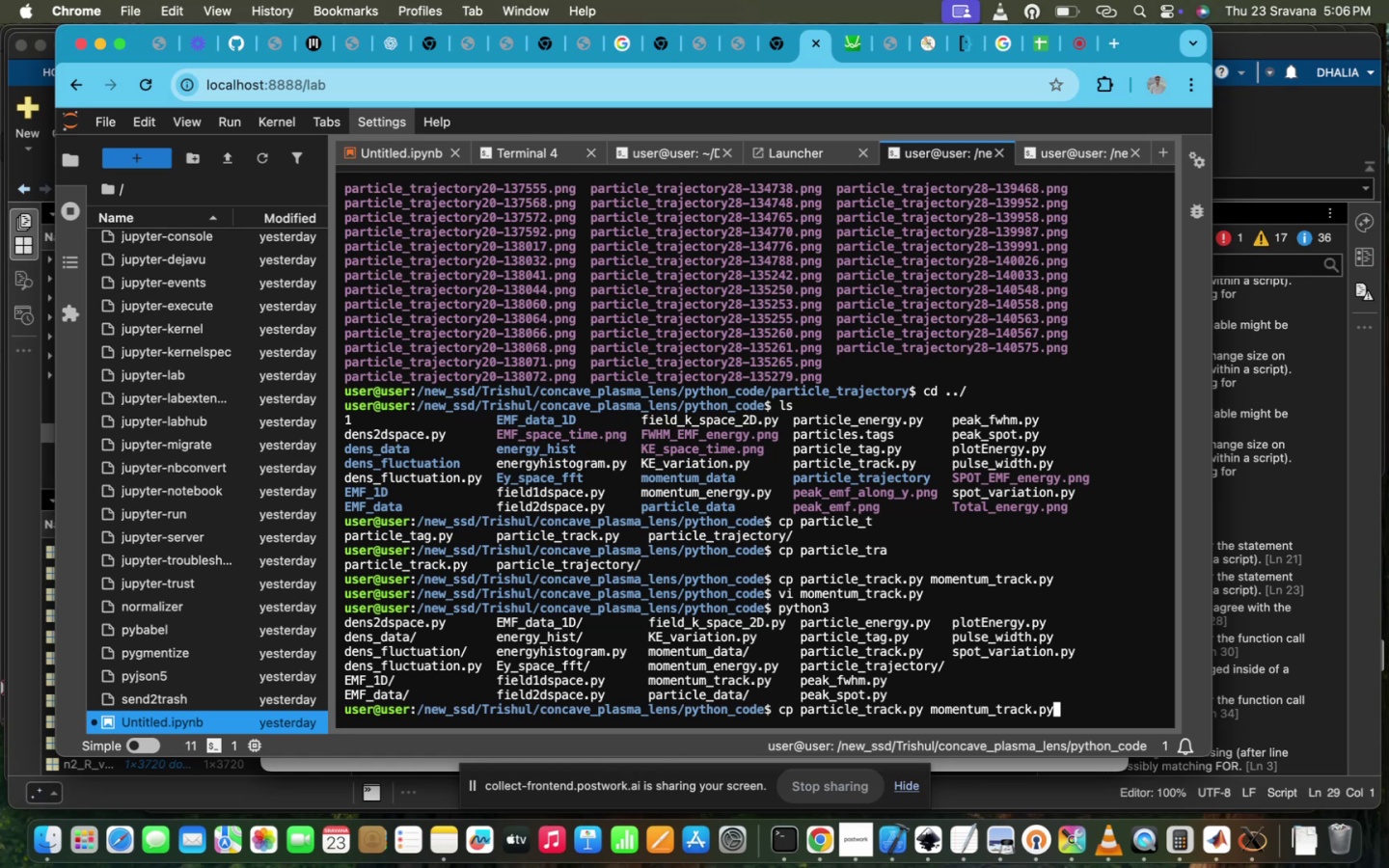 
key(ArrowDown)
 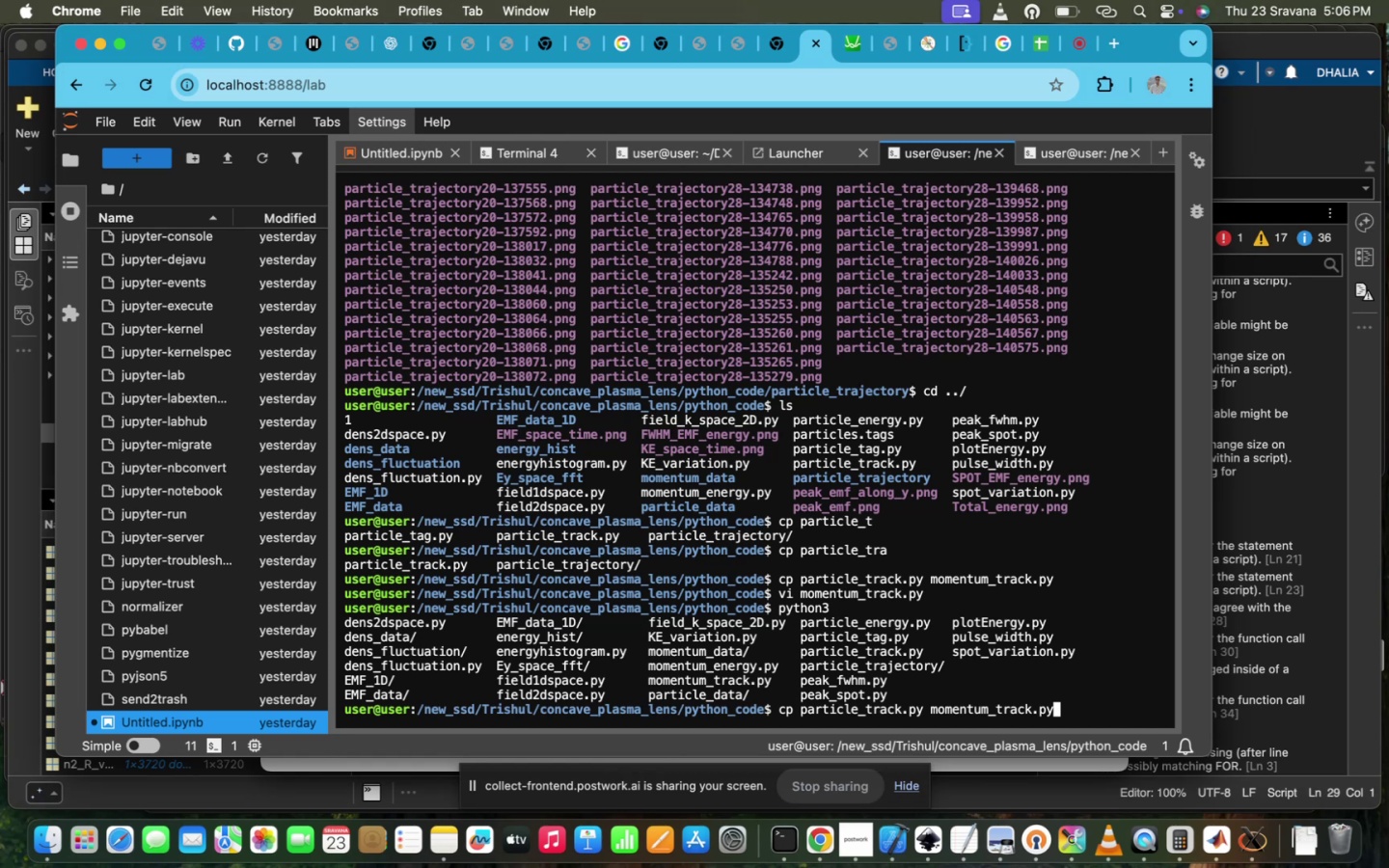 
key(ArrowDown)
 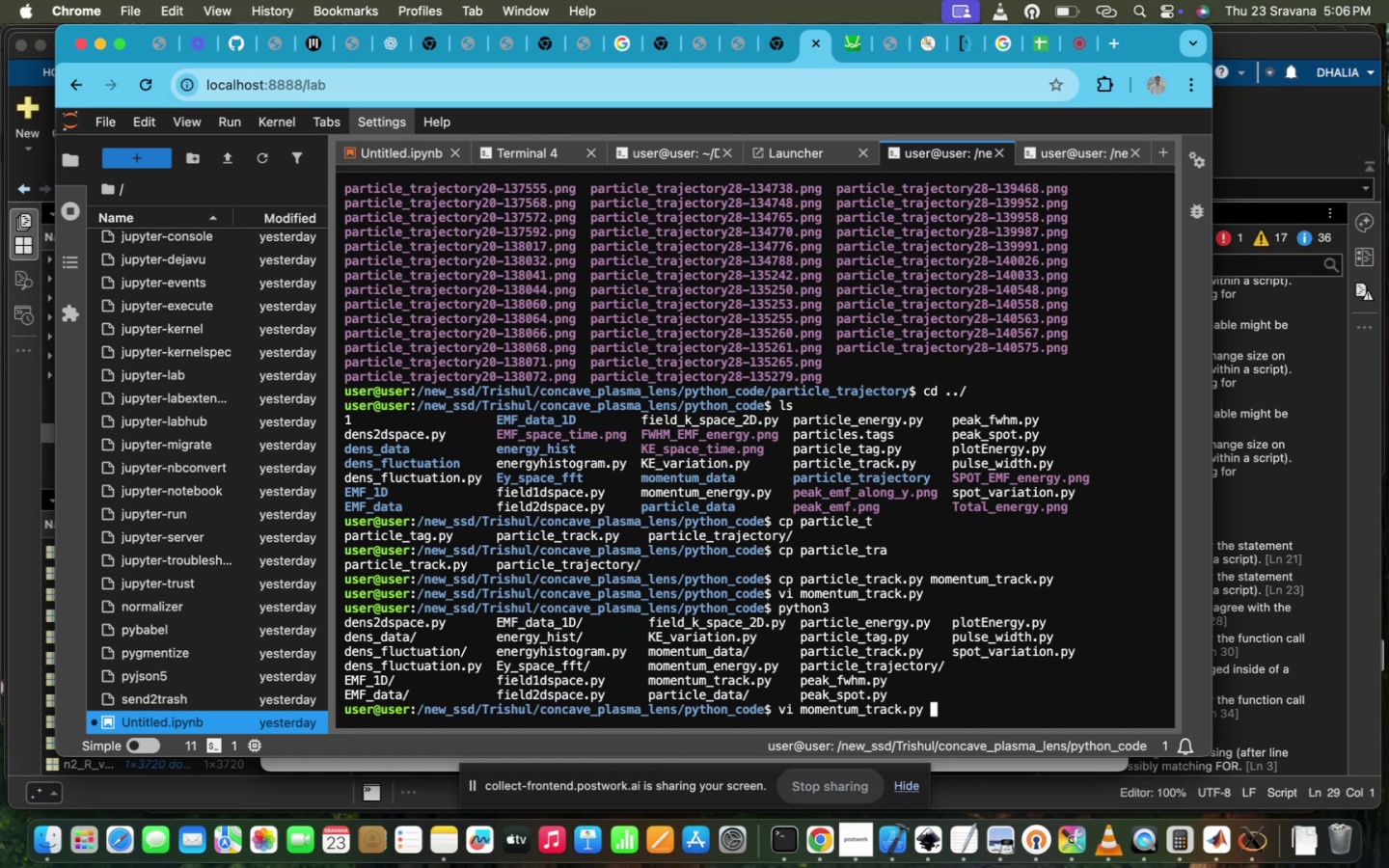 
key(ArrowDown)
 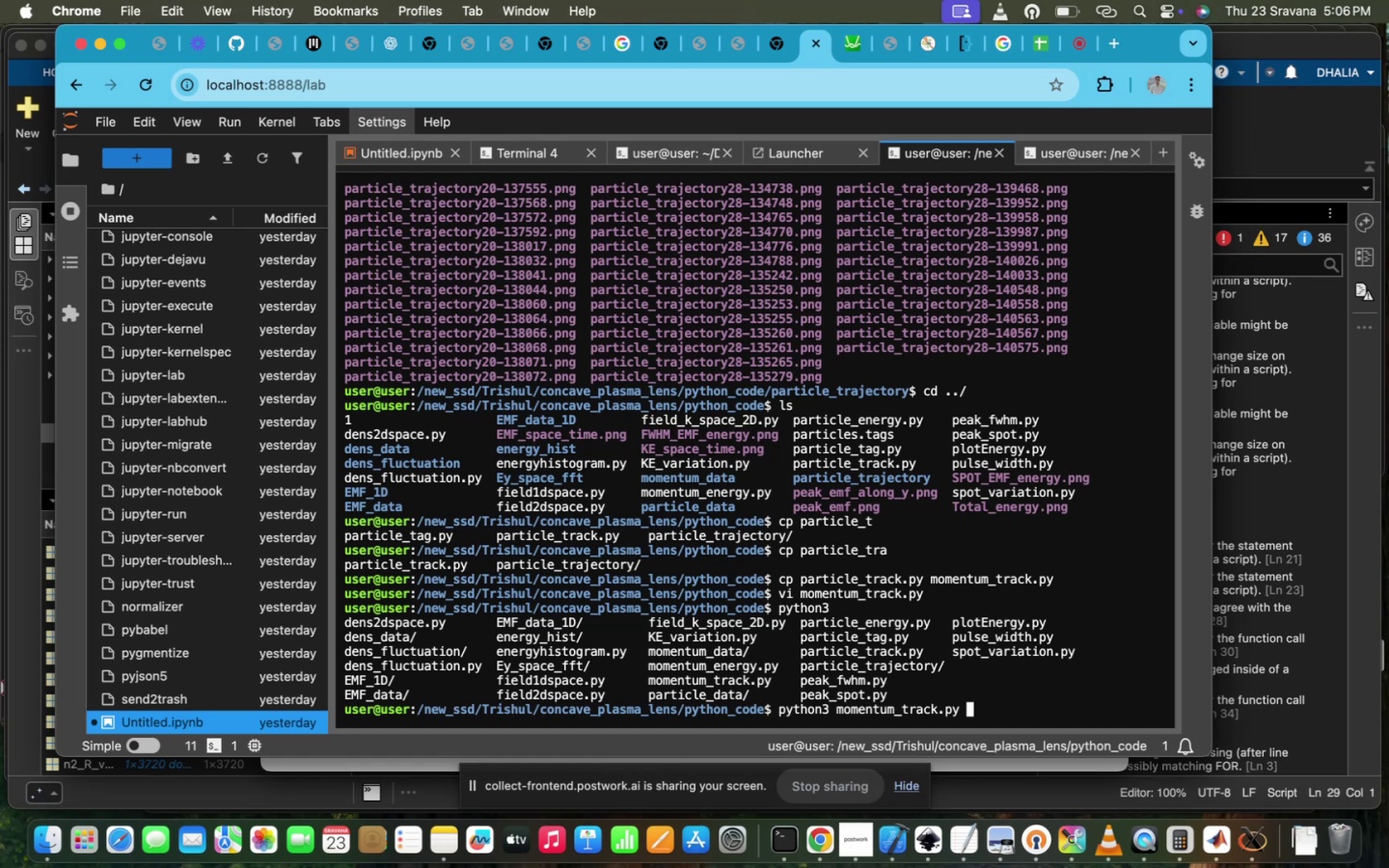 
key(ArrowUp)
 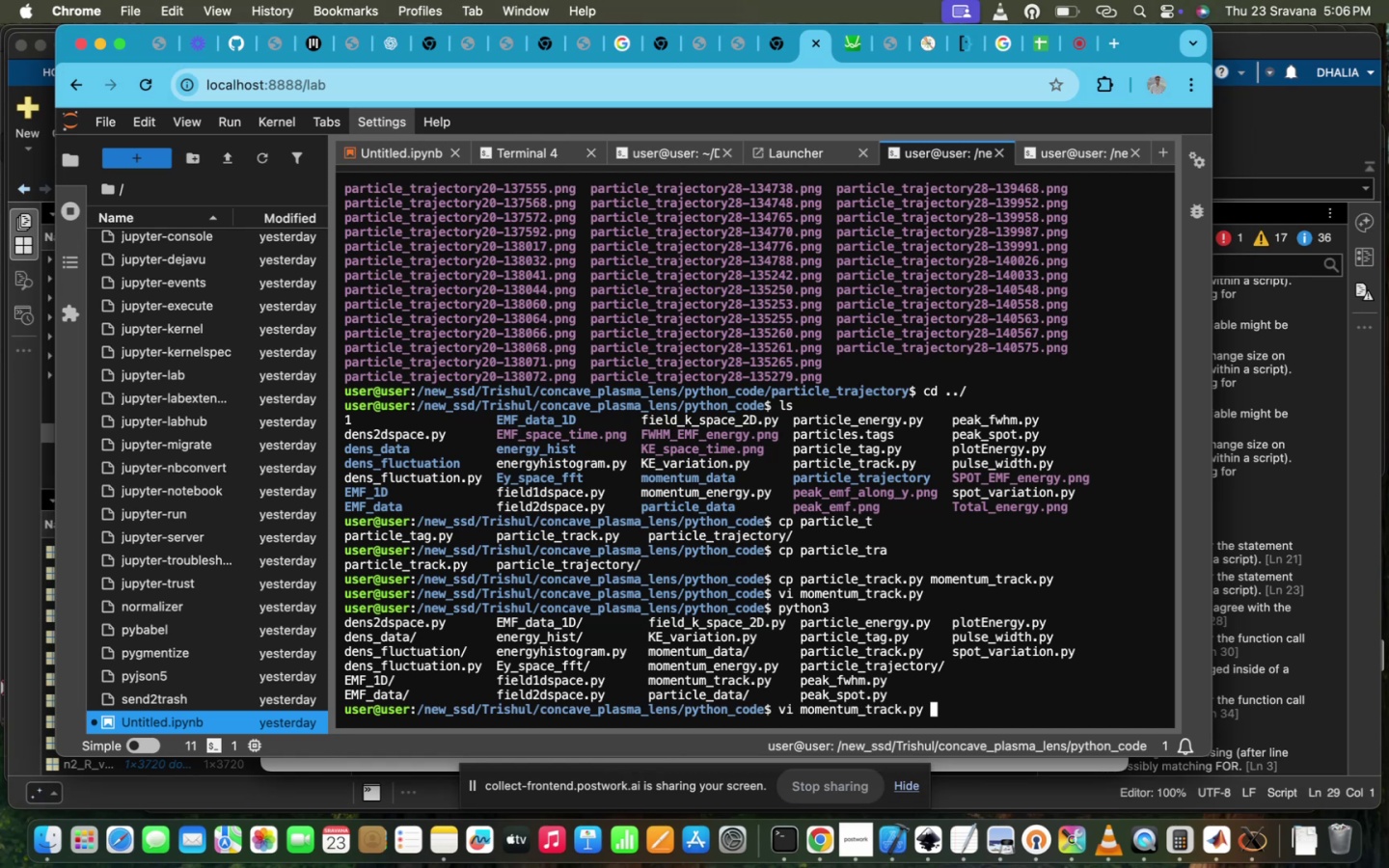 
key(Enter)
 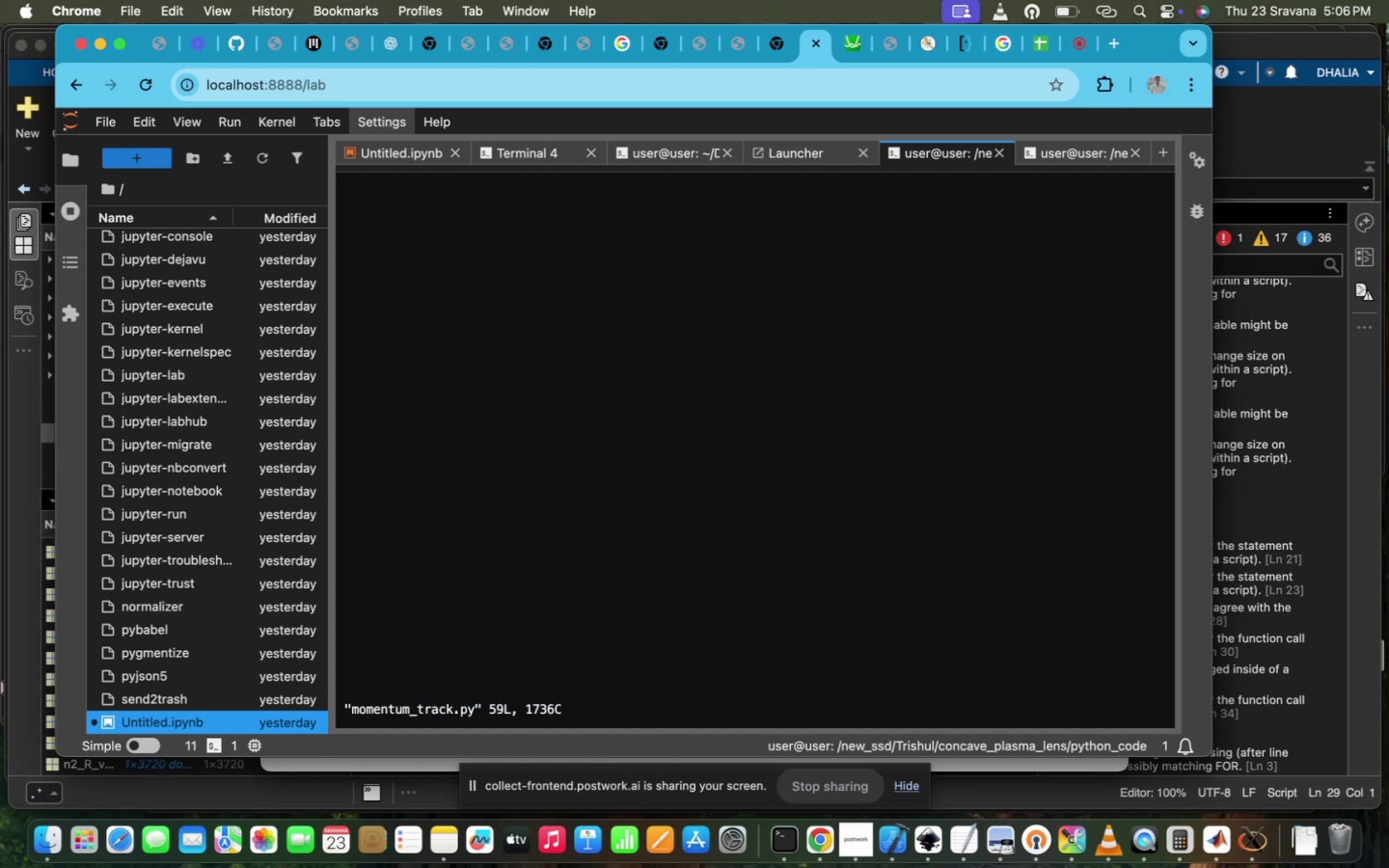 
key(Enter)
 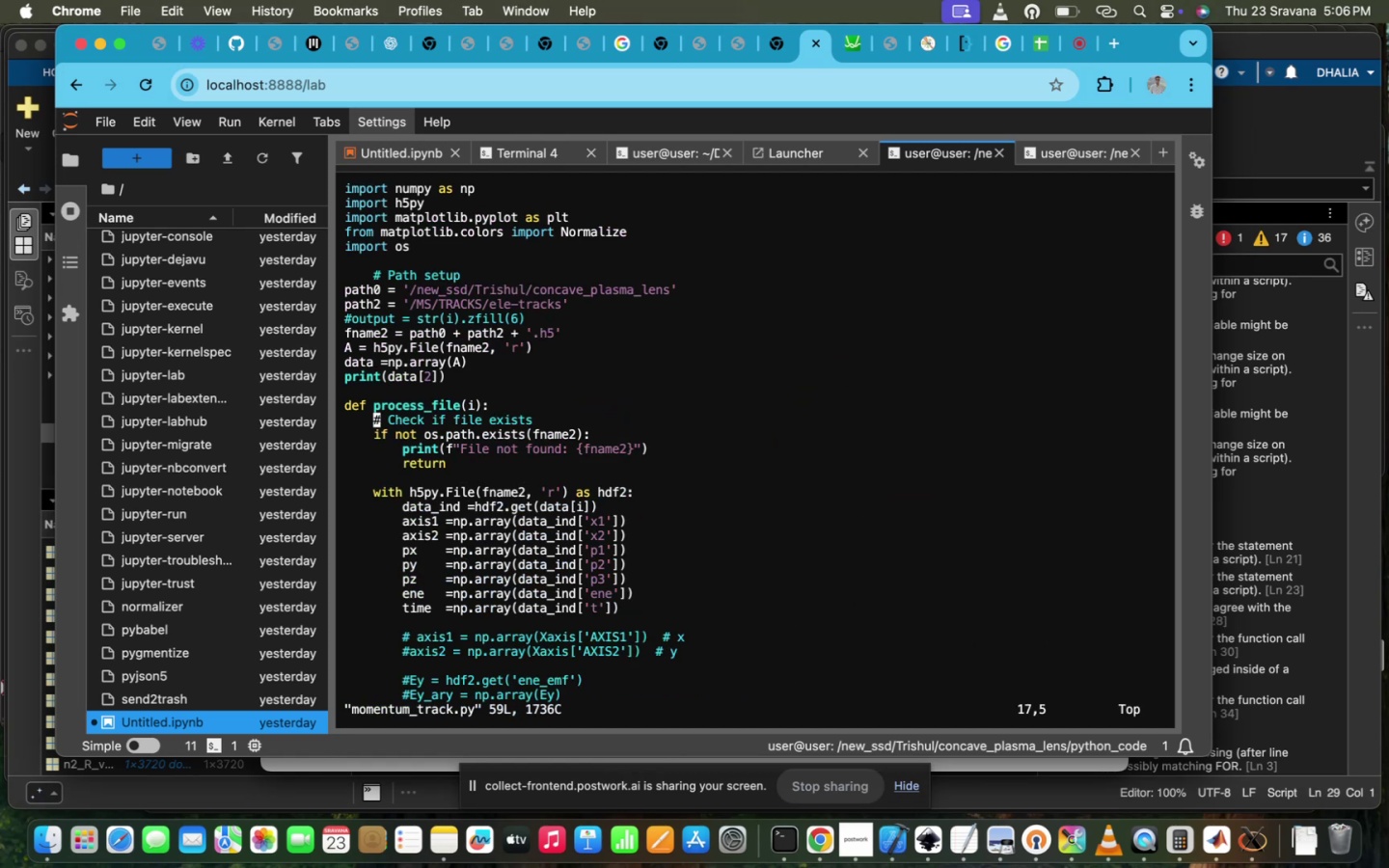 
scroll: coordinate [766, 373], scroll_direction: down, amount: 120.0
 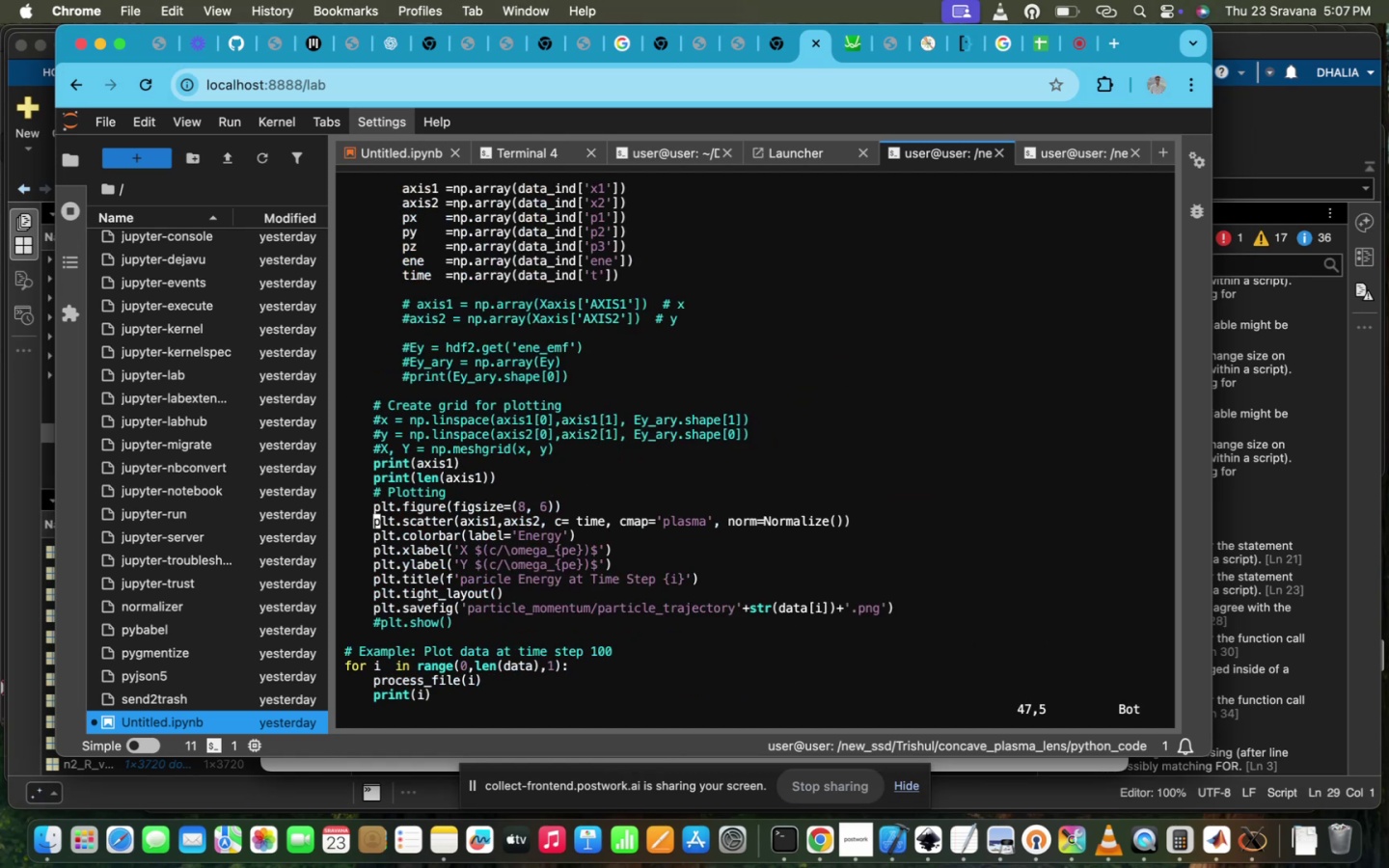 
hold_key(key=ArrowRight, duration=1.51)
 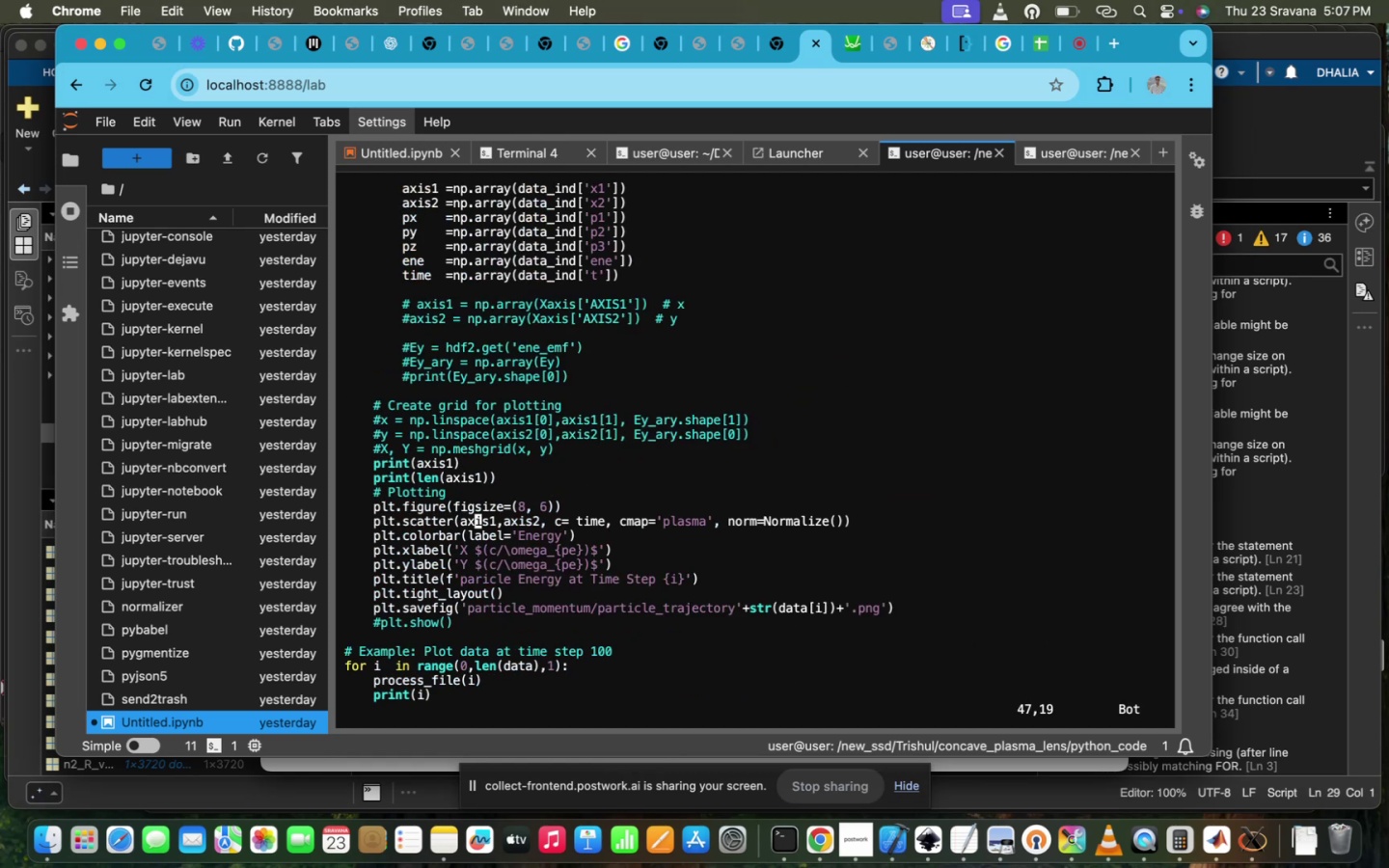 
key(ArrowRight)
 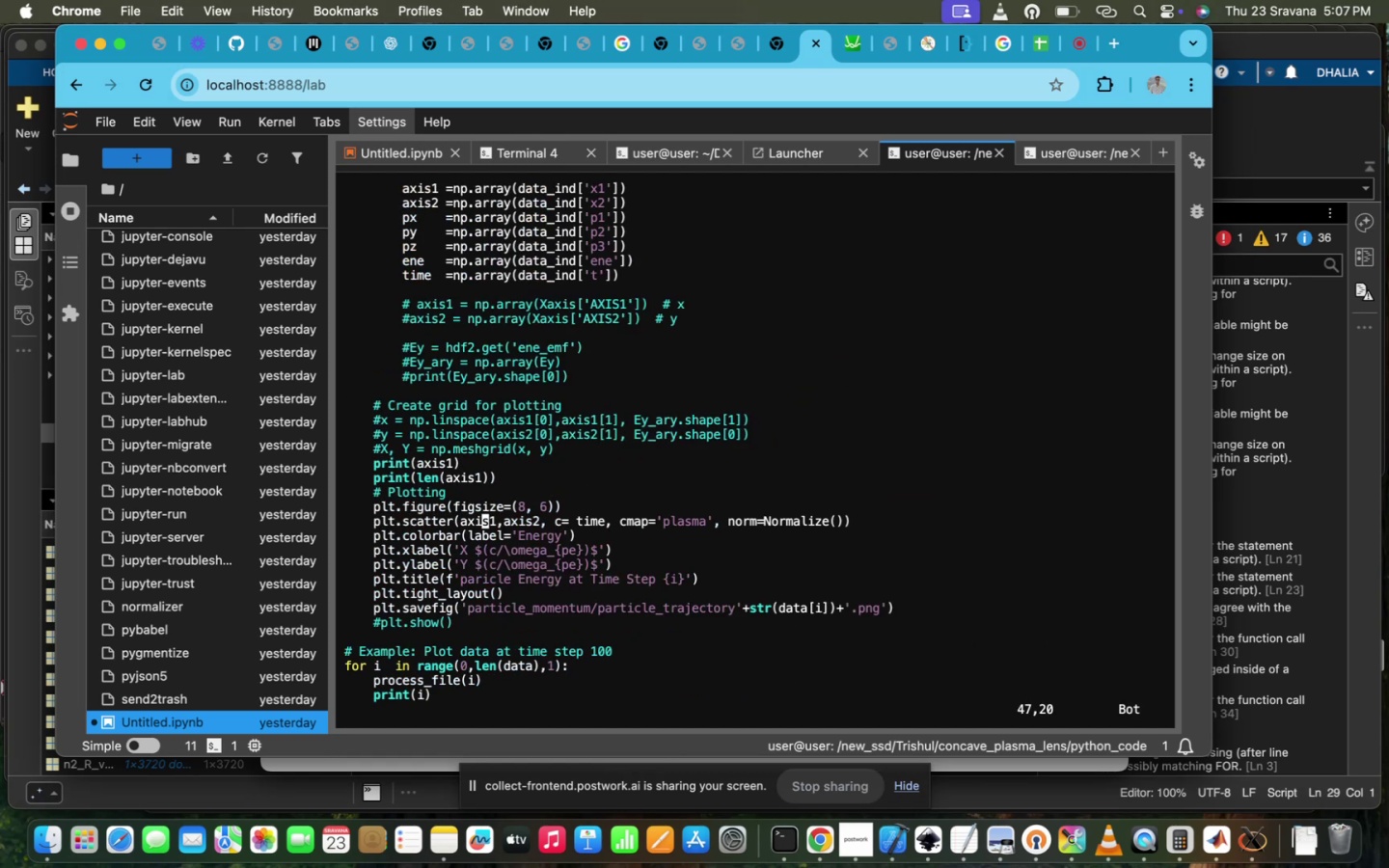 
key(ArrowRight)
 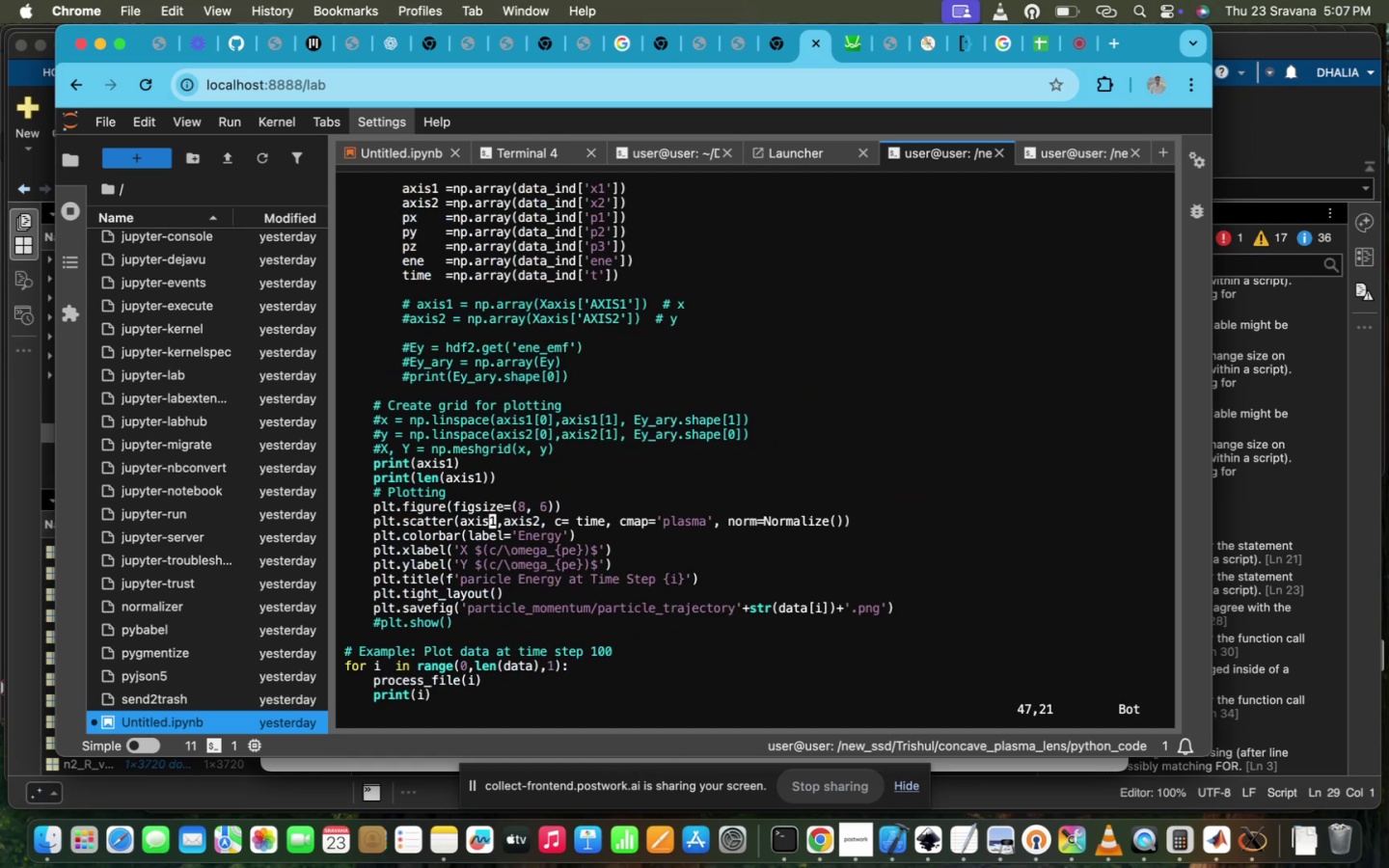 
key(I)
 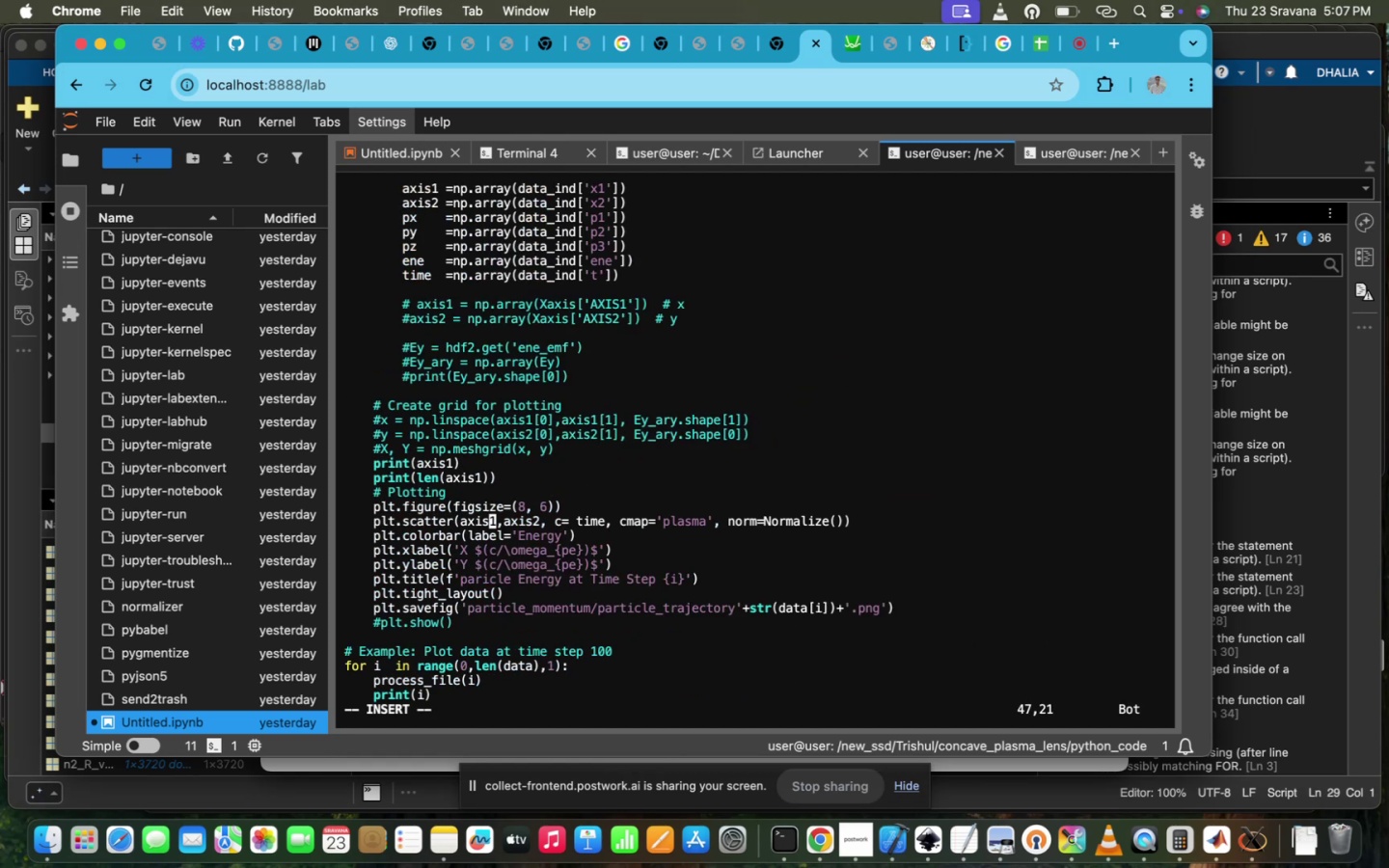 
key(ArrowRight)
 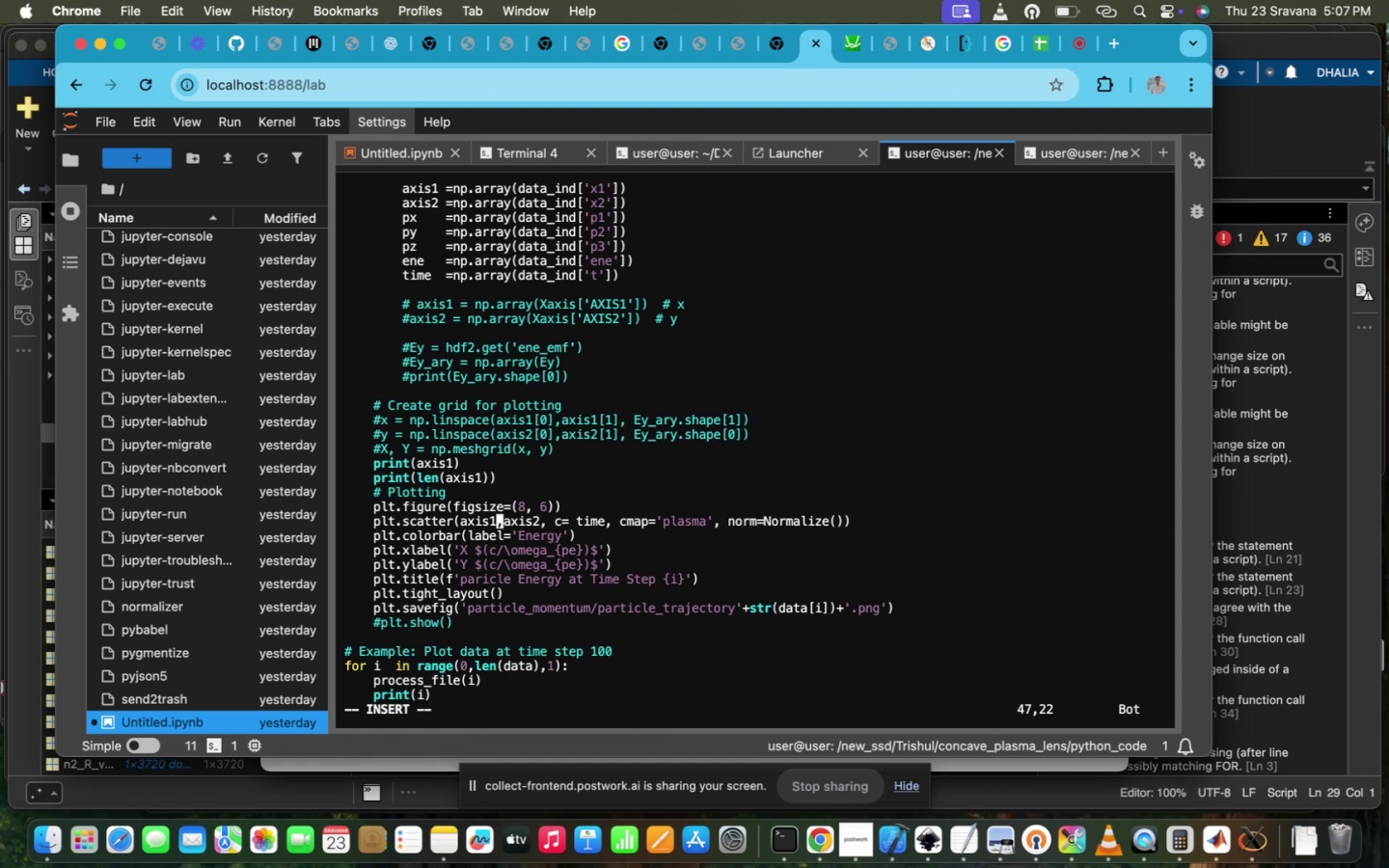 
key(Backspace)
key(Backspace)
key(Backspace)
key(Backspace)
key(Backspace)
type(px)
 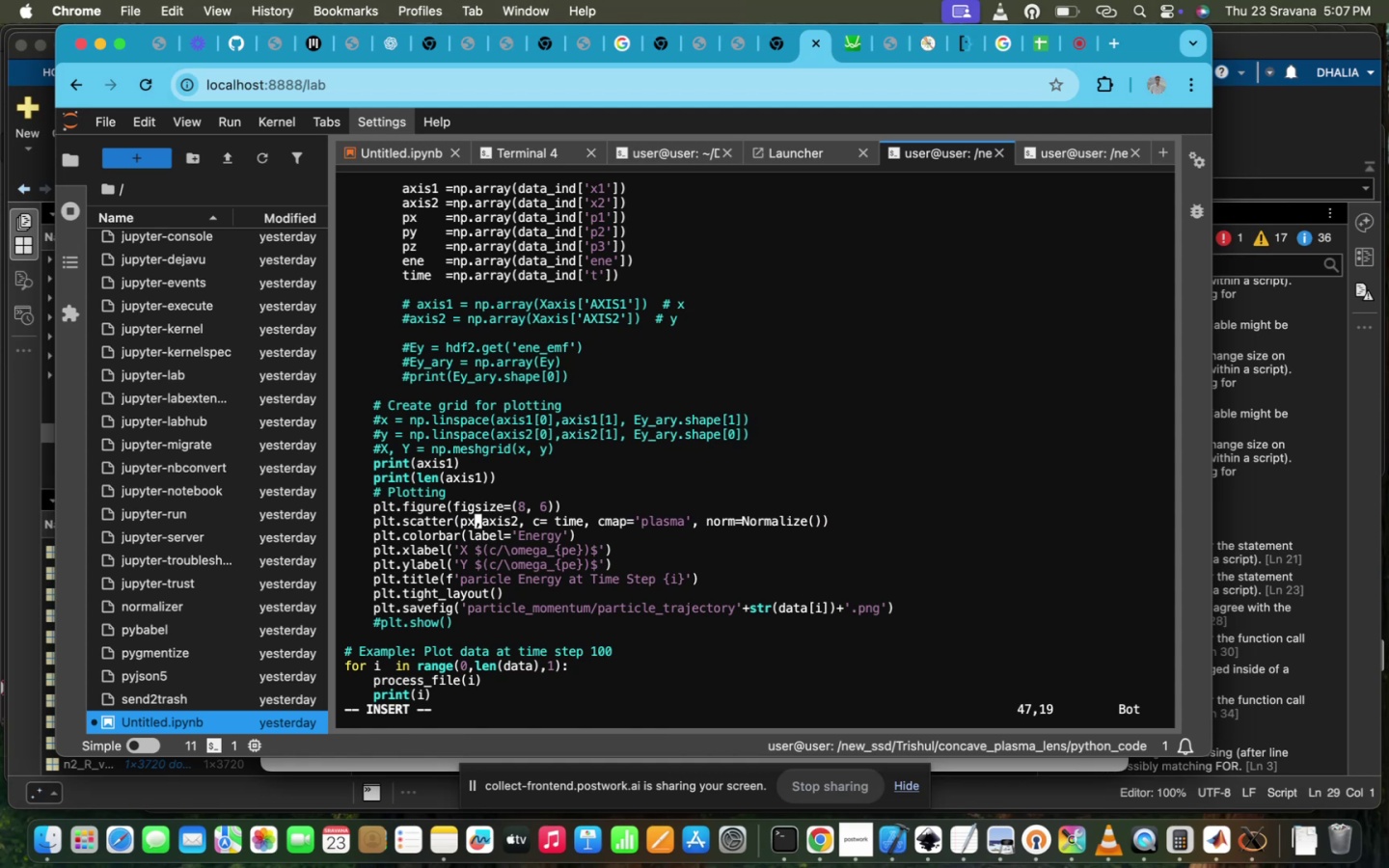 
key(ArrowRight)
 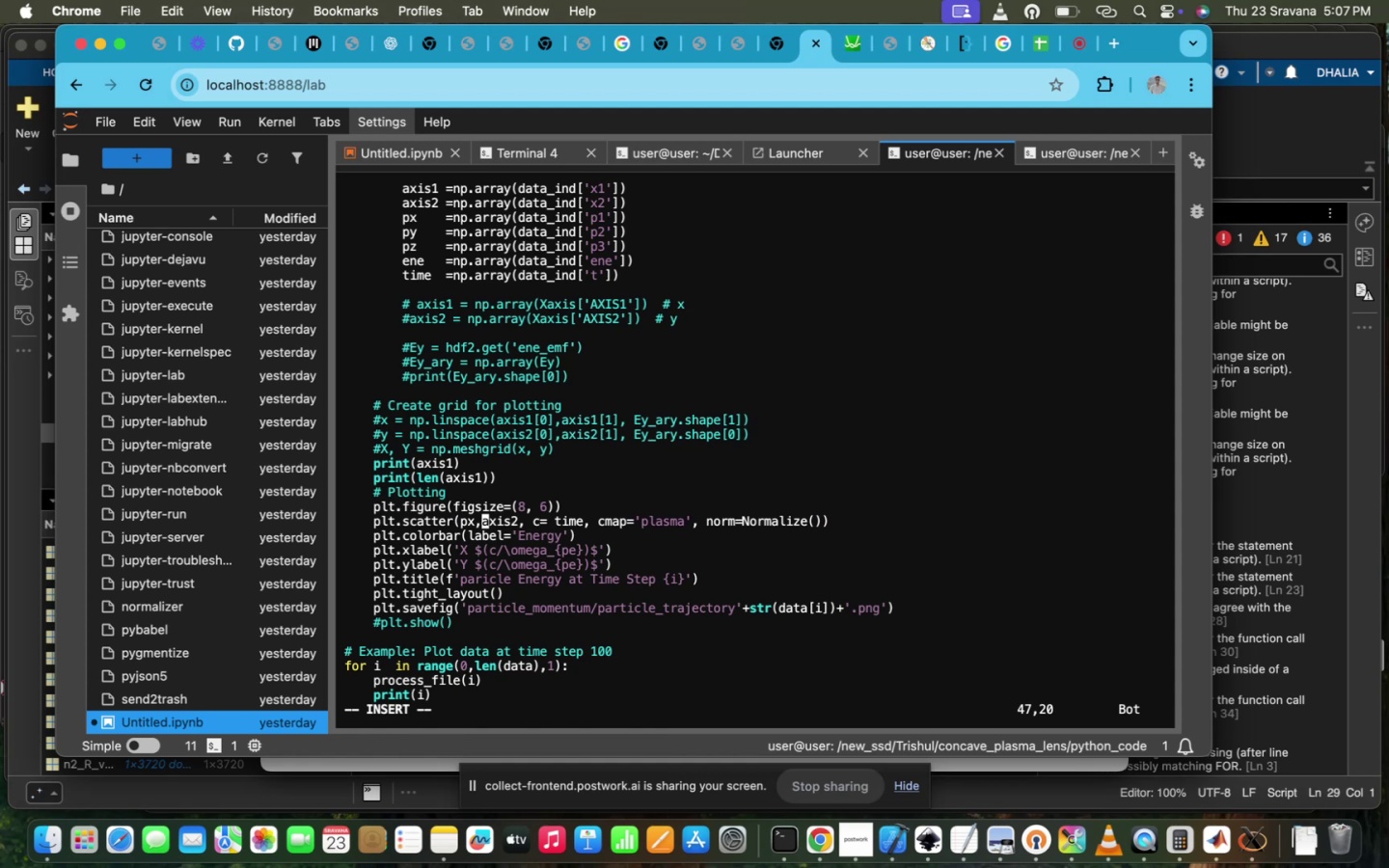 
key(ArrowRight)
 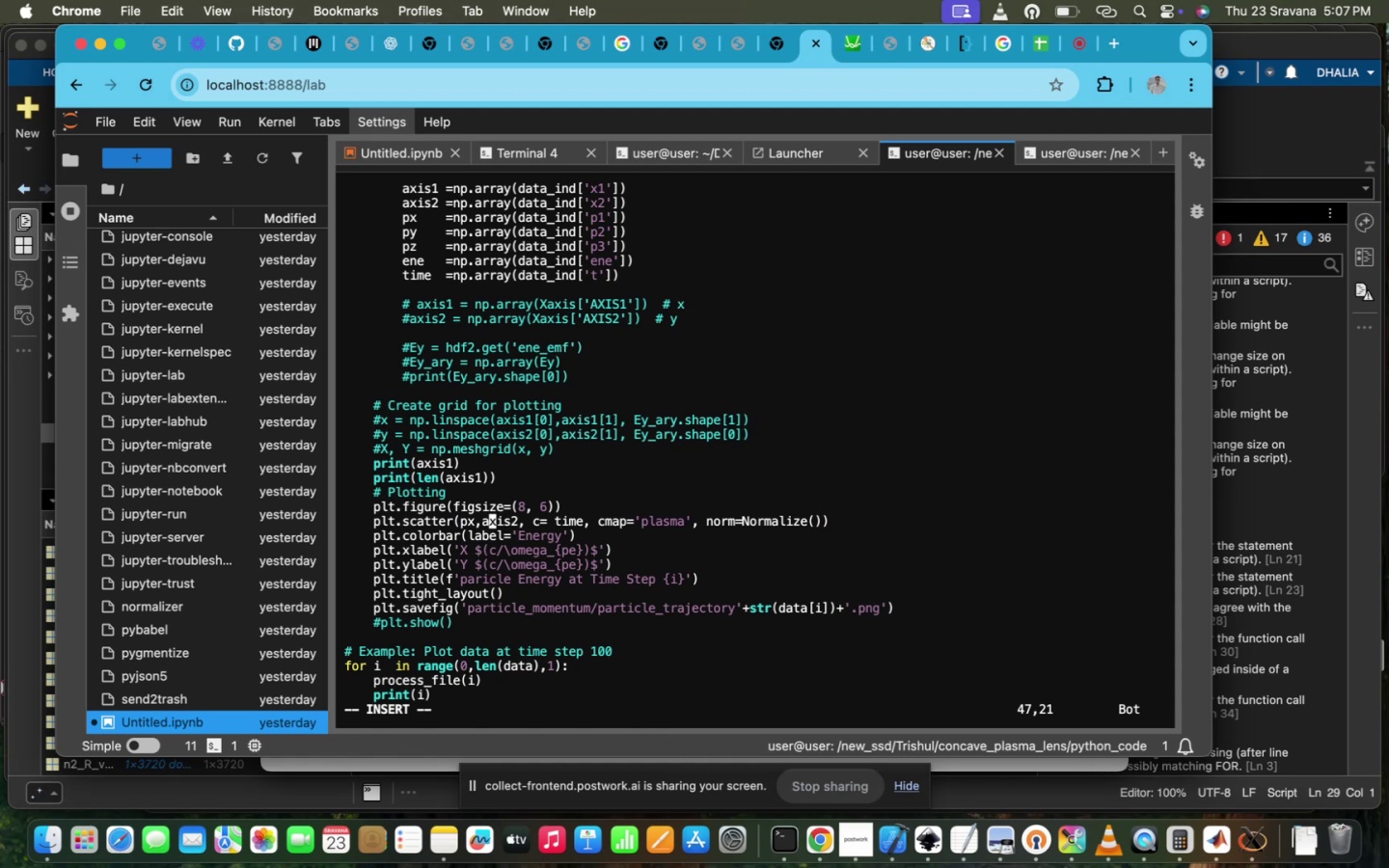 
key(ArrowRight)
 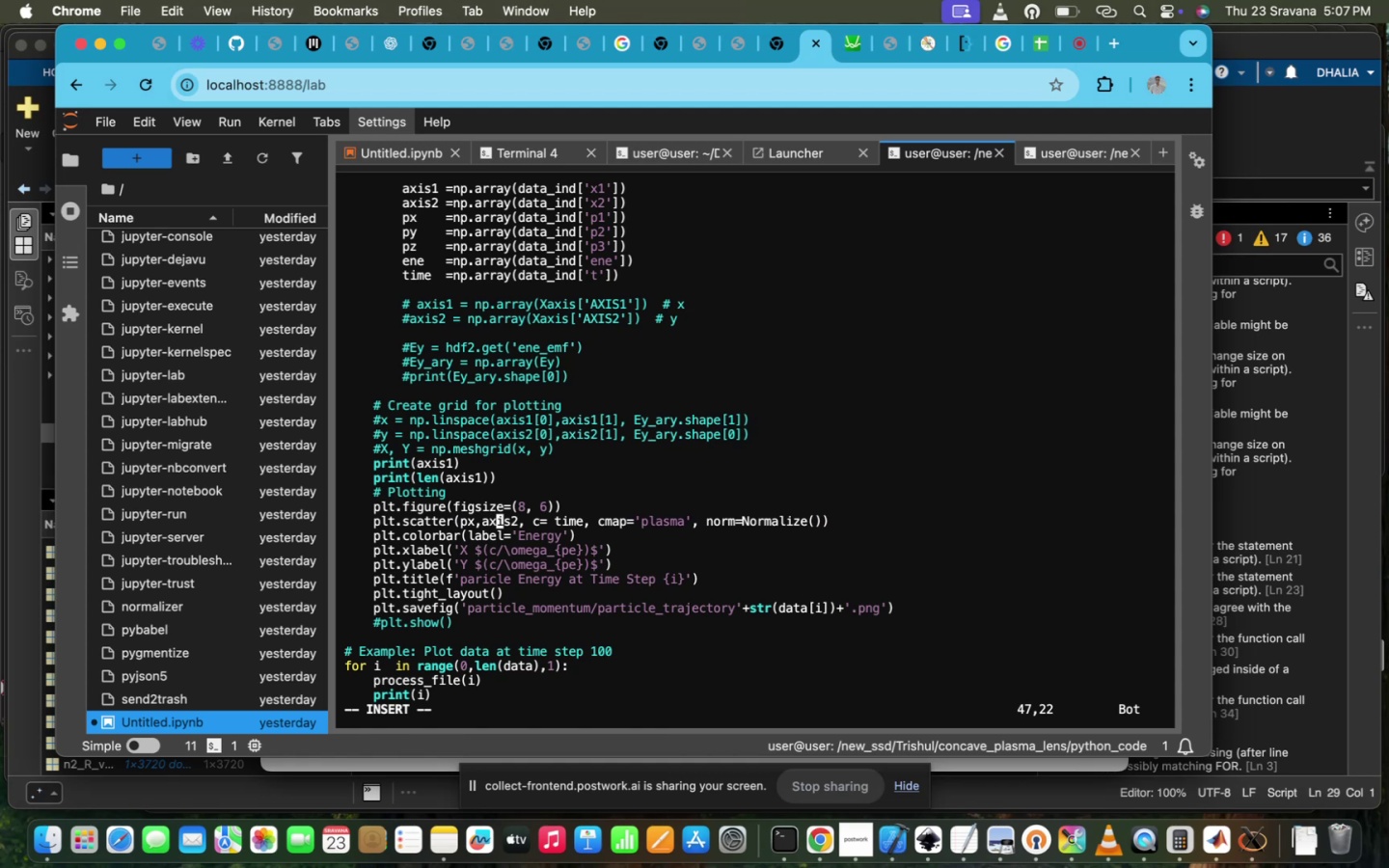 
key(ArrowRight)
 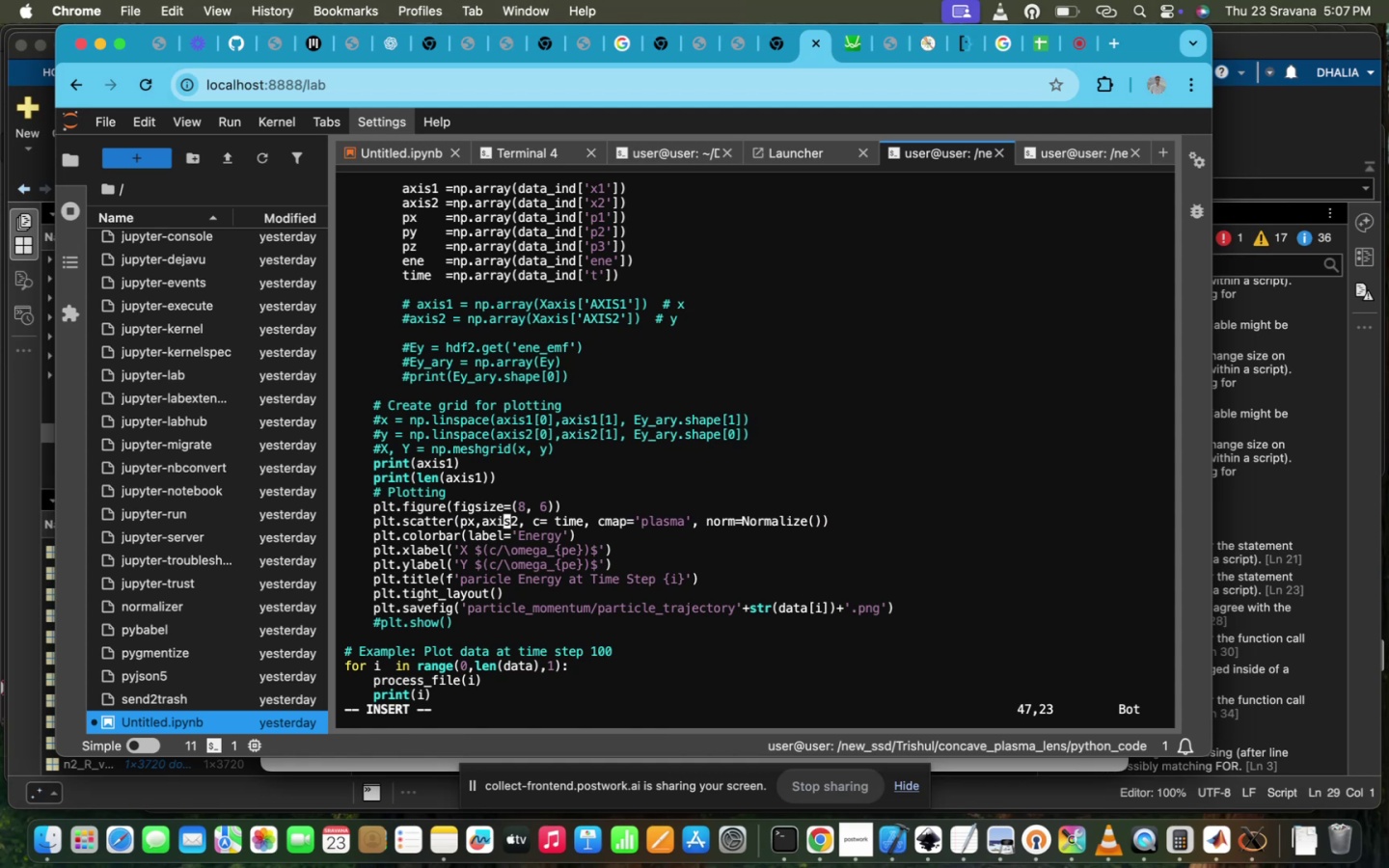 
key(ArrowRight)
 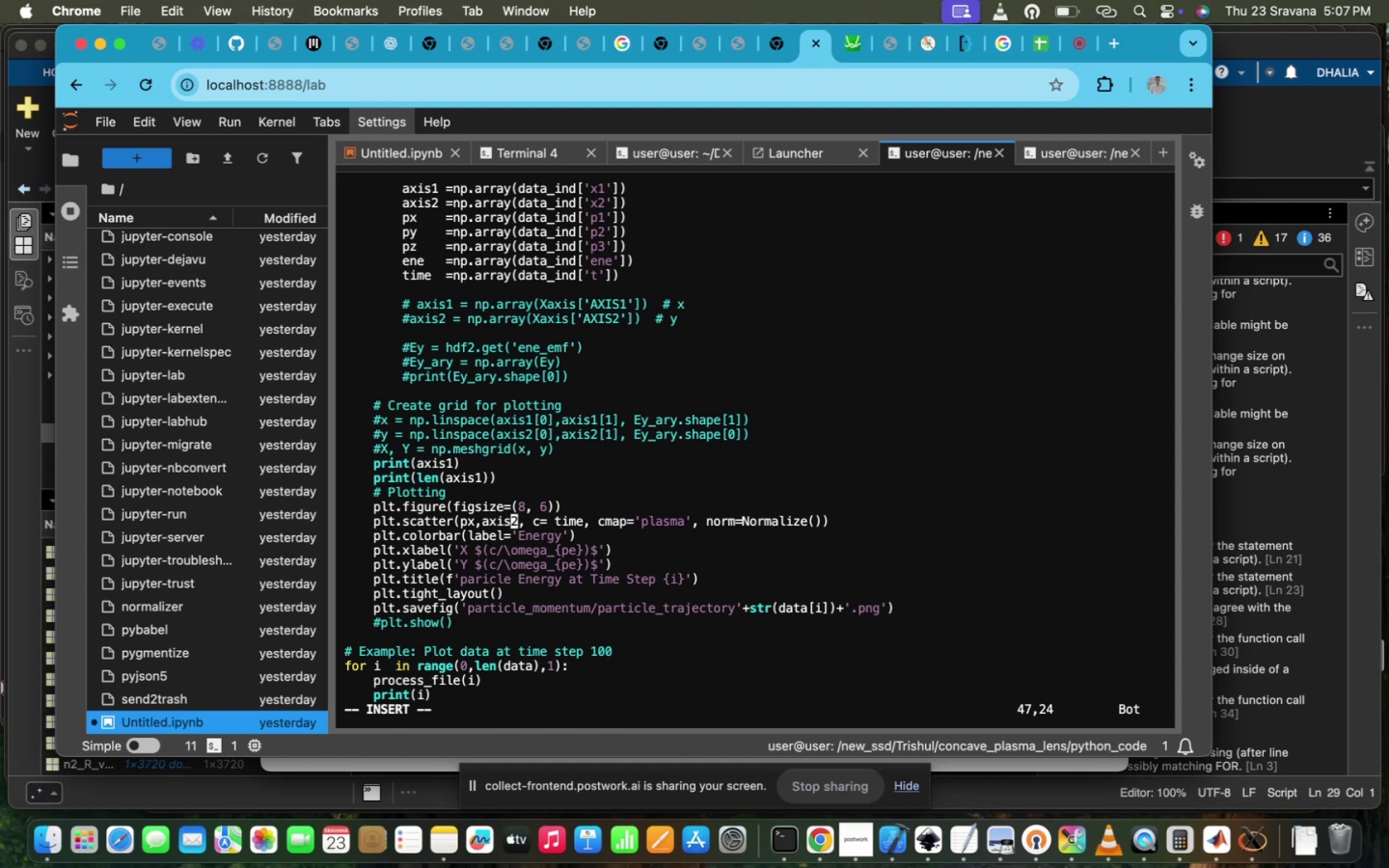 
key(ArrowRight)
 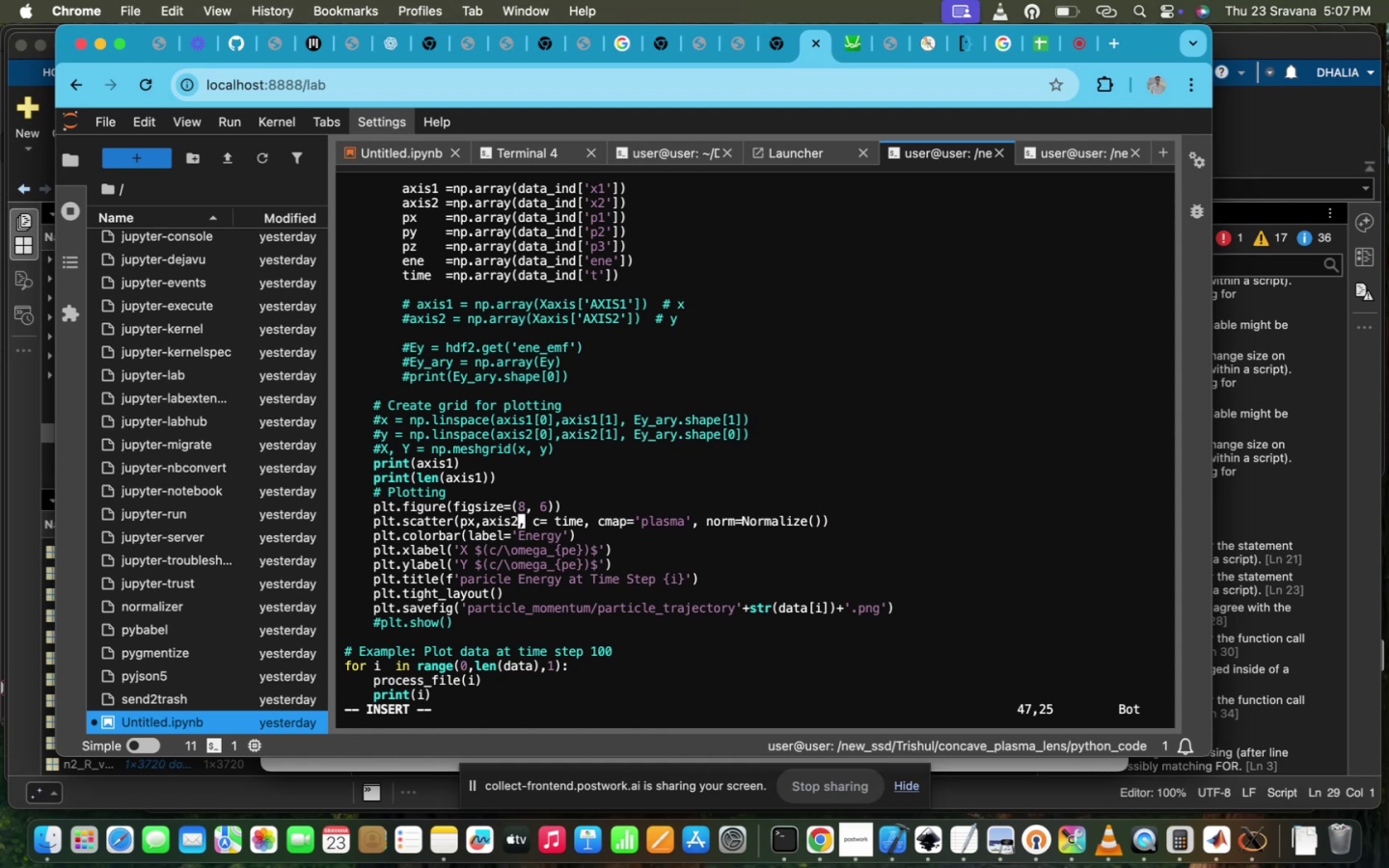 
key(Backspace)
key(Backspace)
key(Backspace)
key(Backspace)
key(Backspace)
type(py)
 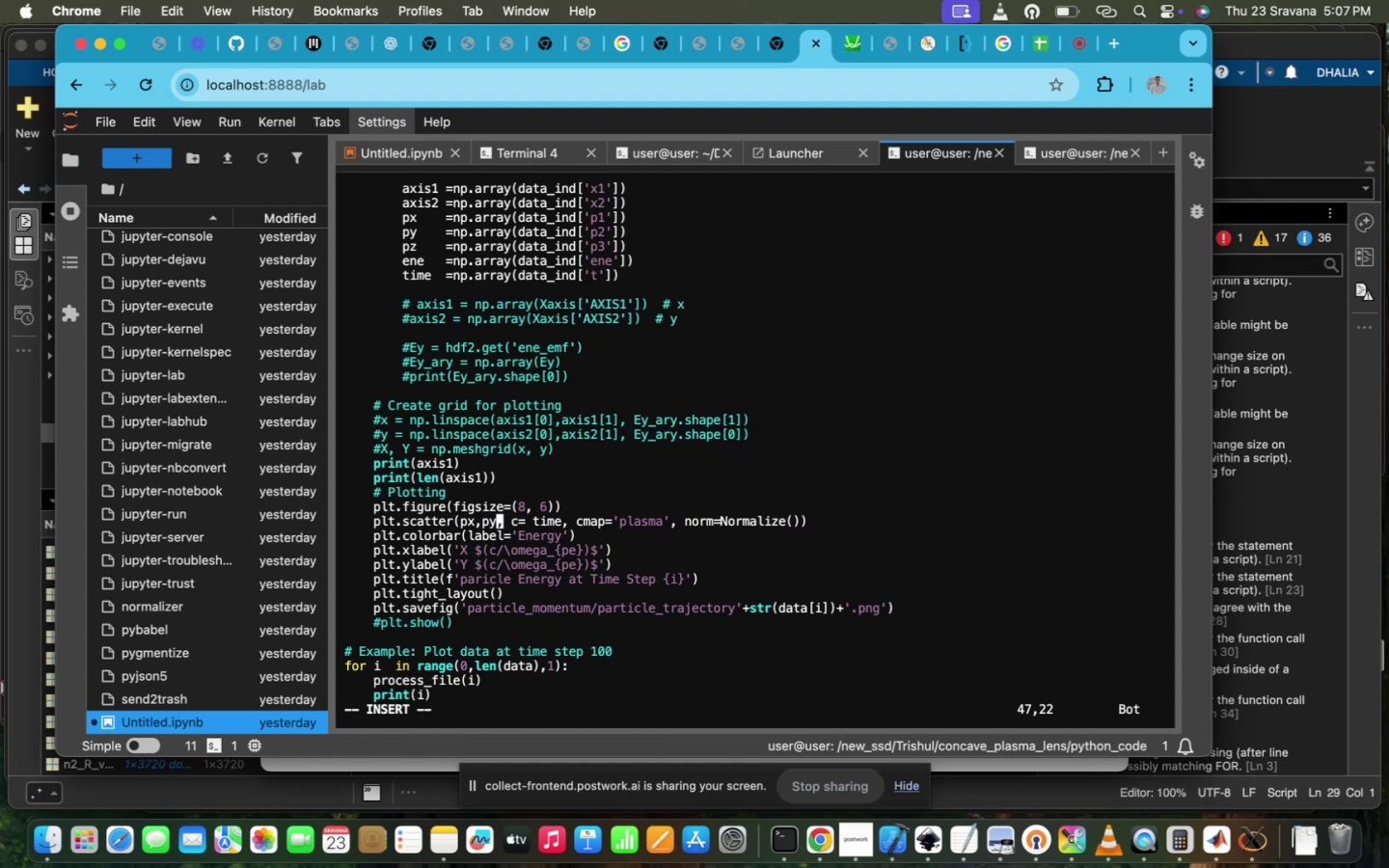 
hold_key(key=ArrowRight, duration=0.87)
 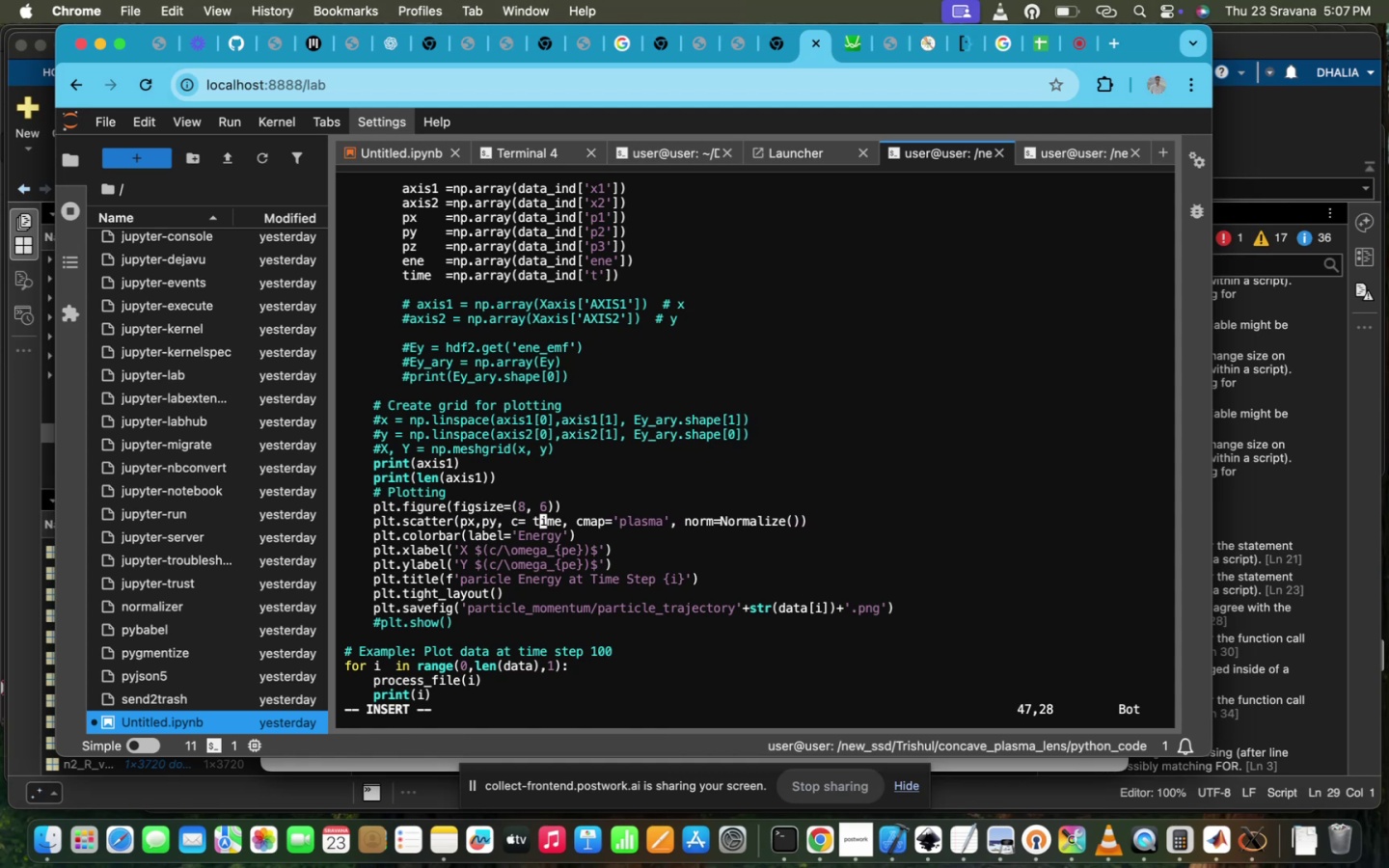 
key(ArrowRight)
 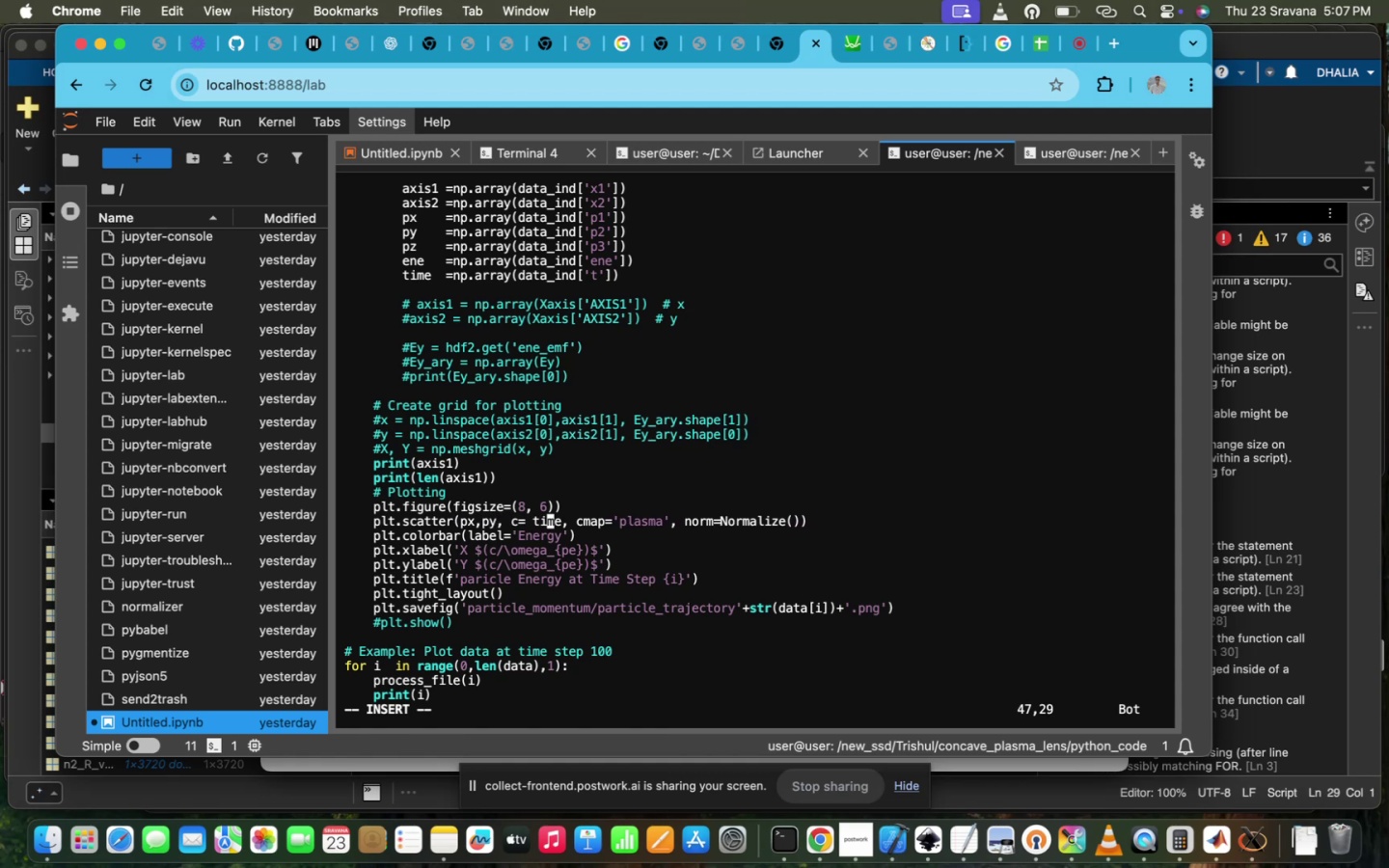 
key(ArrowRight)
 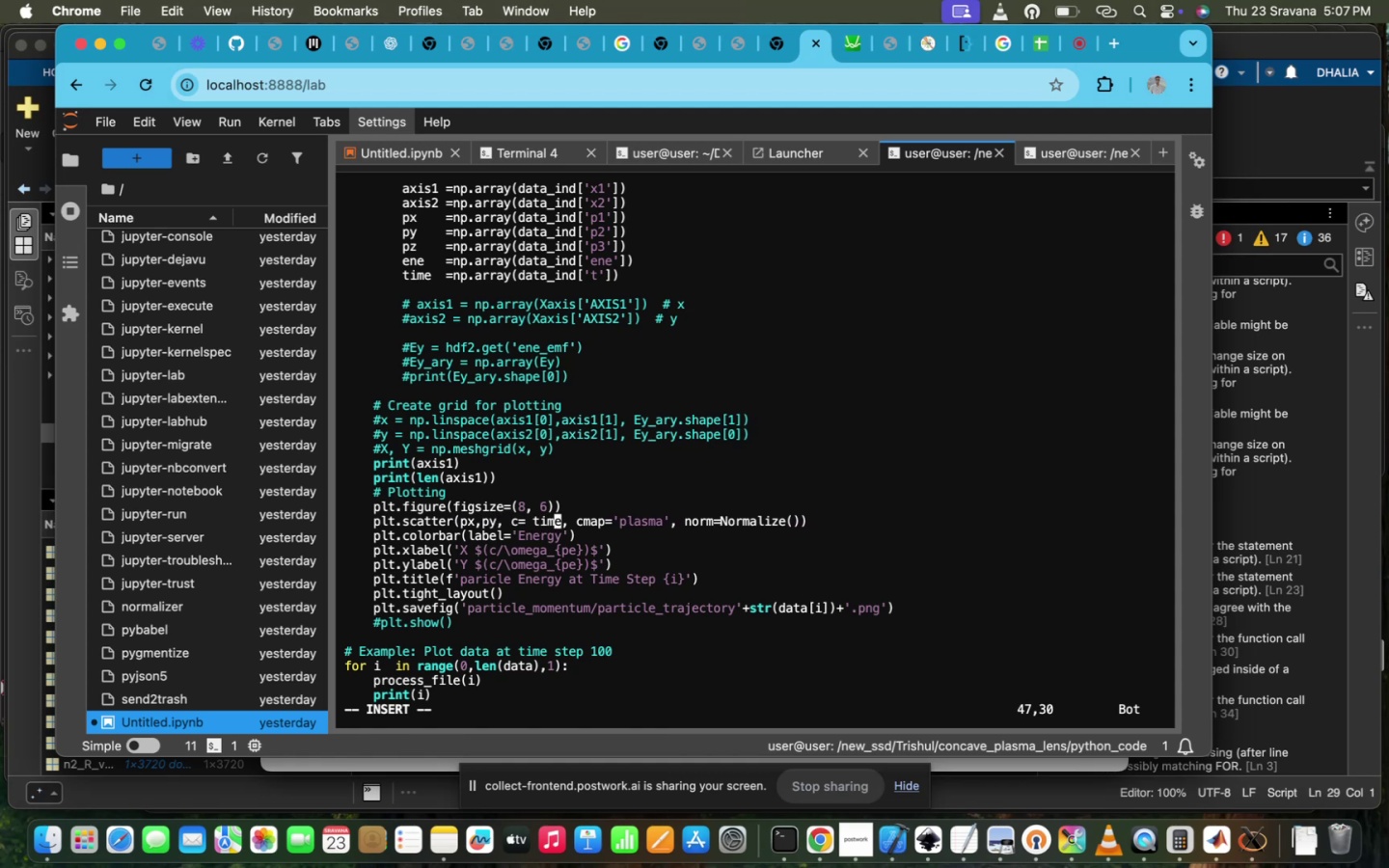 
key(ArrowRight)
 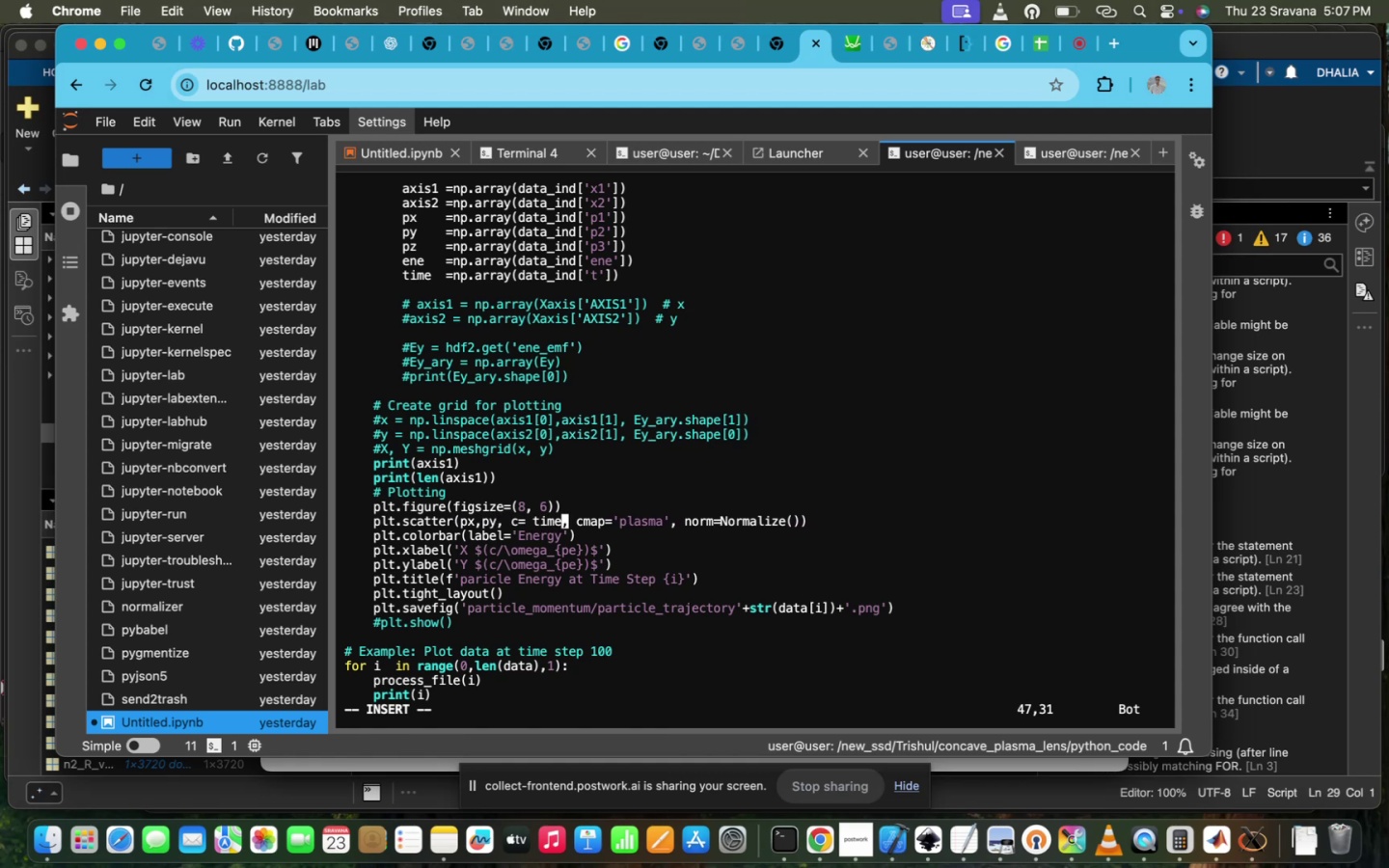 
key(Backspace)
key(Backspace)
key(Backspace)
key(Backspace)
type(energy)
key(Escape)
type(:Wq!)
key(Backspace)
key(Backspace)
type(w)
key(Backspace)
key(Backspace)
type(wq!)
 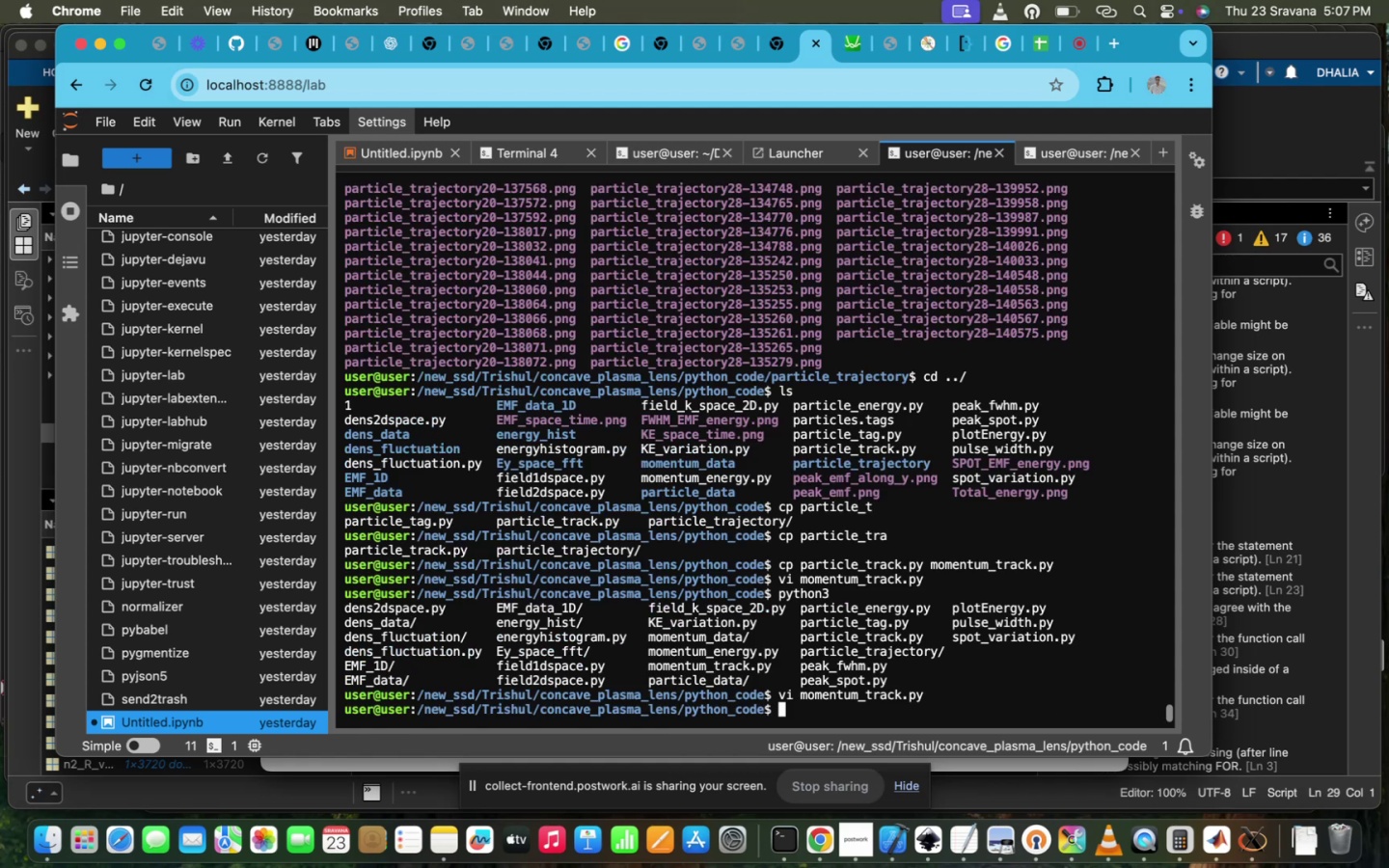 
 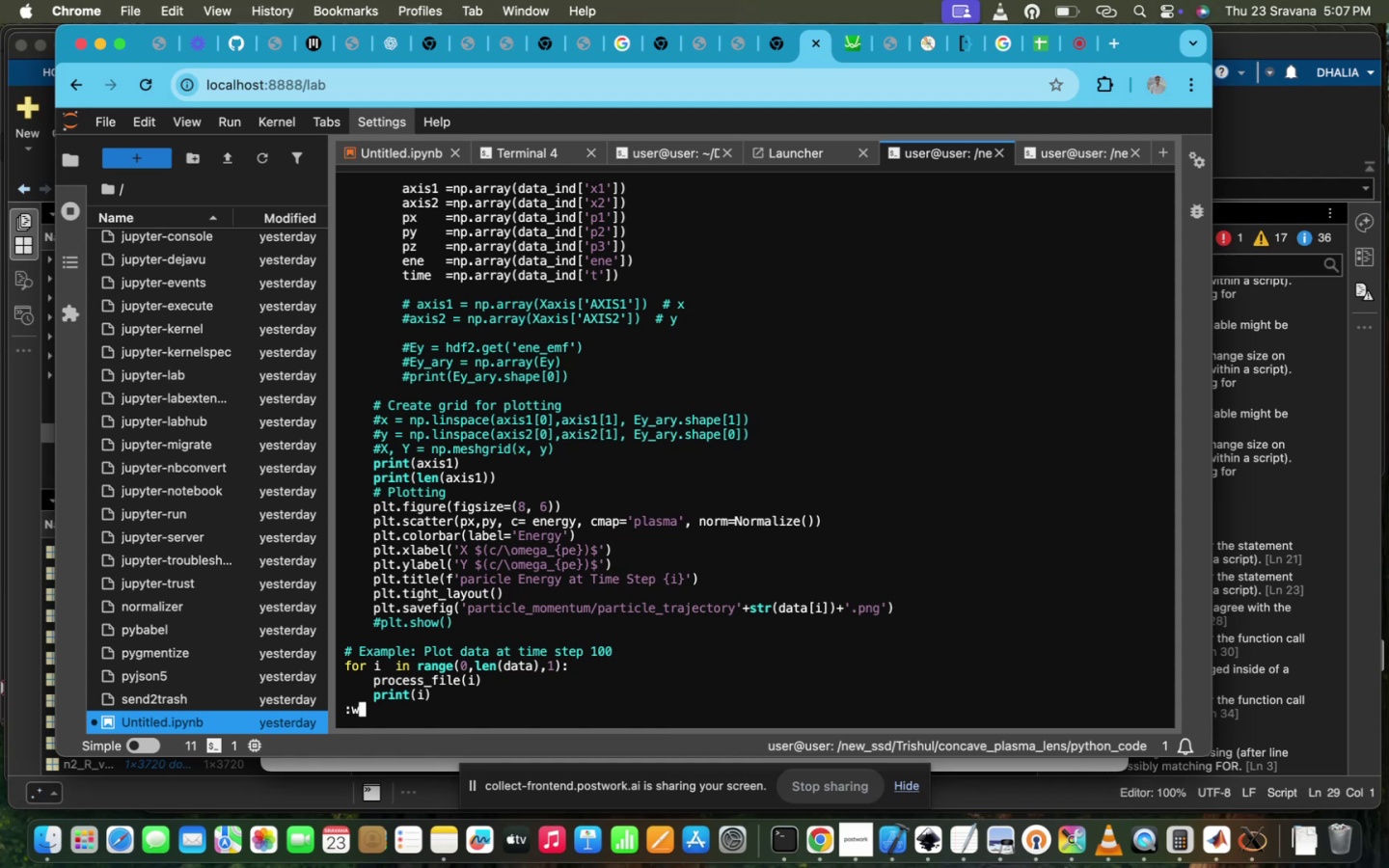 
key(Enter)
 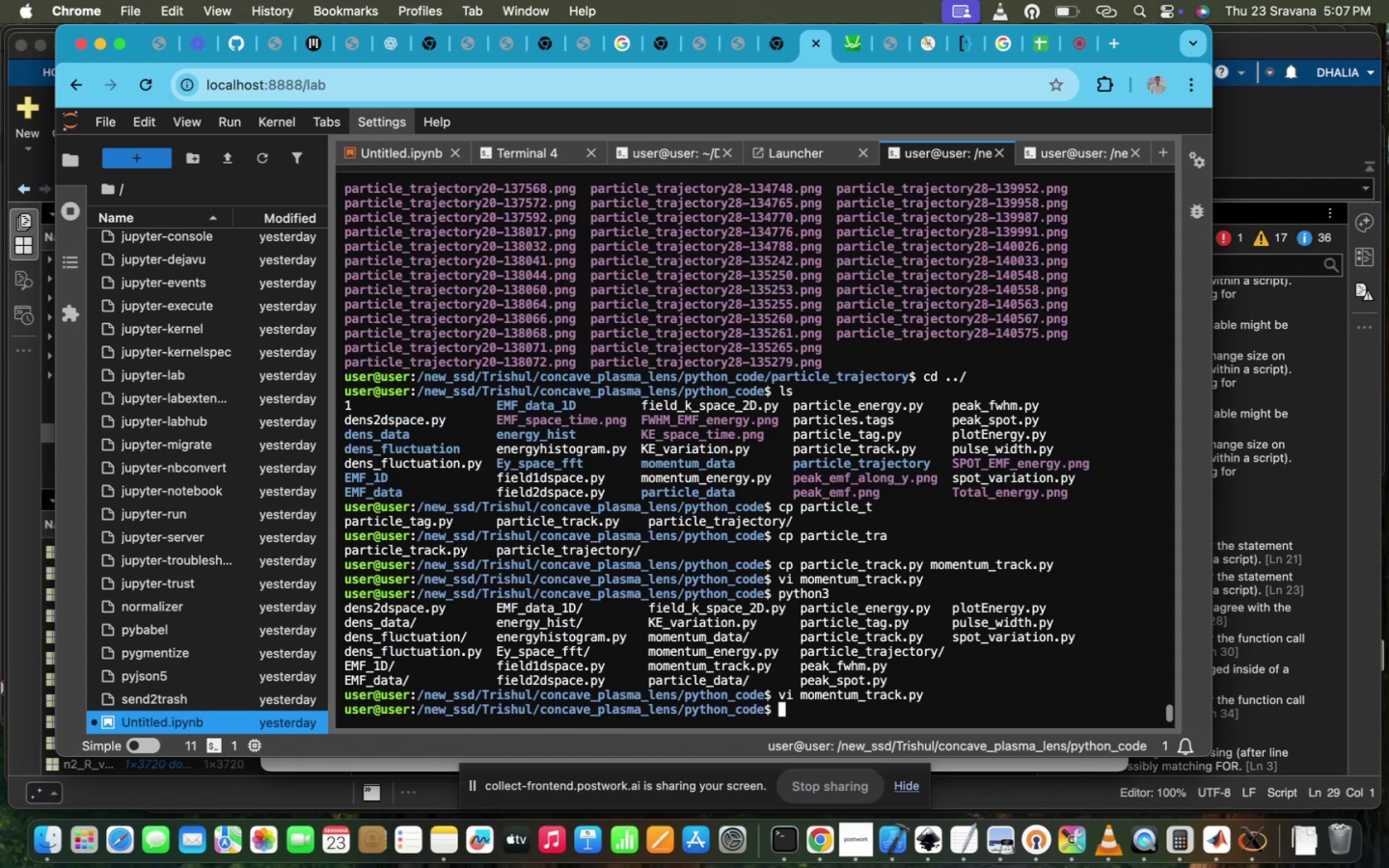 
key(ArrowUp)
 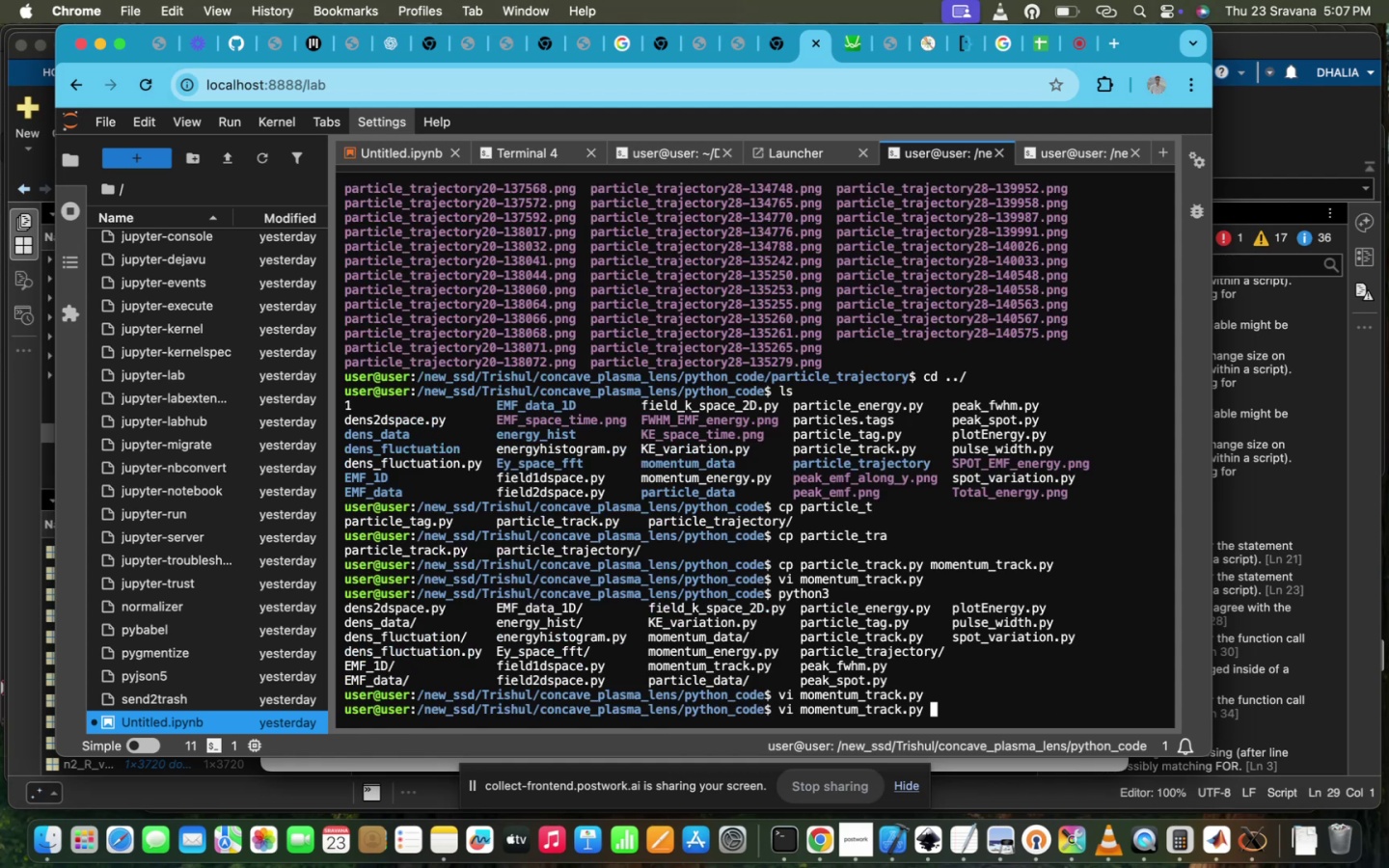 
key(ArrowUp)
 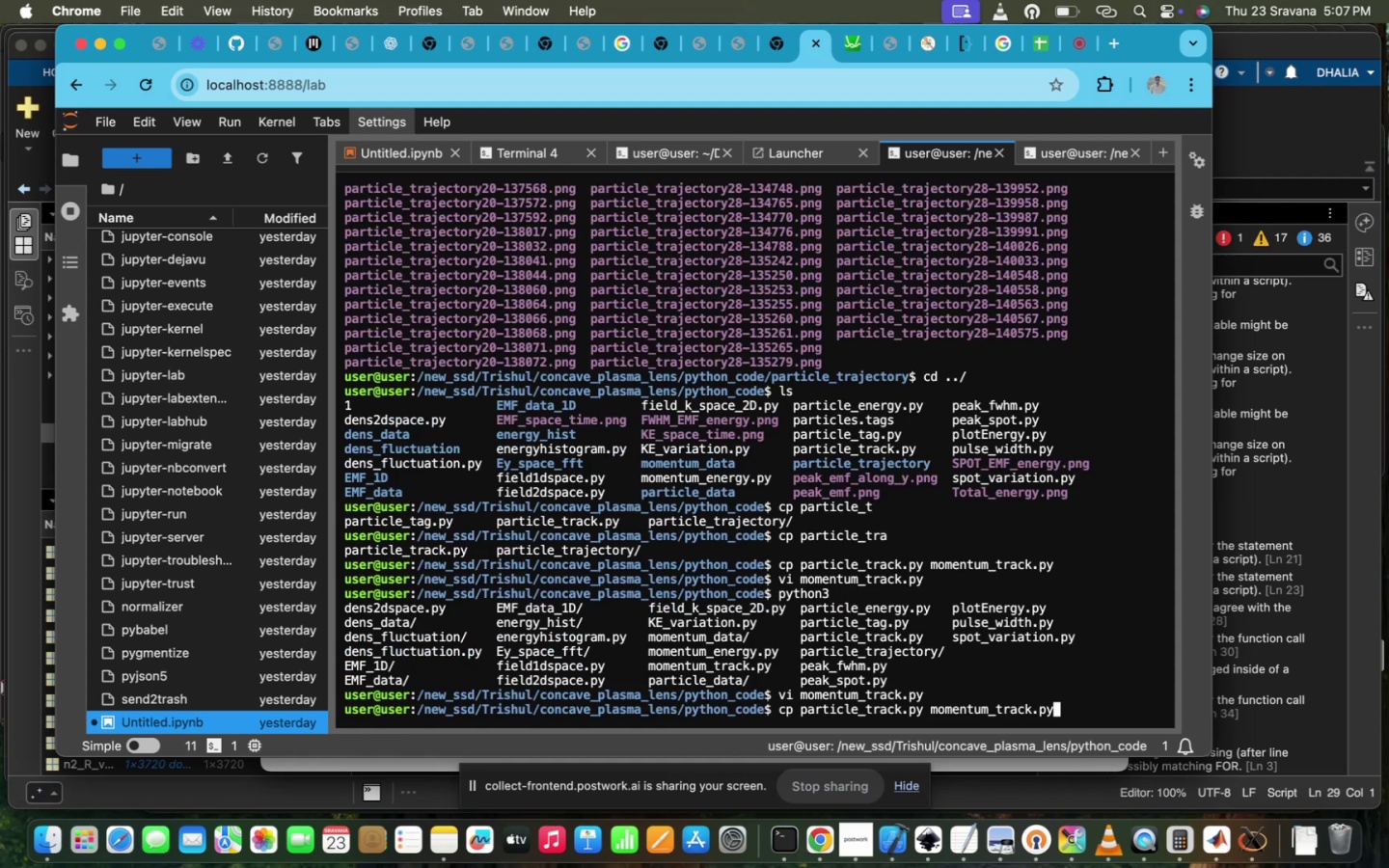 
key(ArrowUp)
 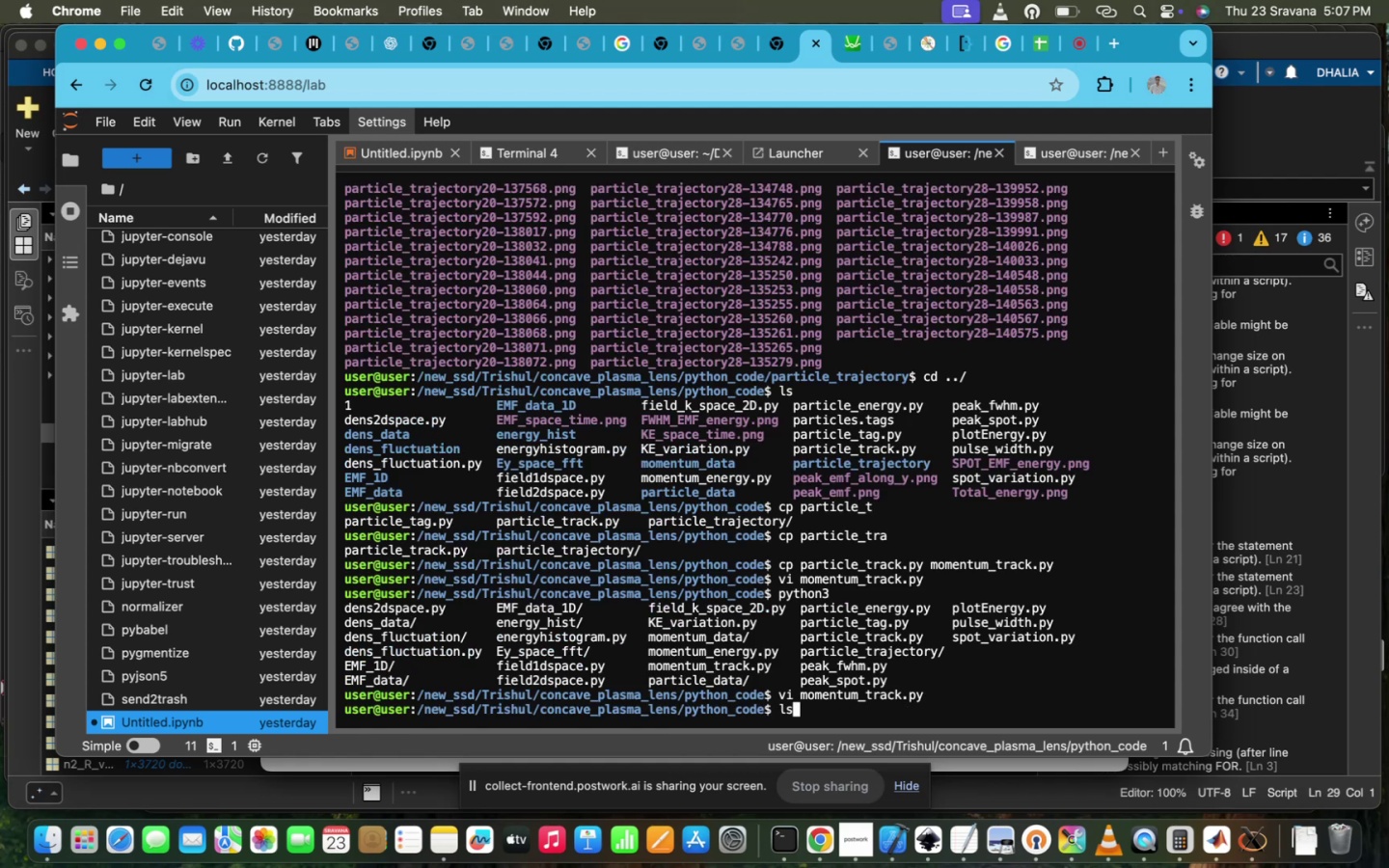 
key(ArrowDown)
 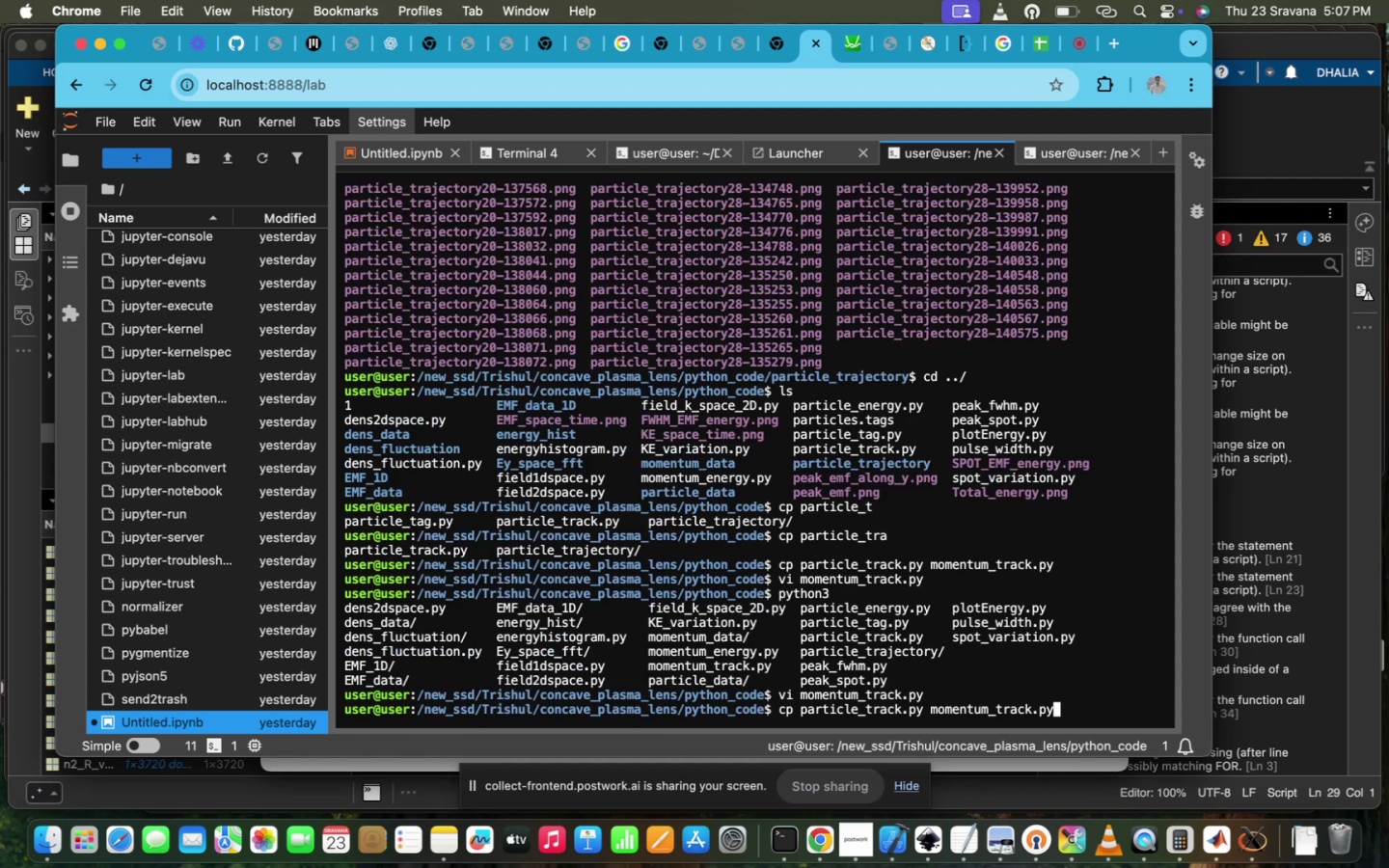 
key(ArrowDown)
 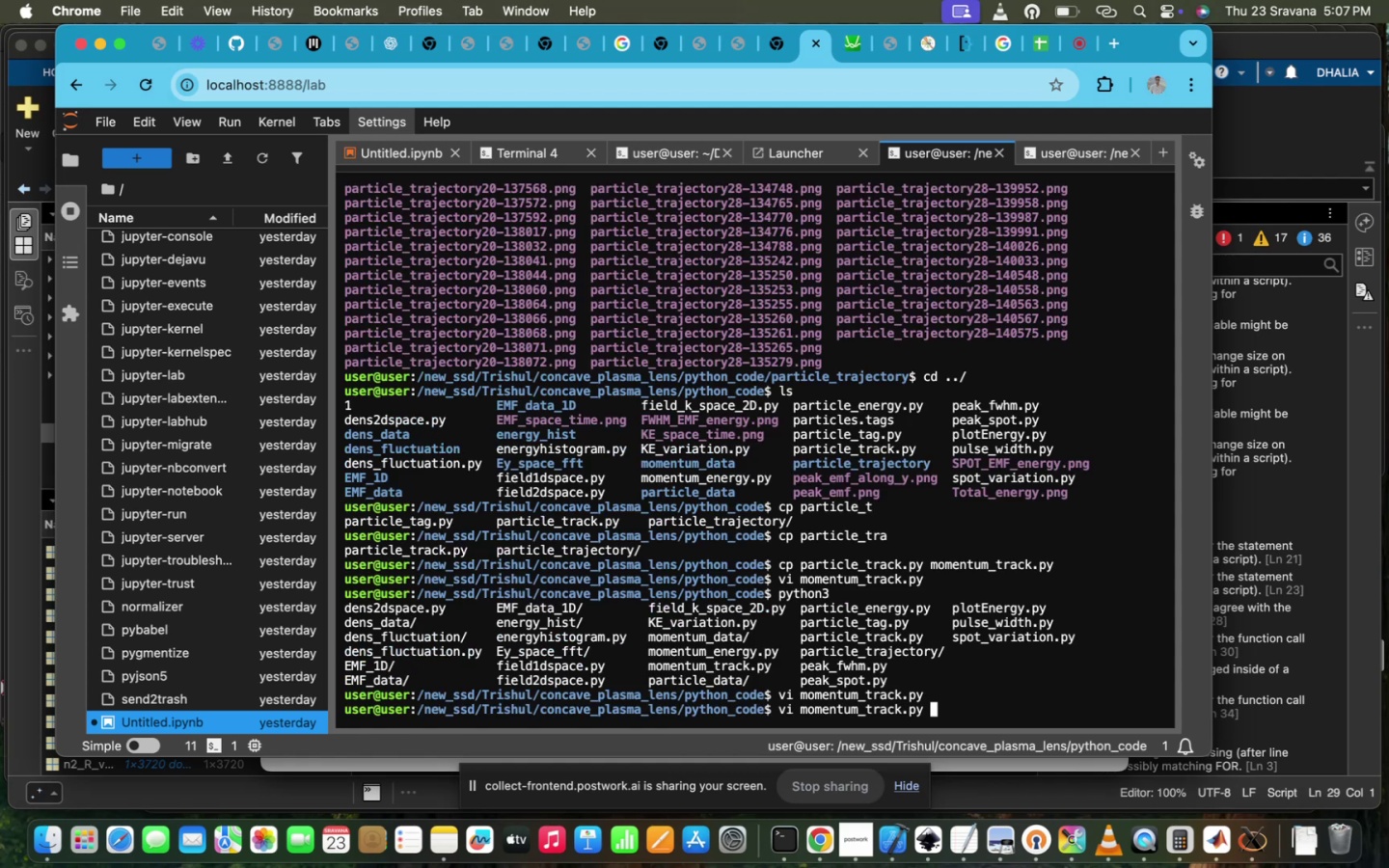 
key(ArrowDown)
 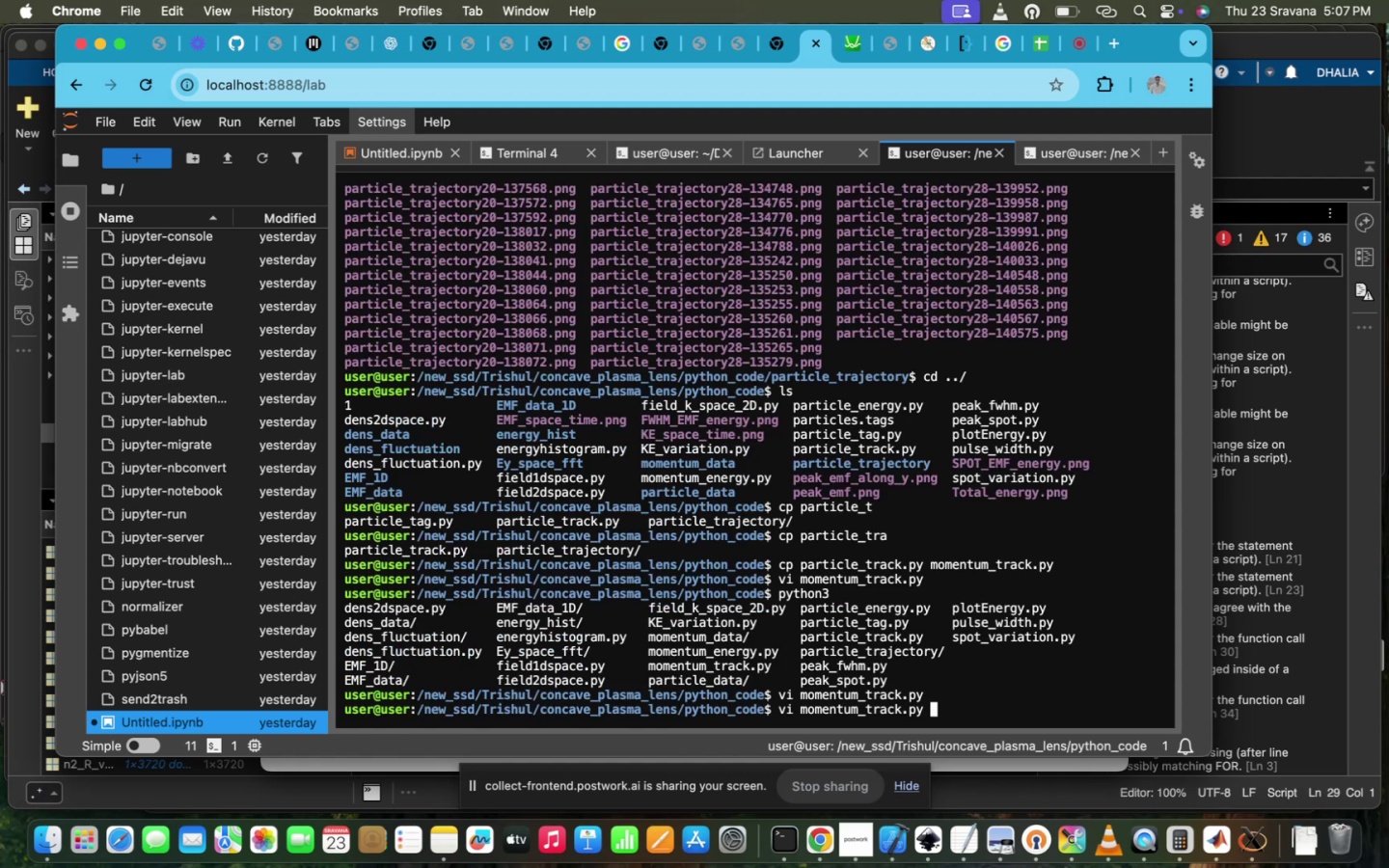 
key(ArrowDown)
 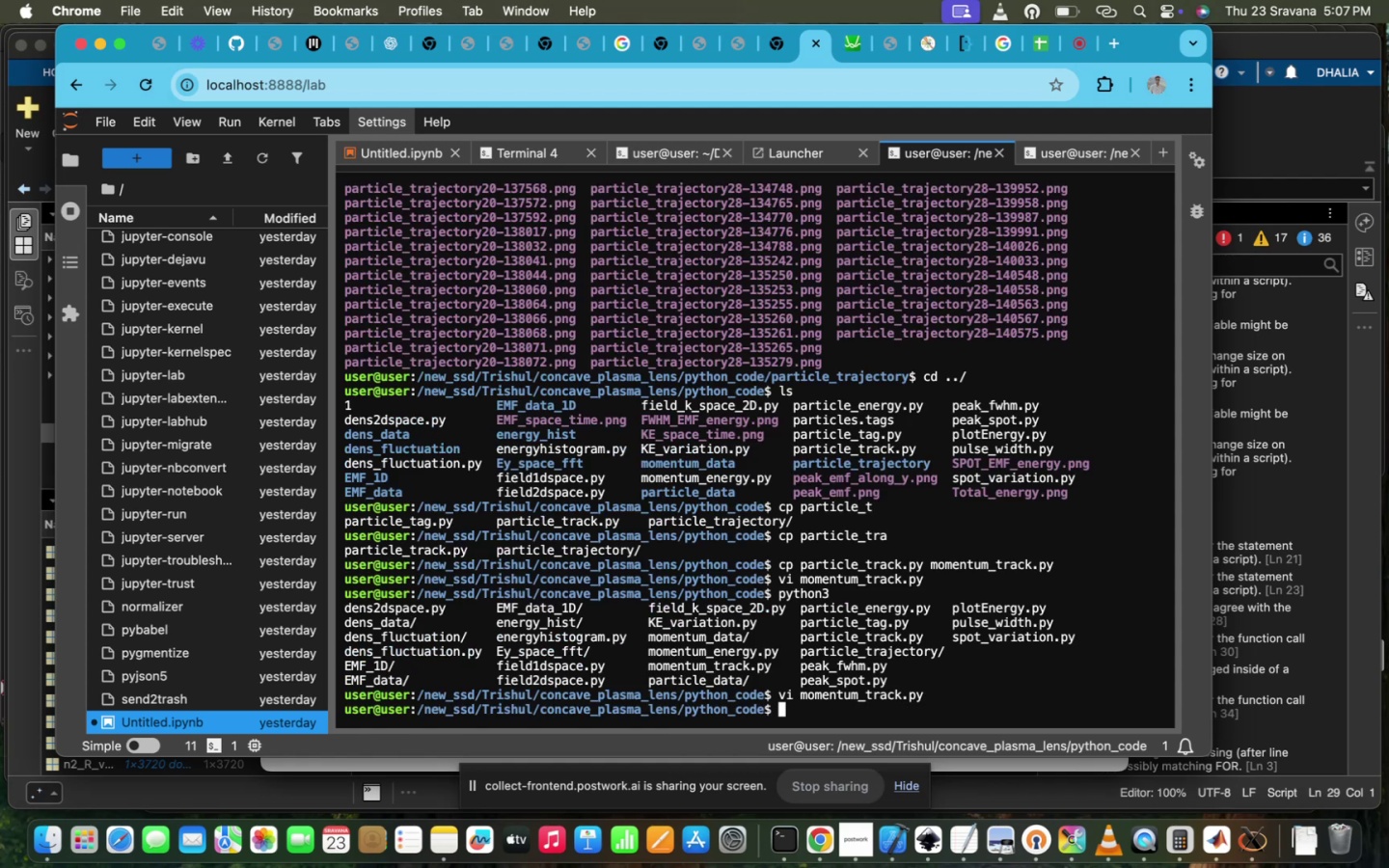 
type(pyth)
key(Tab)
type(3 m)
key(Tab)
type(tr)
key(Tab)
 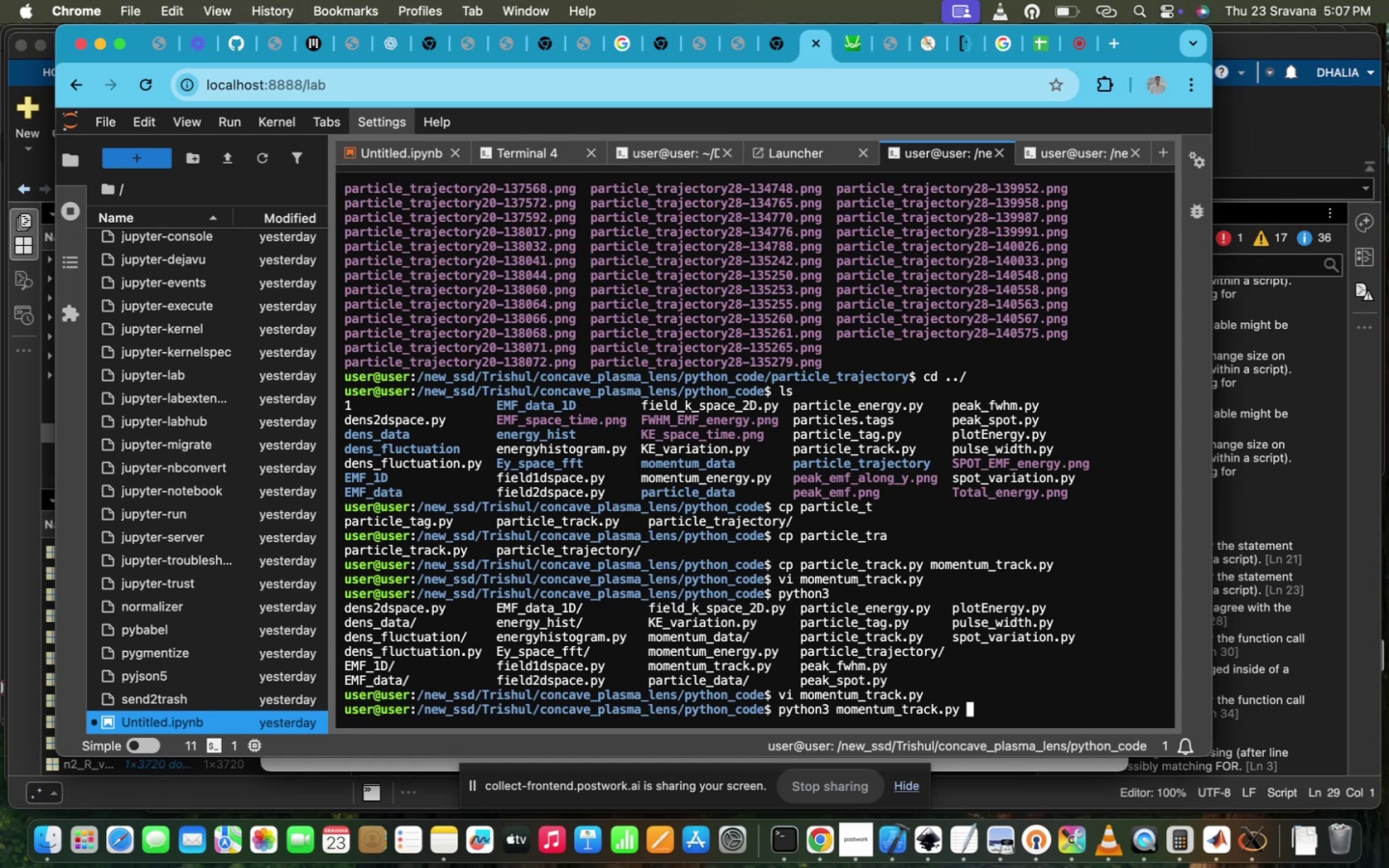 
key(Enter)
 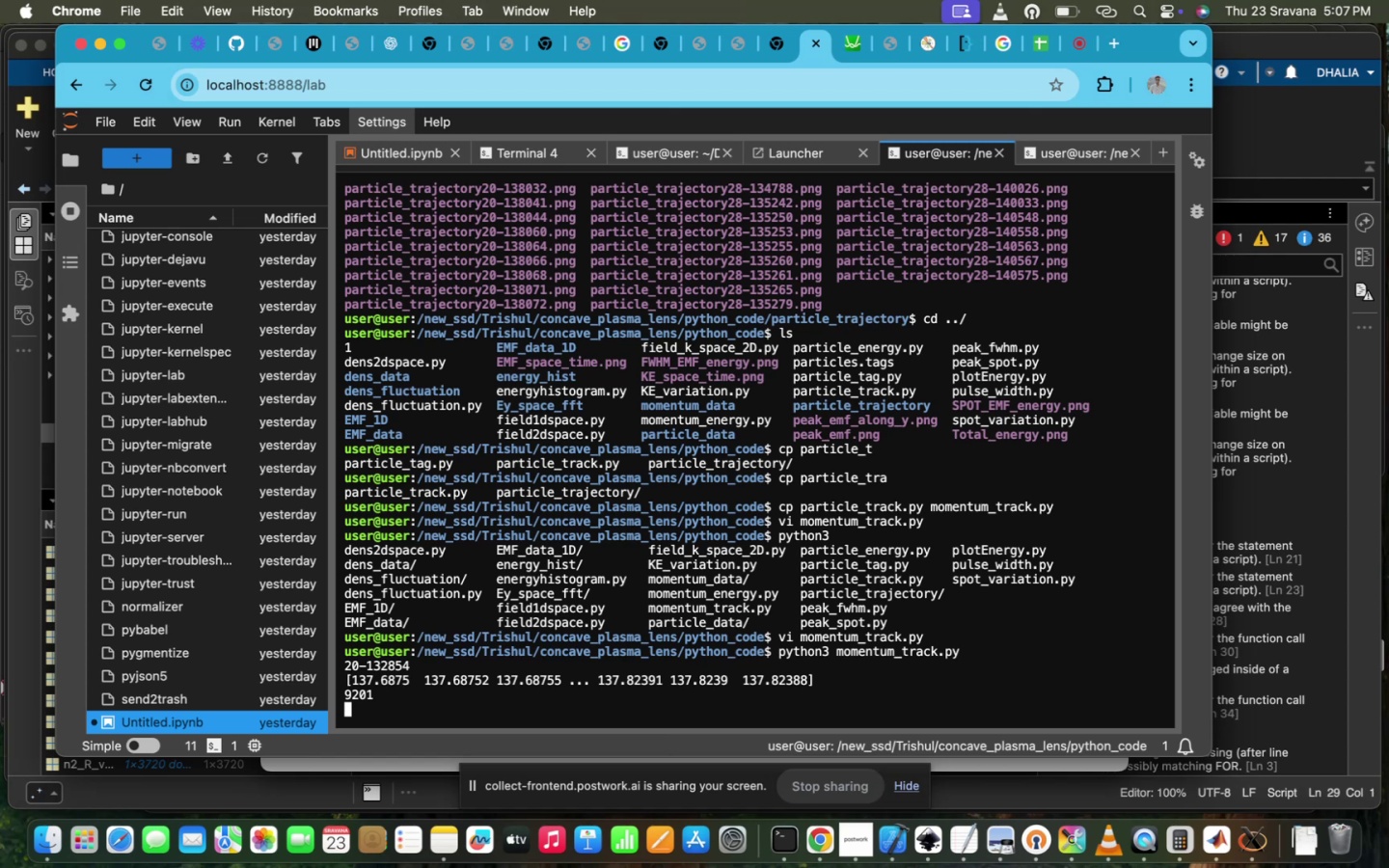 
wait(15.45)
 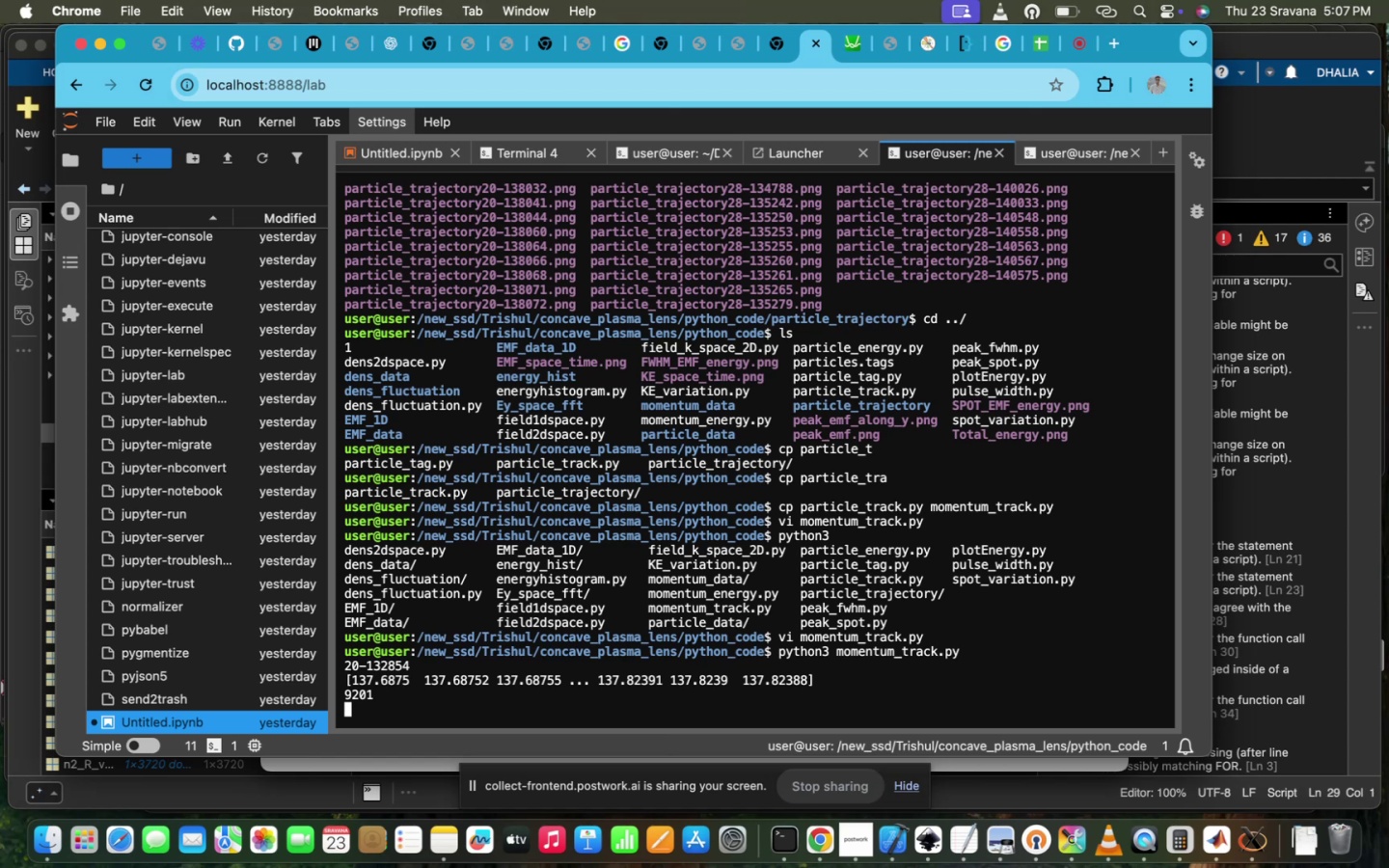 
key(ArrowUp)
 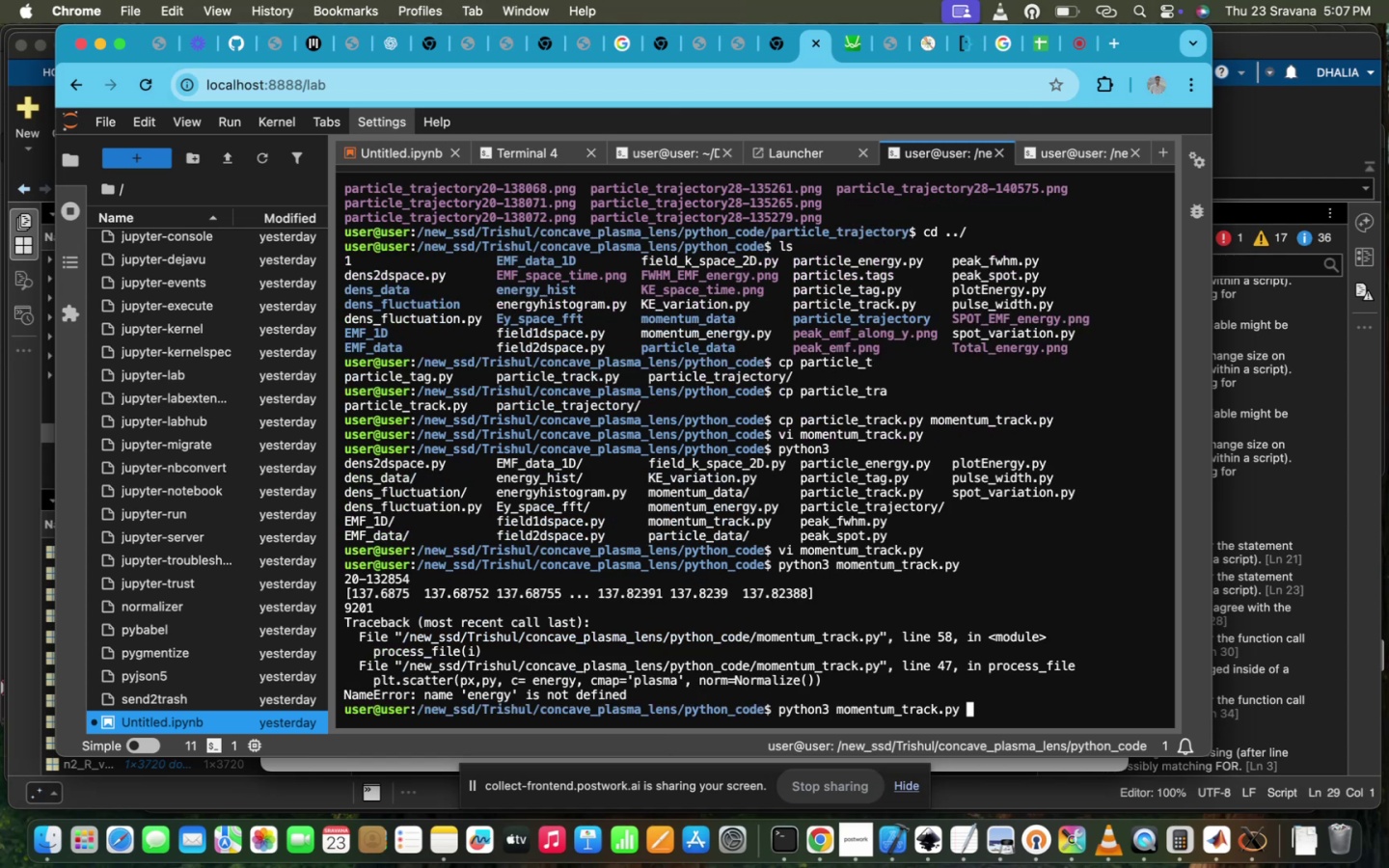 
key(ArrowUp)
 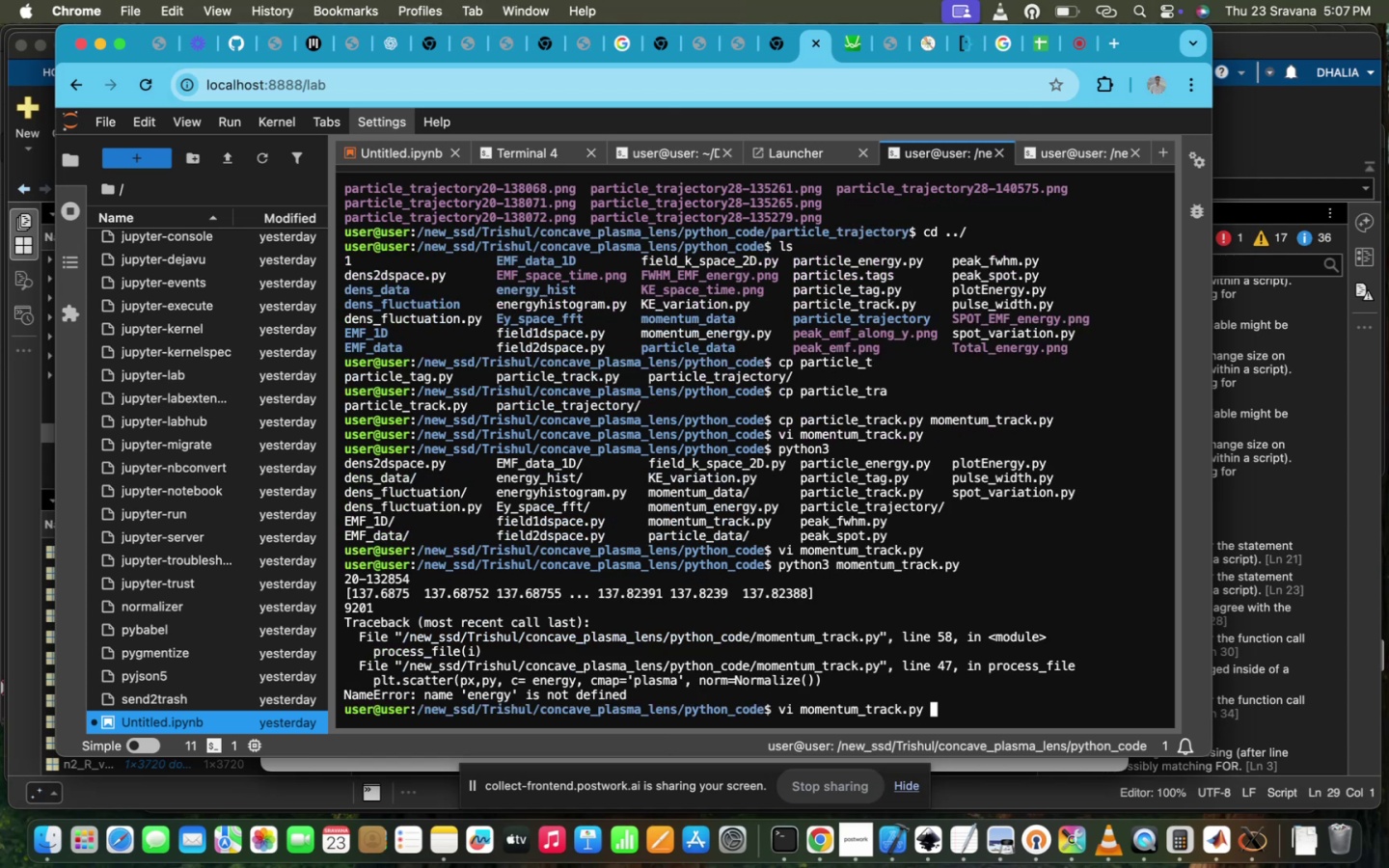 
hold_key(key=Enter, duration=0.58)
 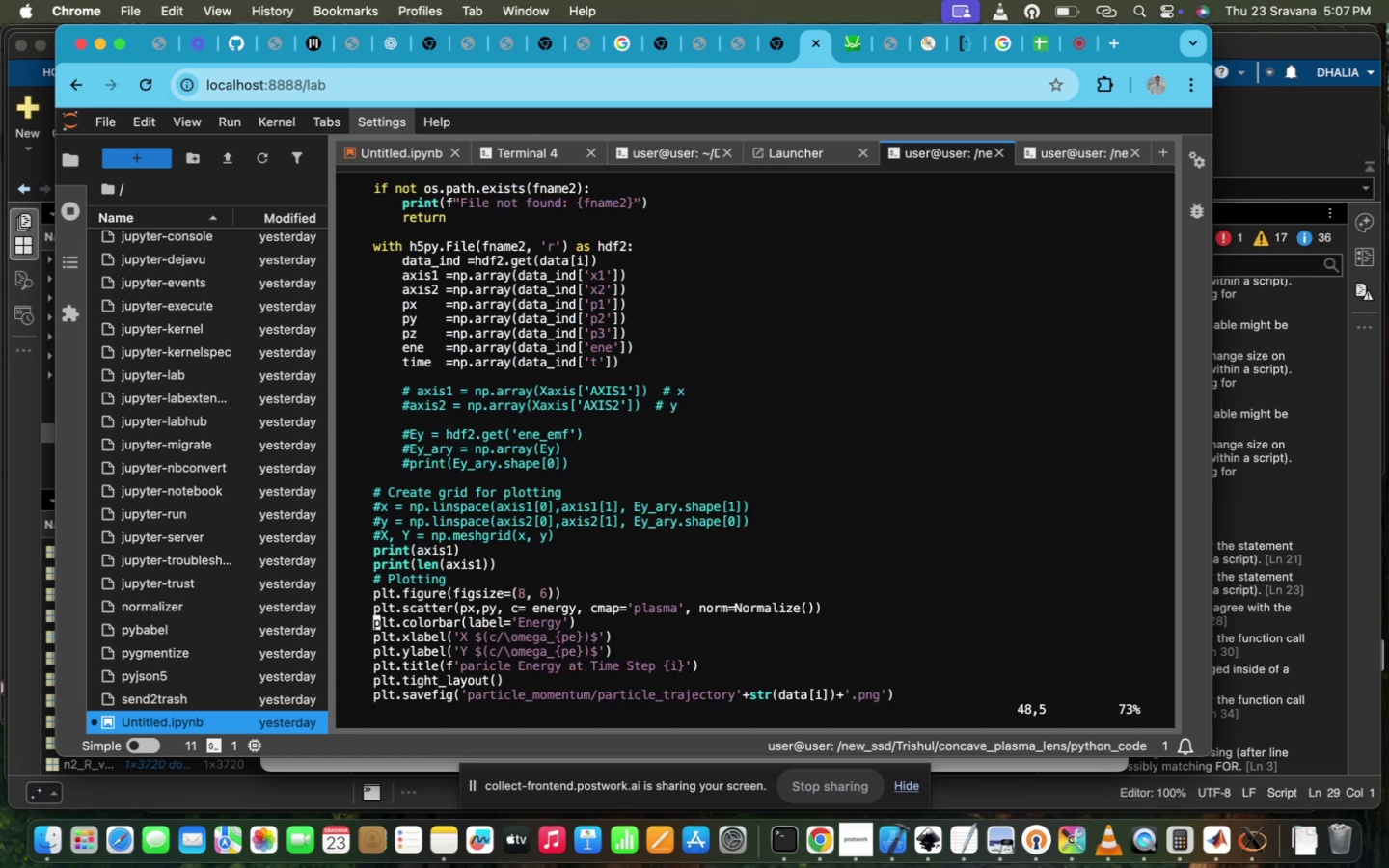 
scroll: coordinate [766, 373], scroll_direction: up, amount: 3.0
 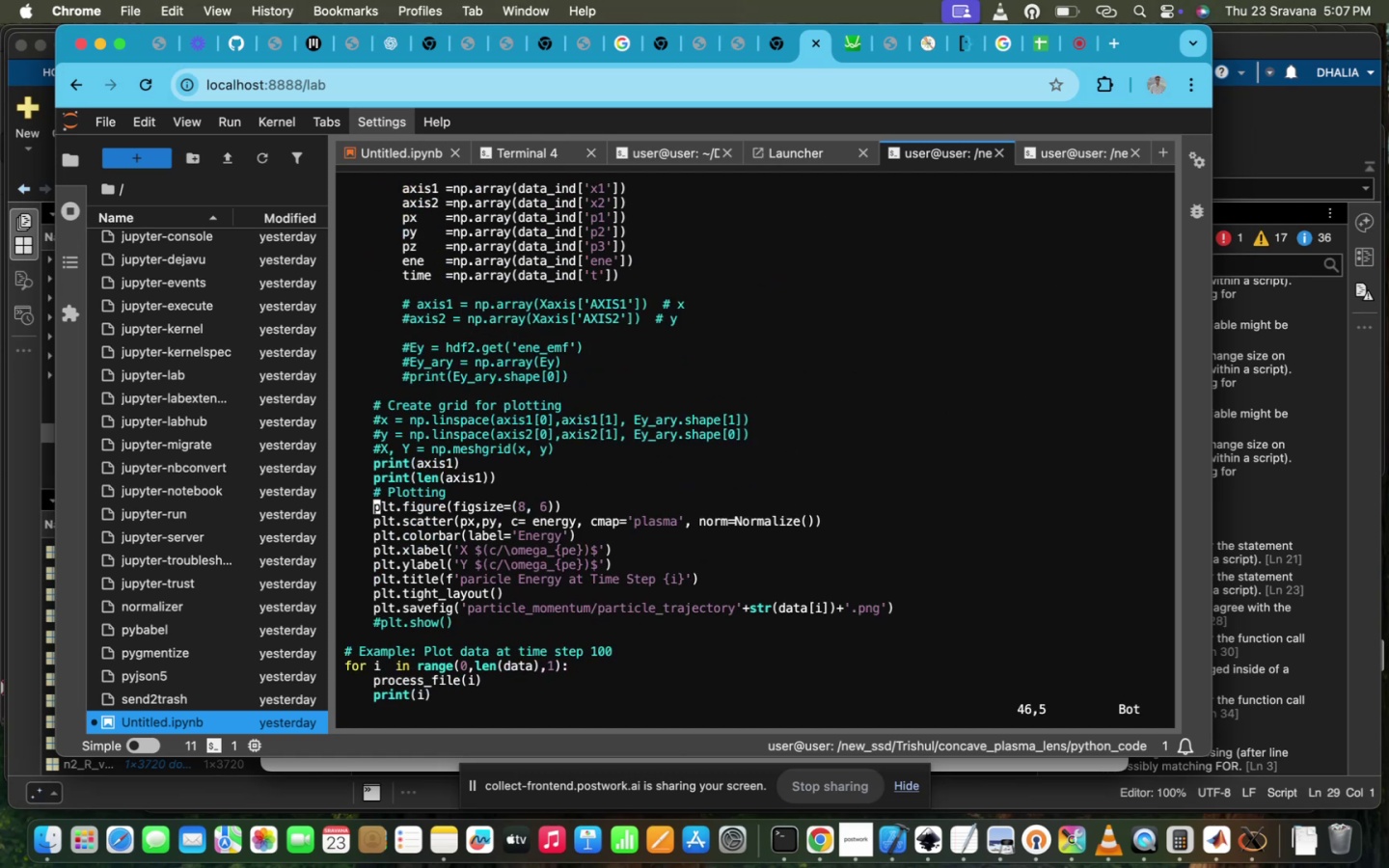 
key(ArrowDown)
 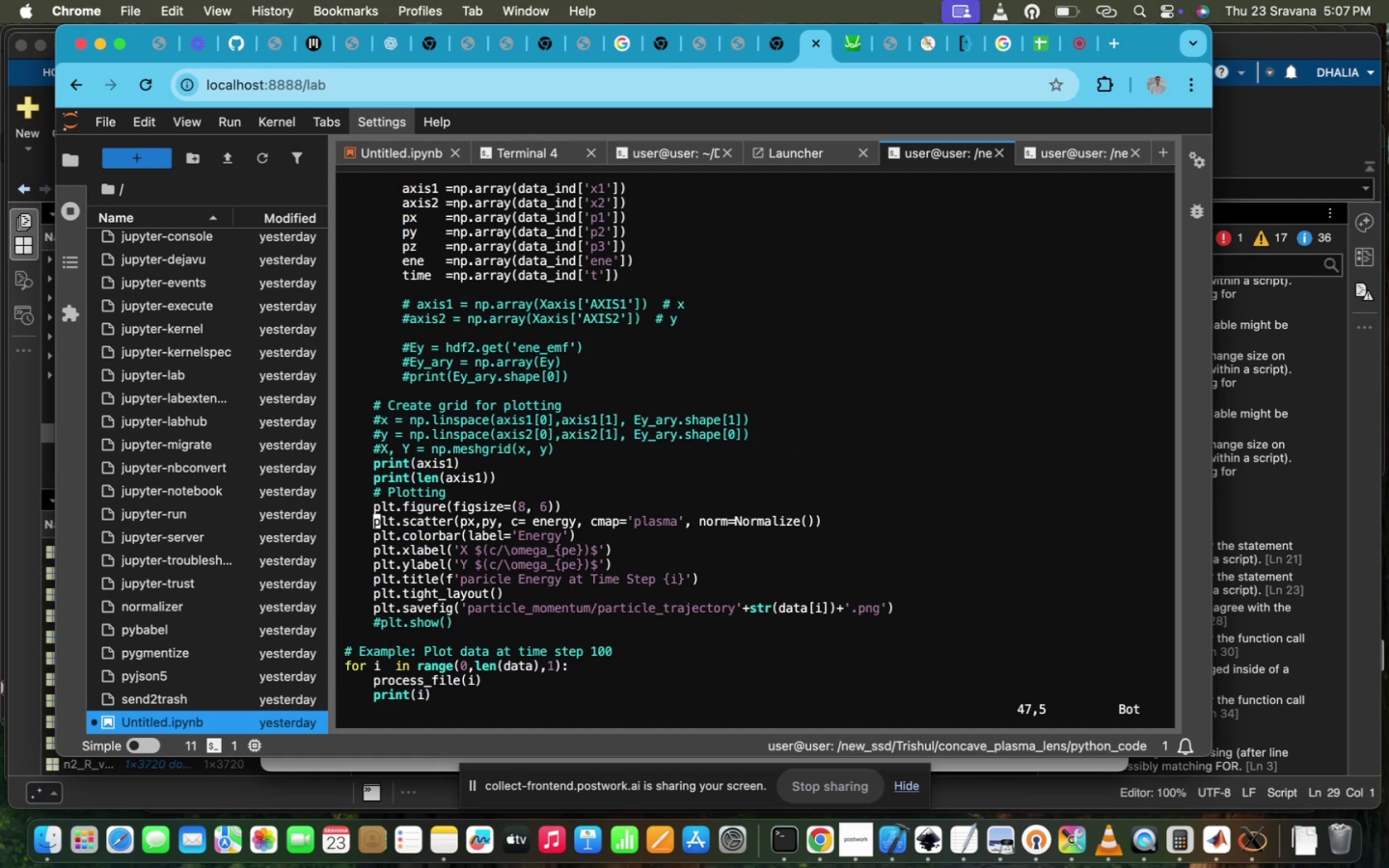 
hold_key(key=ArrowRight, duration=1.5)
 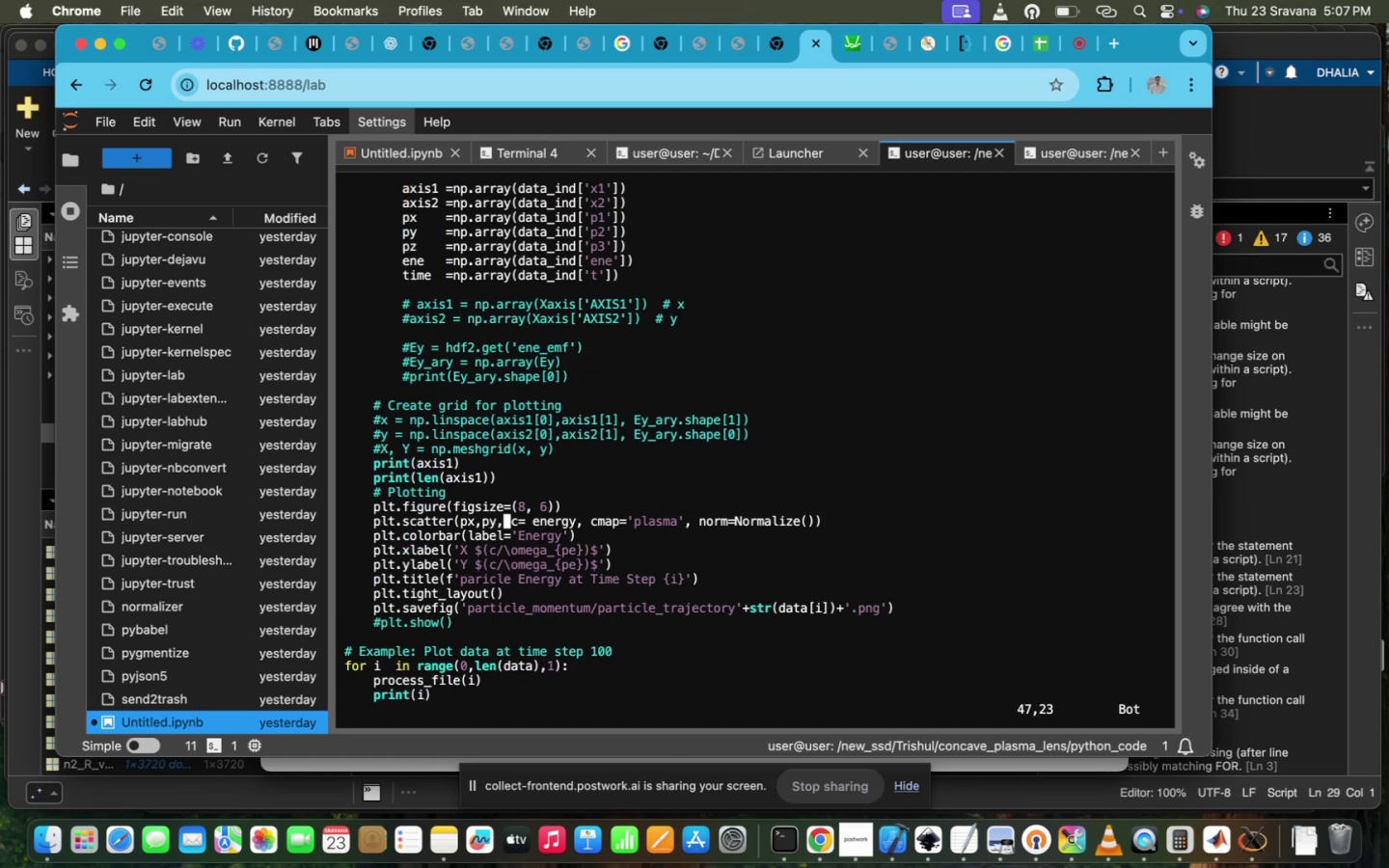 
hold_key(key=ArrowRight, duration=1.06)
 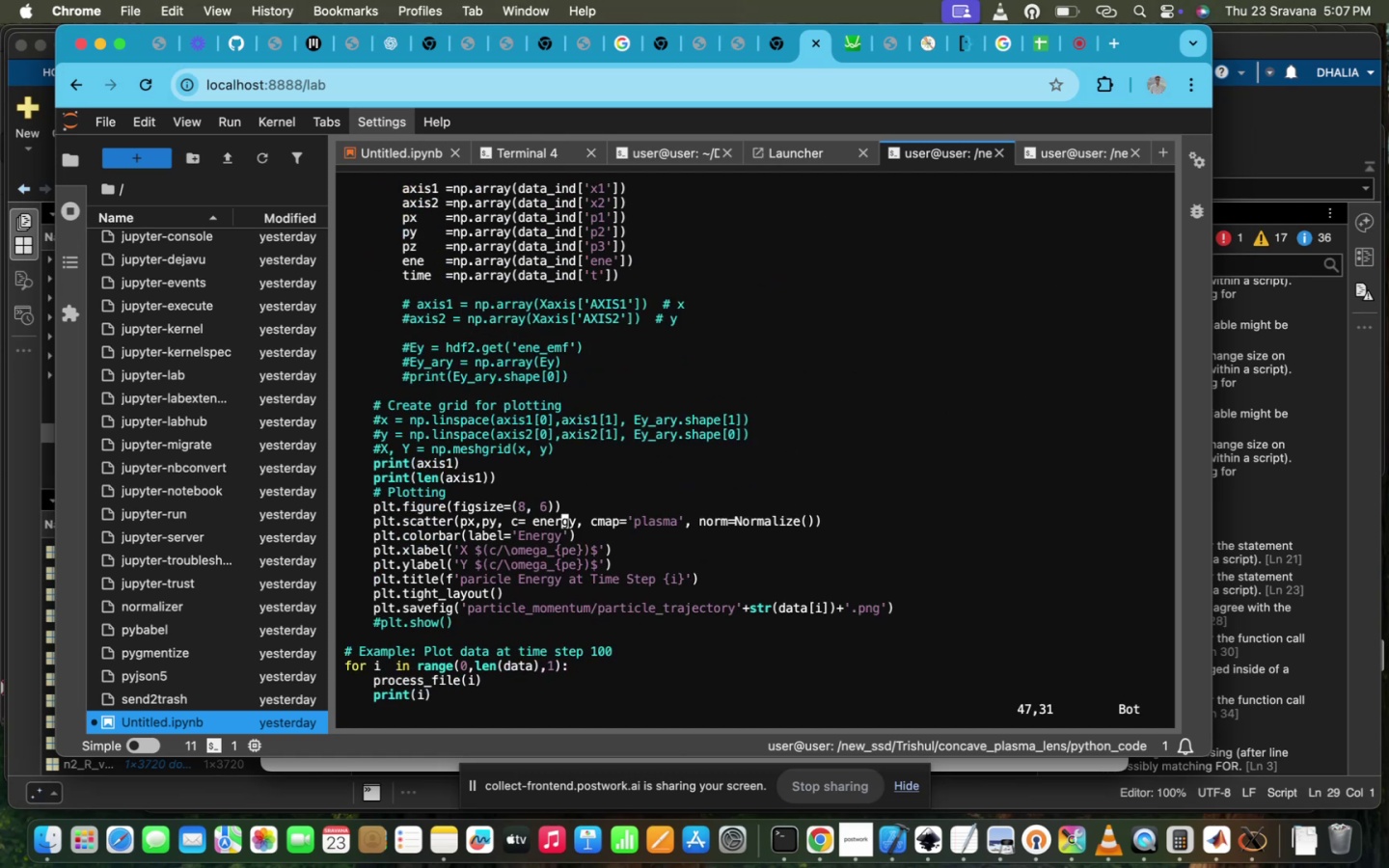 
key(ArrowRight)
 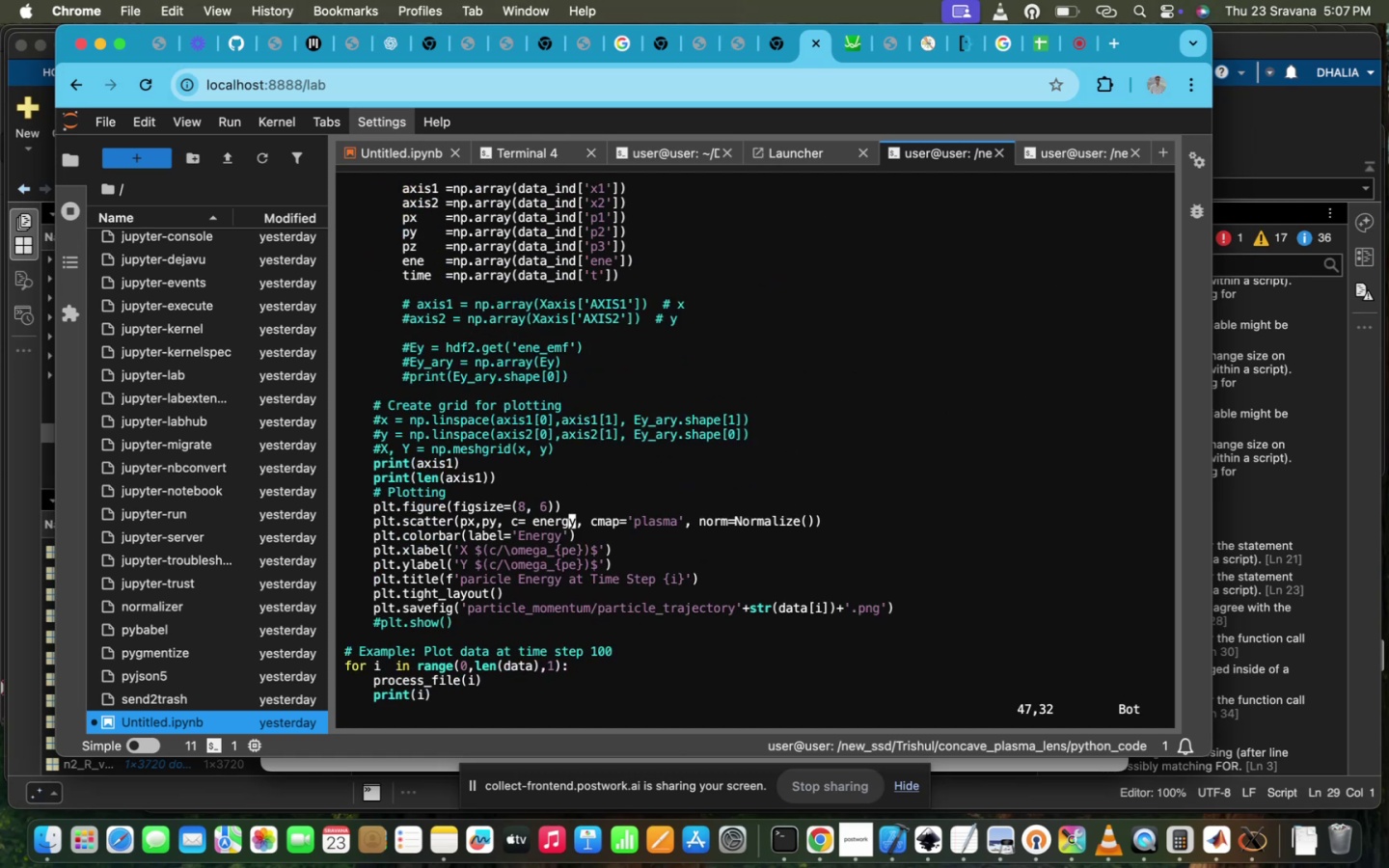 
key(ArrowRight)
 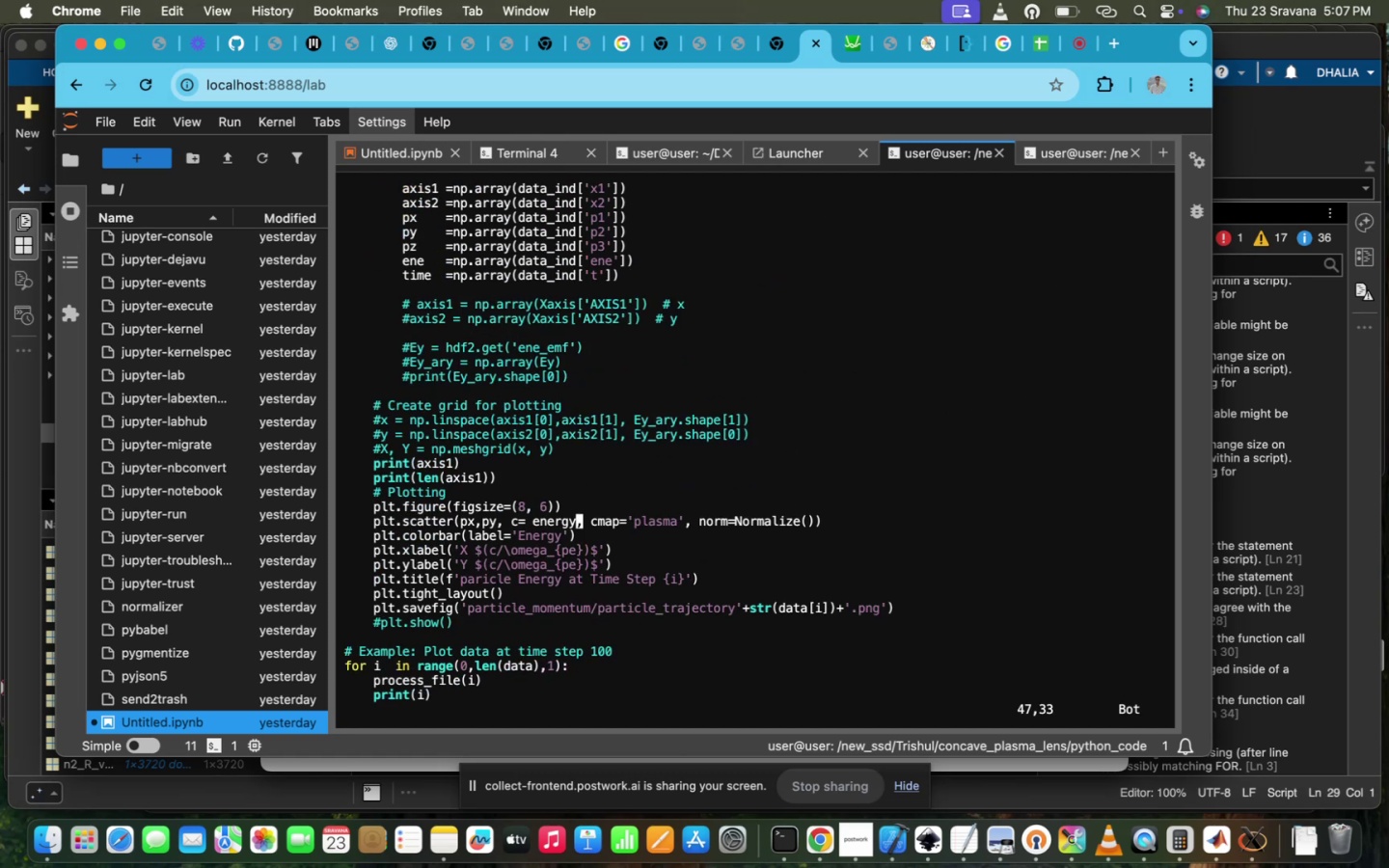 
type(i)
key(Backspace)
key(Backspace)
key(Backspace)
key(Escape)
type(:wq!)
 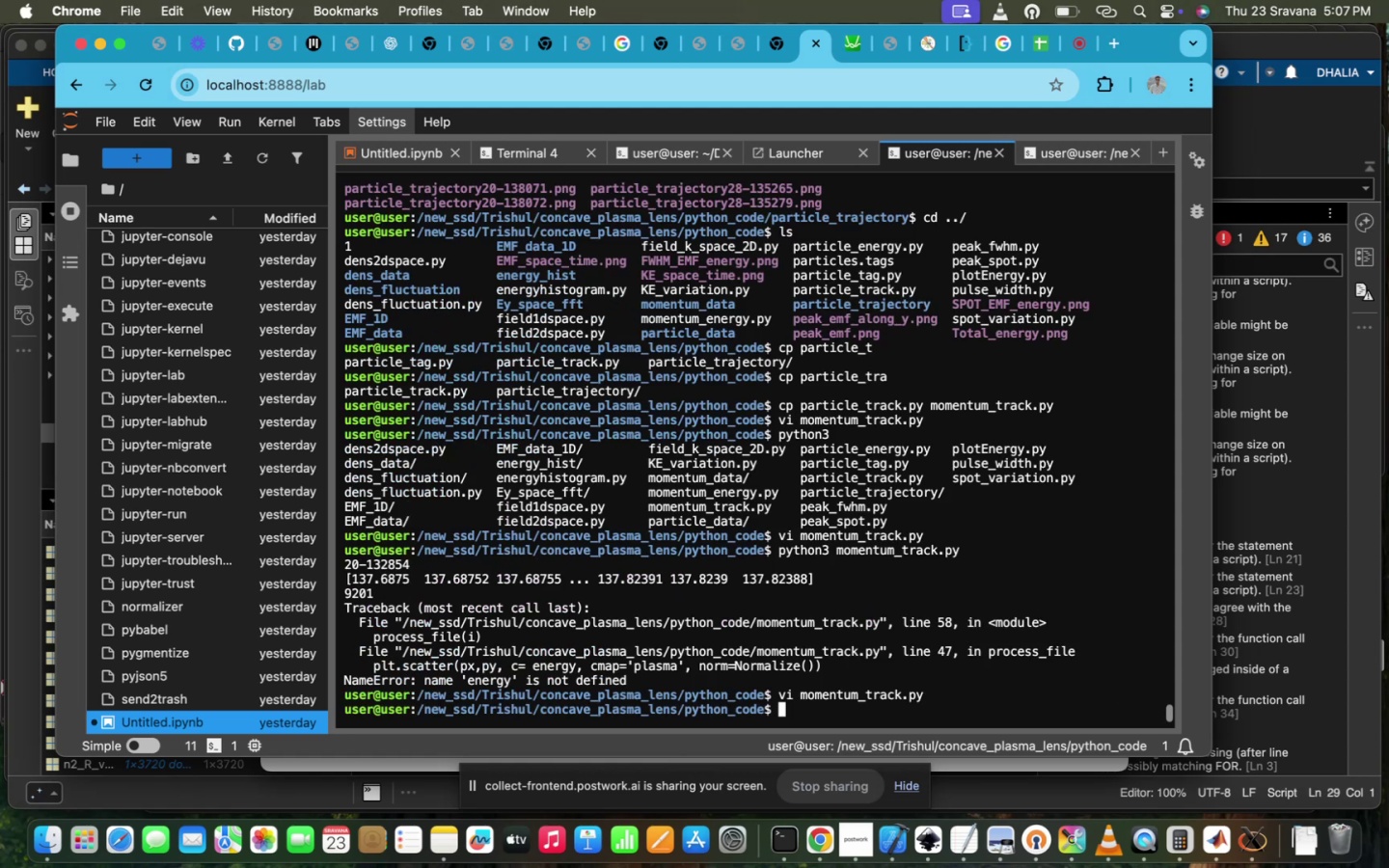 
hold_key(key=ArrowDown, duration=0.73)
 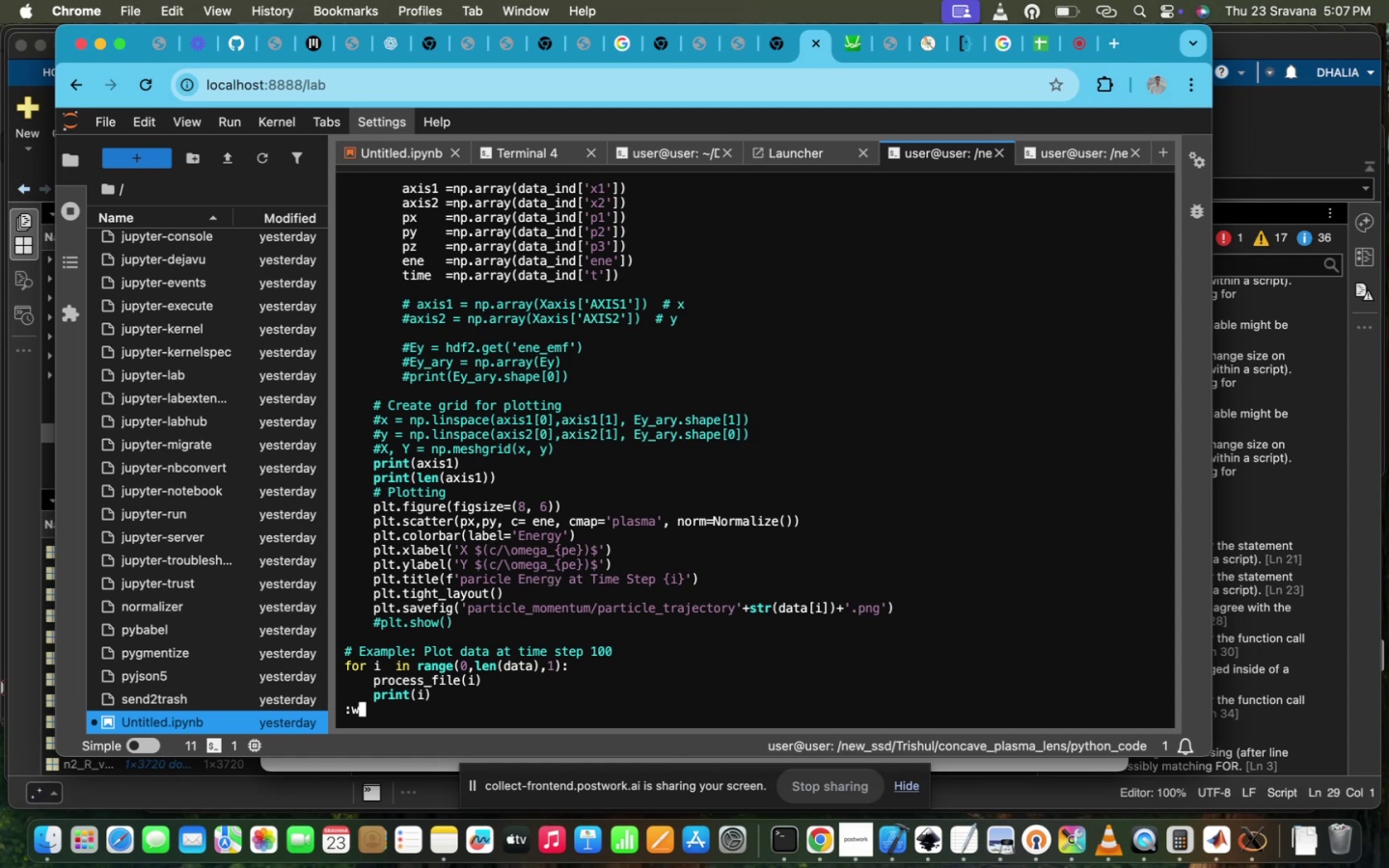 
key(Enter)
 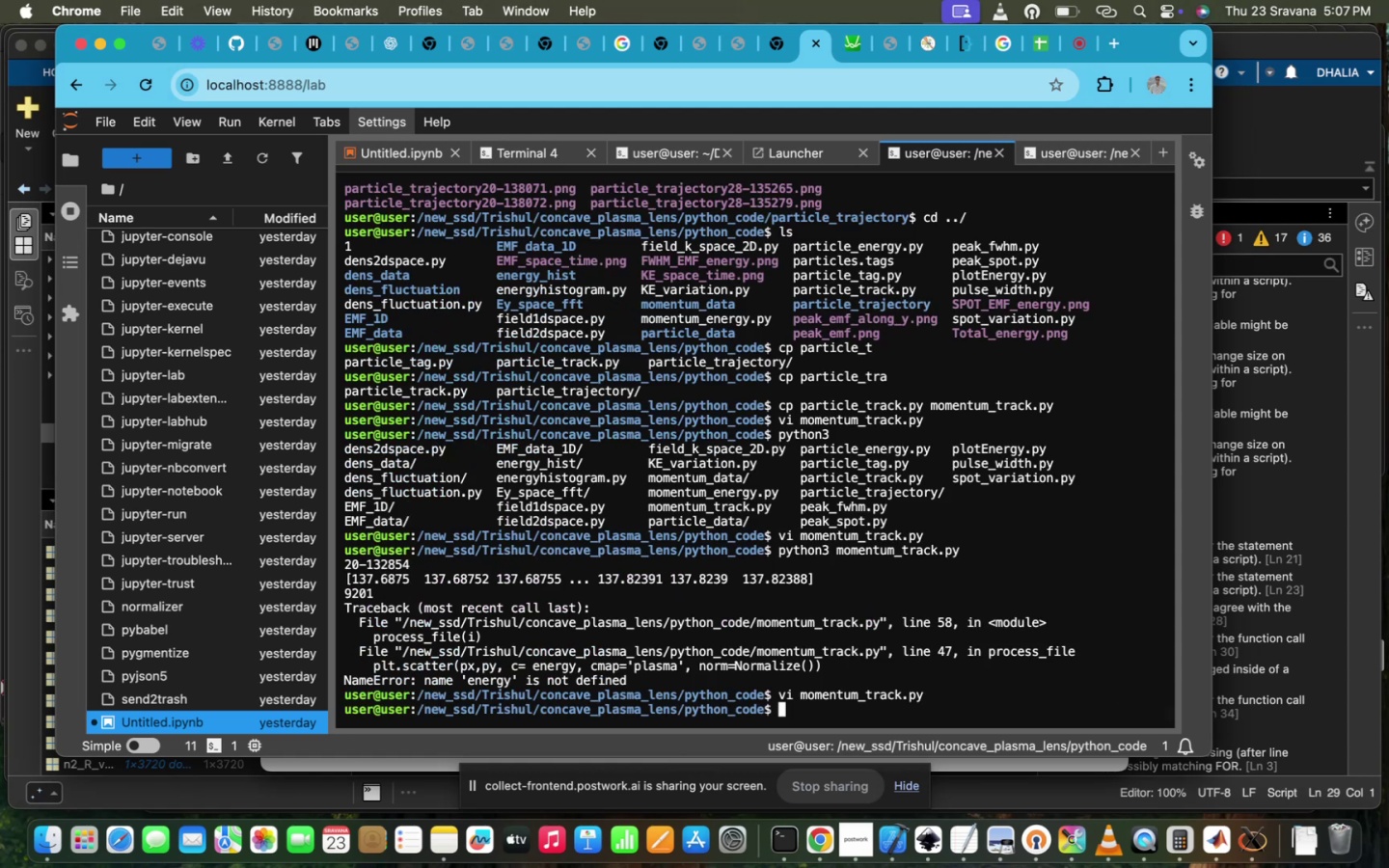 
type(mkdir ps)
key(Tab)
key(Backspace)
type(article)
 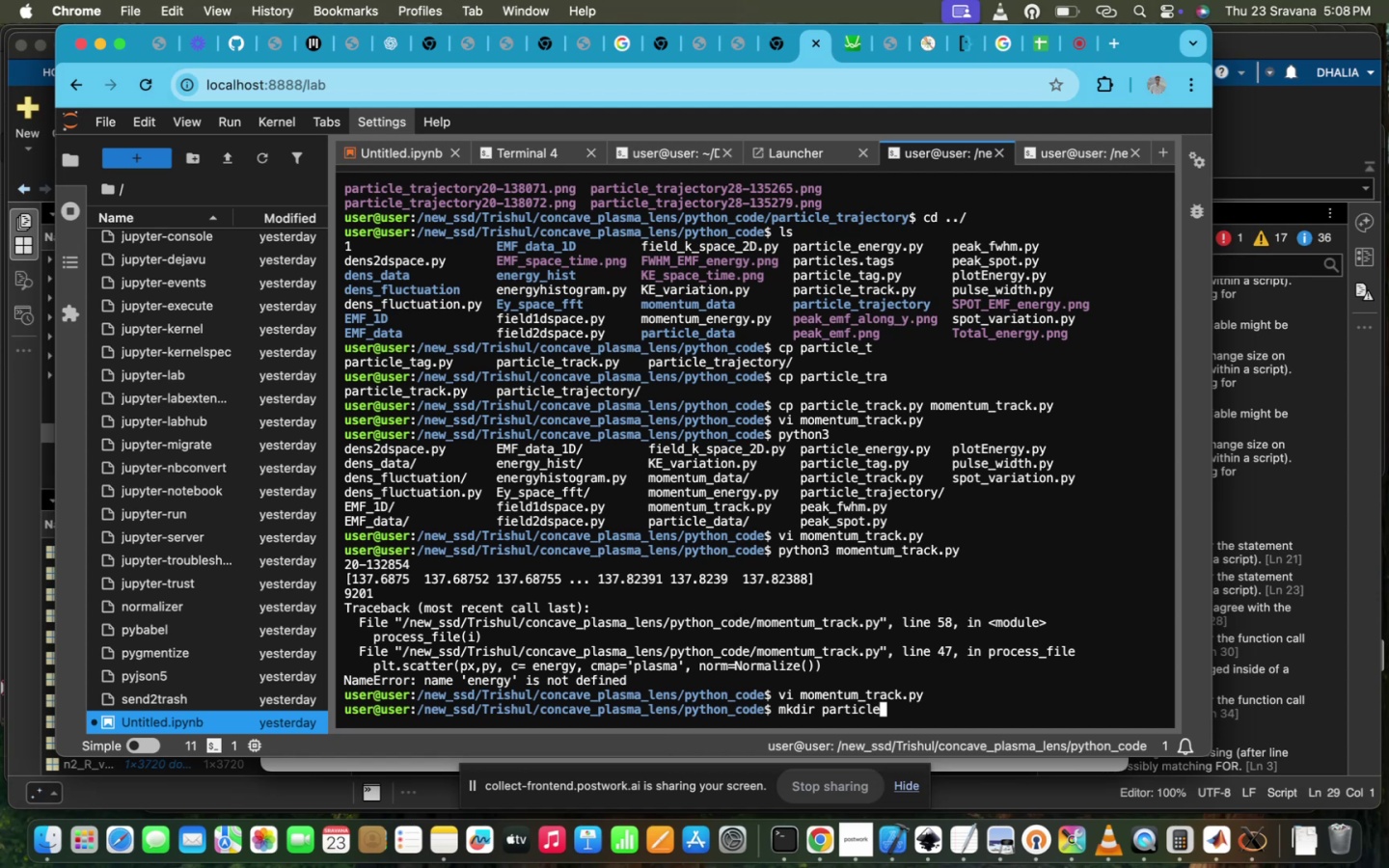 
wait(8.53)
 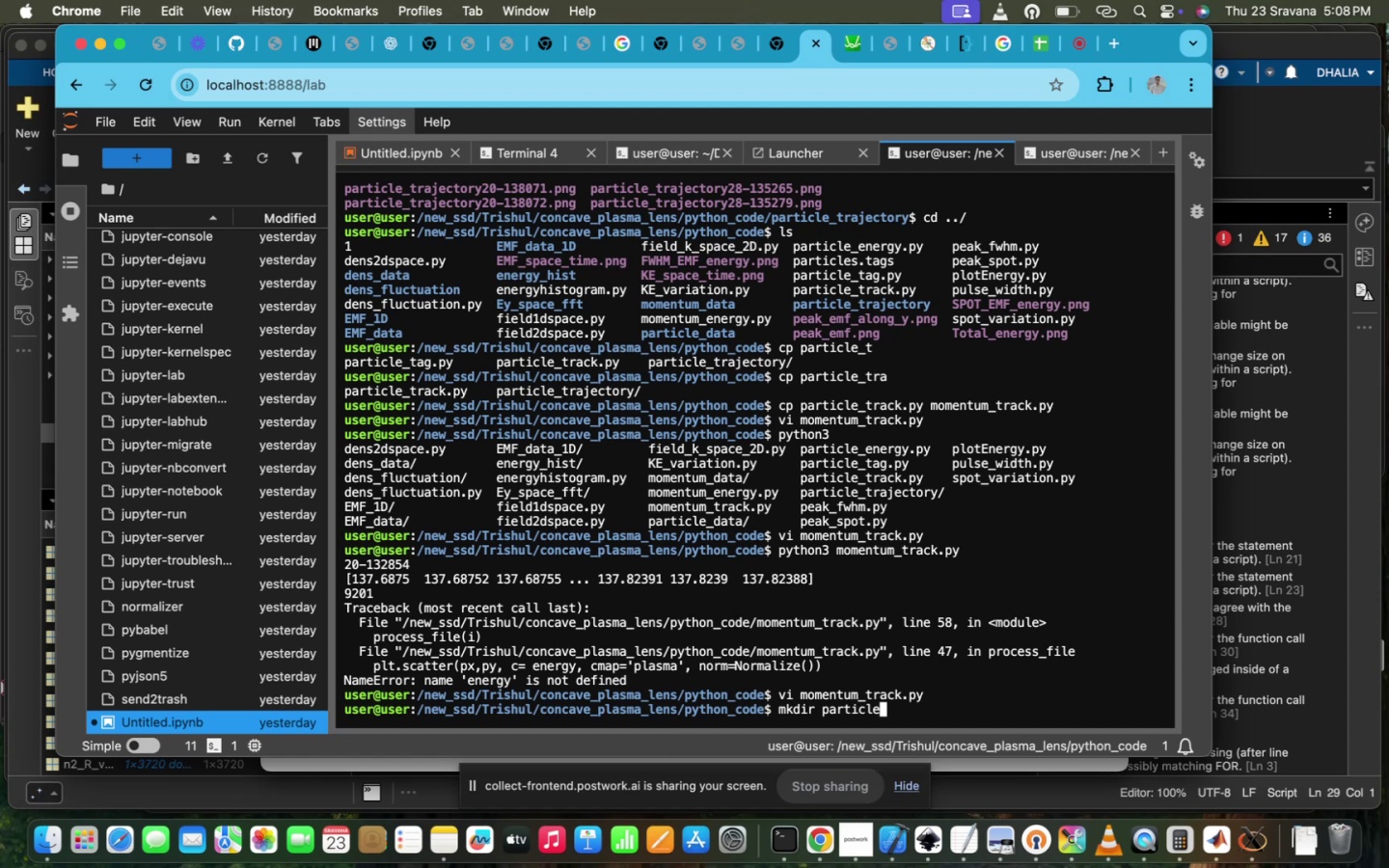 
type(_momntu)
key(Backspace)
key(Backspace)
key(Backspace)
type(entum)
 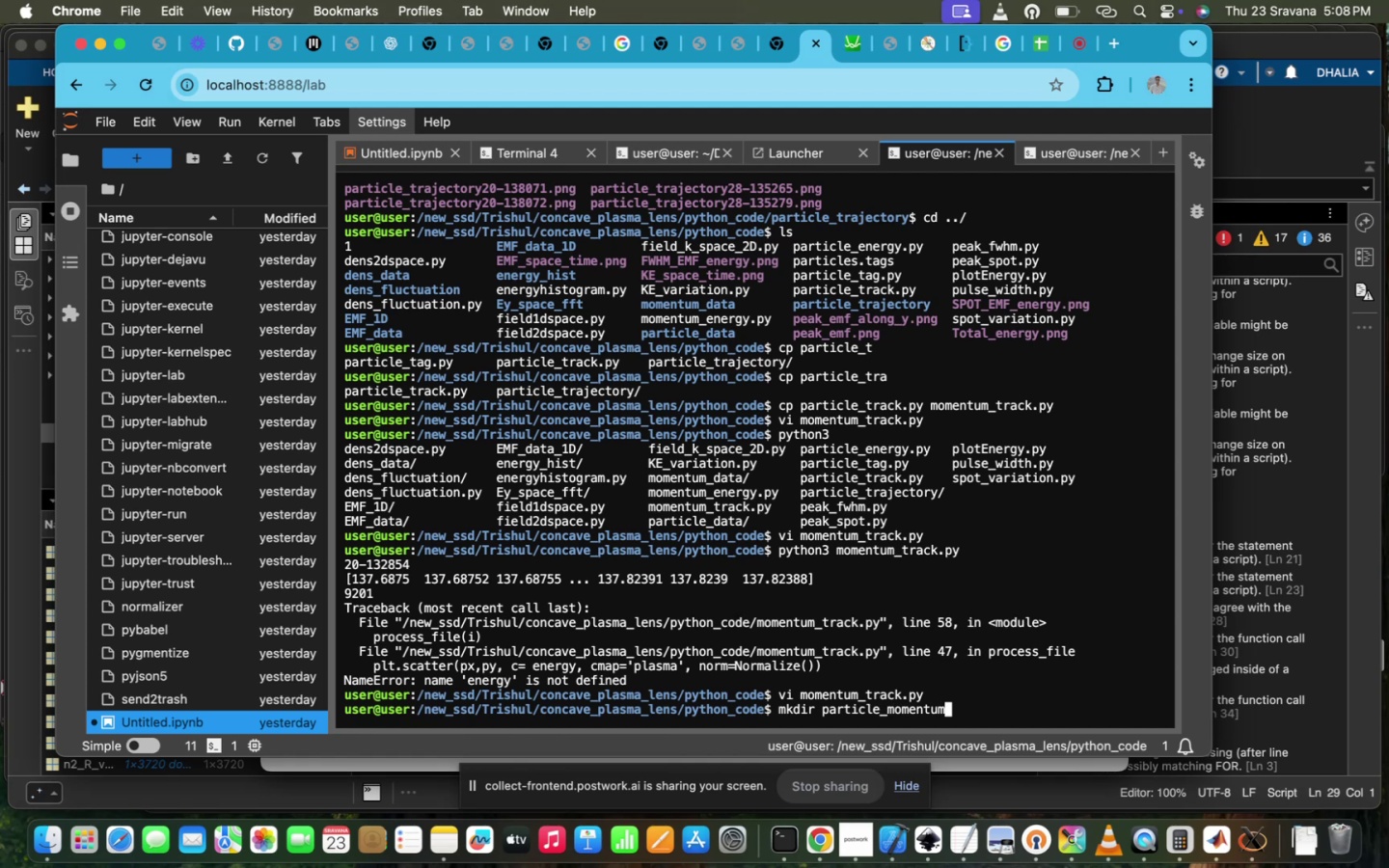 
hold_key(key=Enter, duration=0.34)
 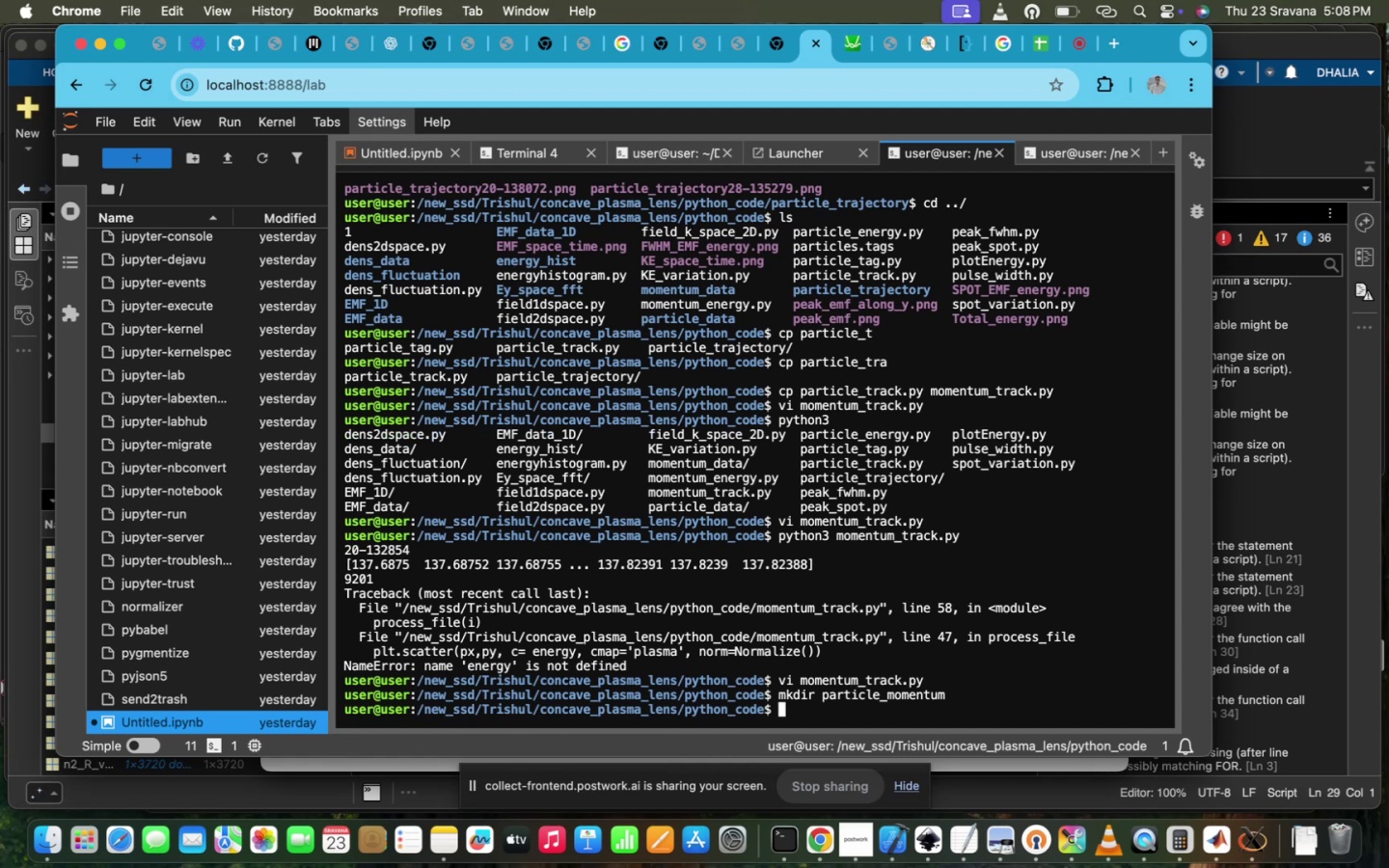 
key(ArrowUp)
 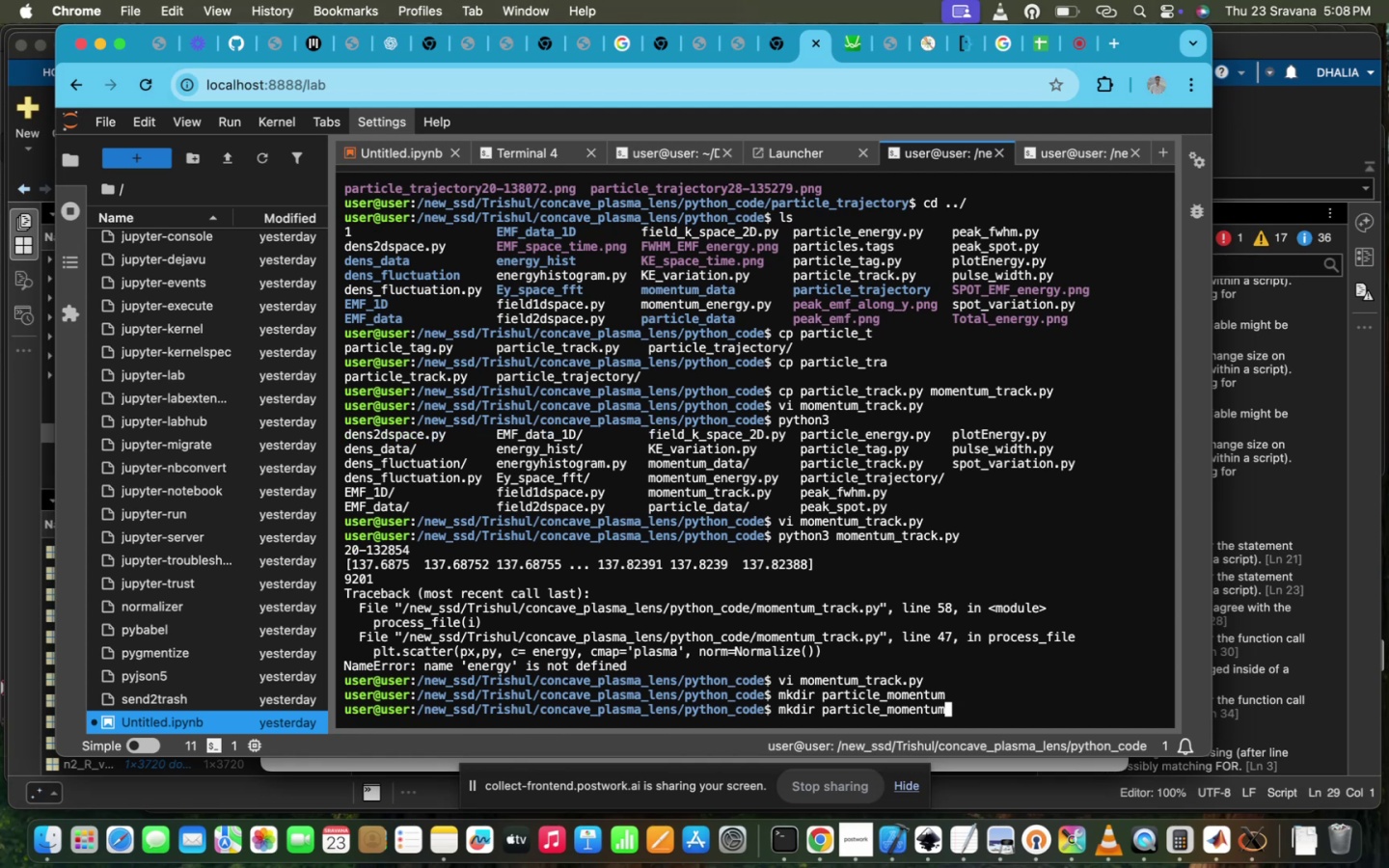 
key(ArrowUp)
 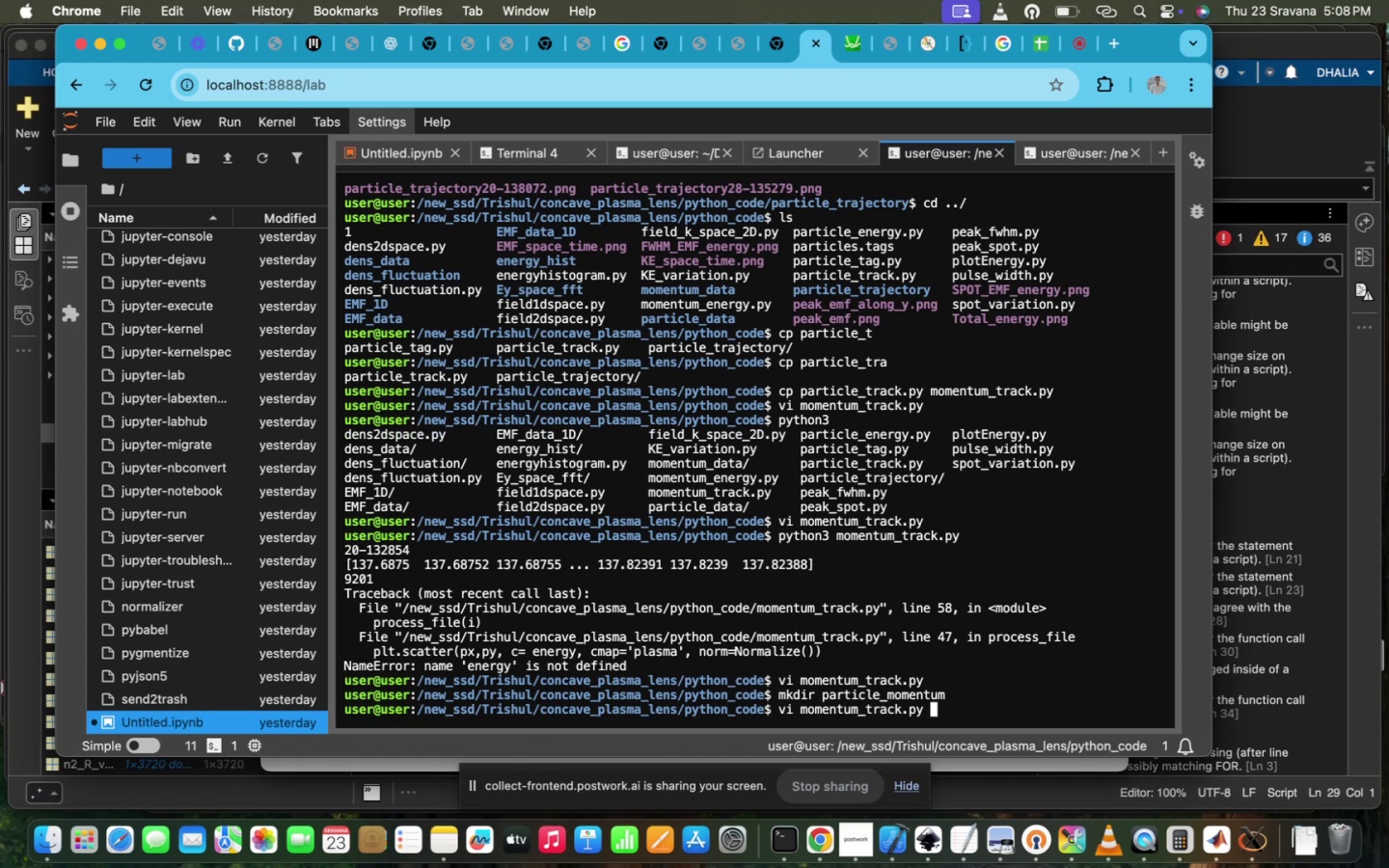 
key(ArrowUp)
 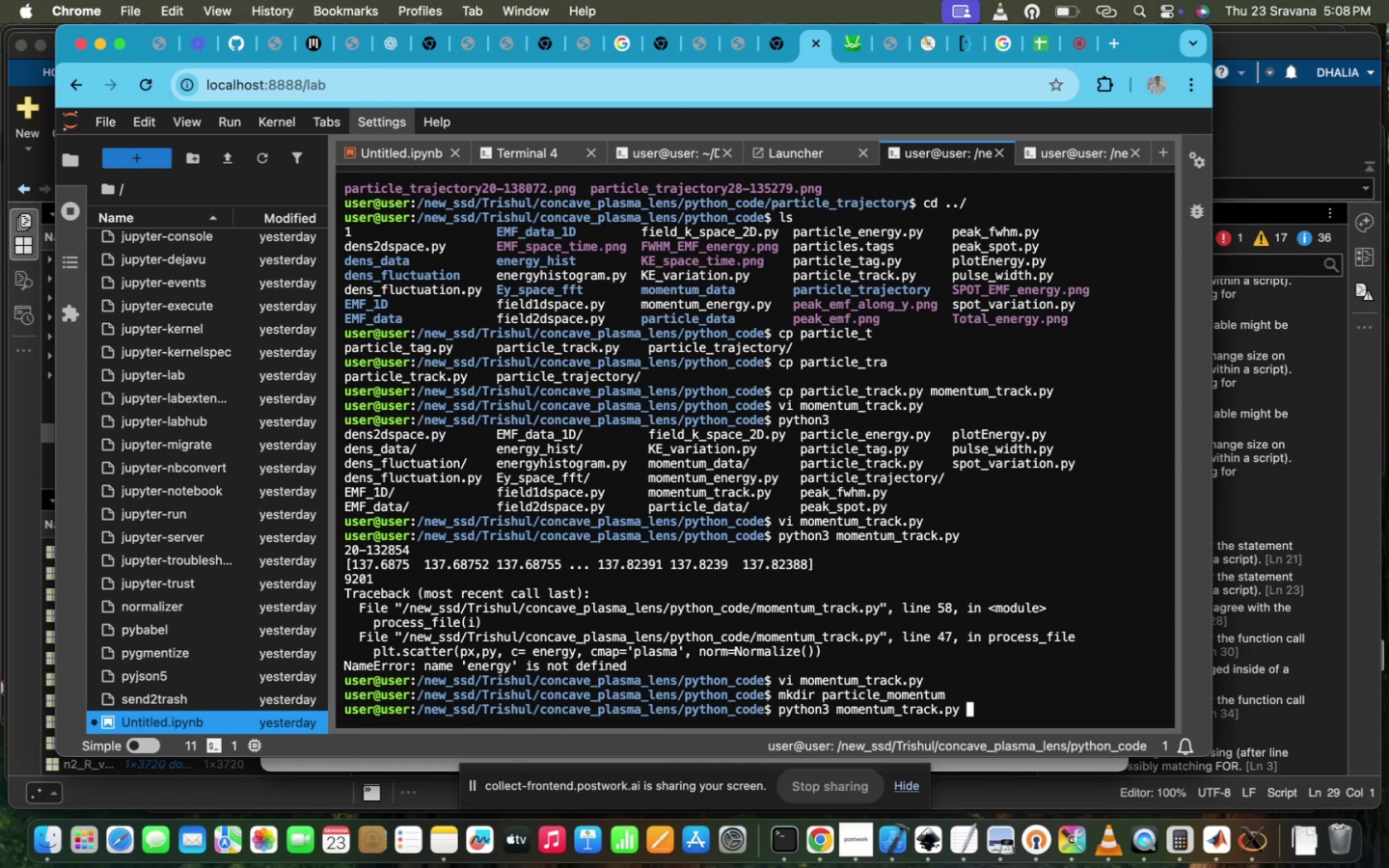 
key(Enter)
 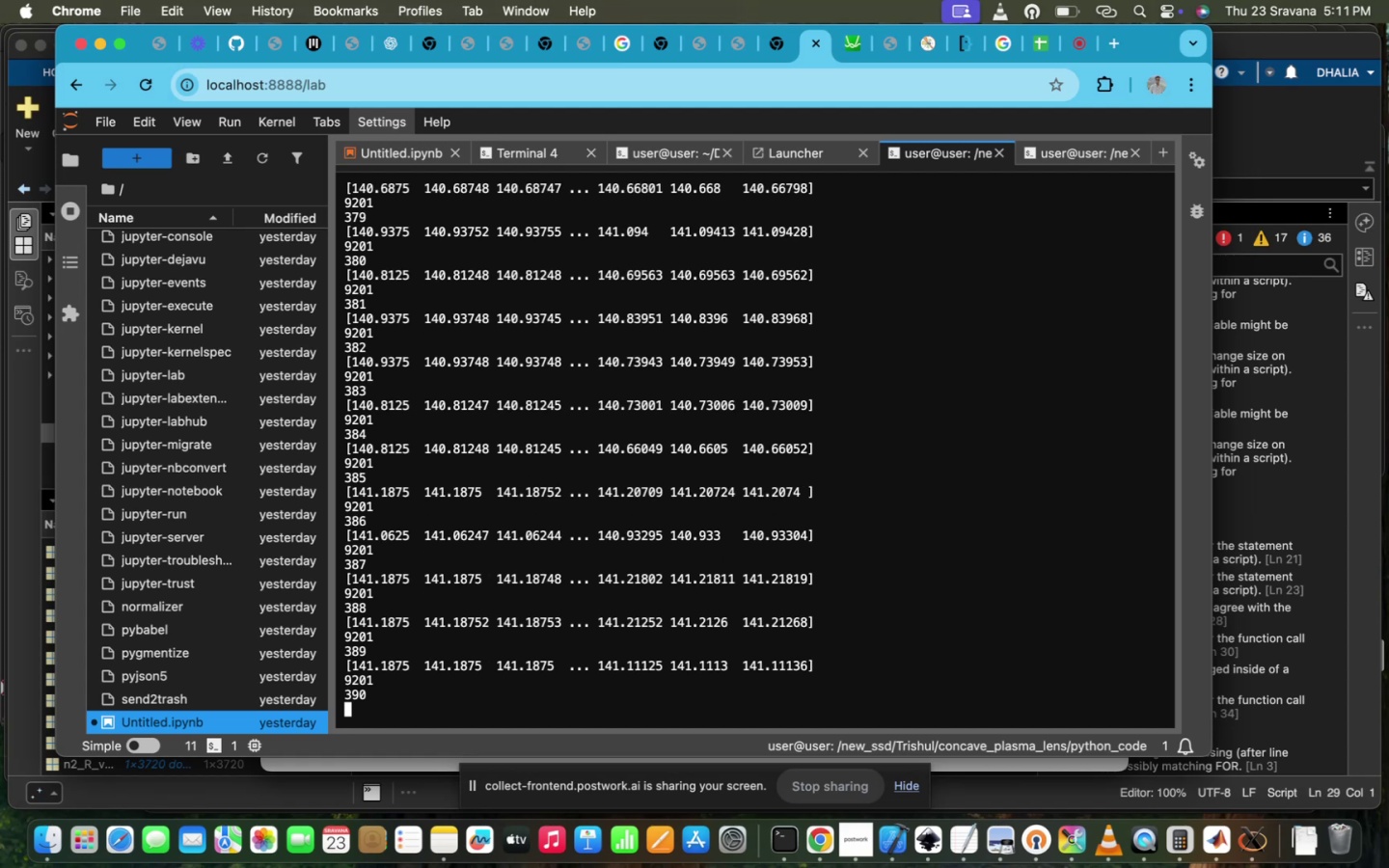 
wait(166.91)
 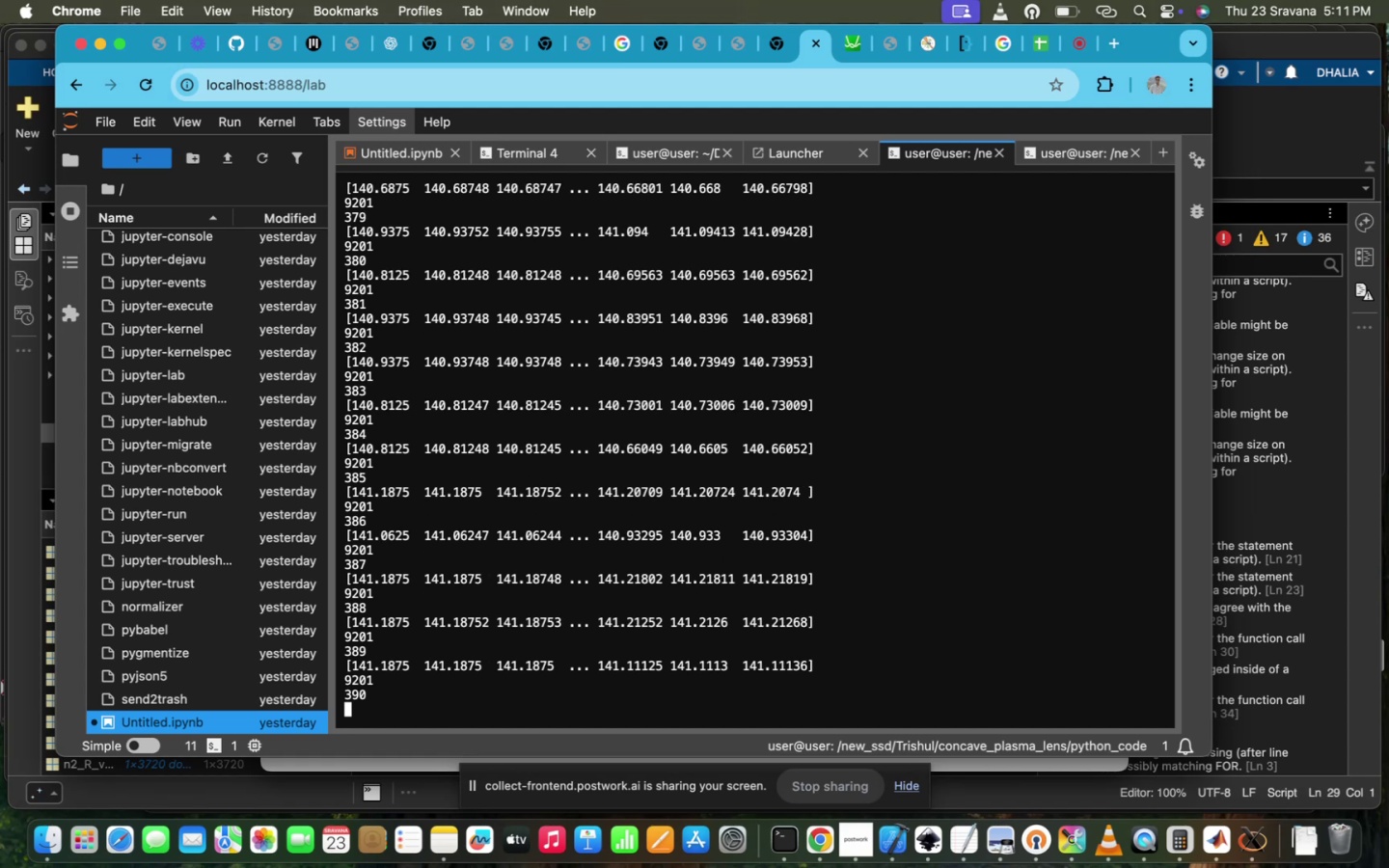 
key(ArrowUp)
 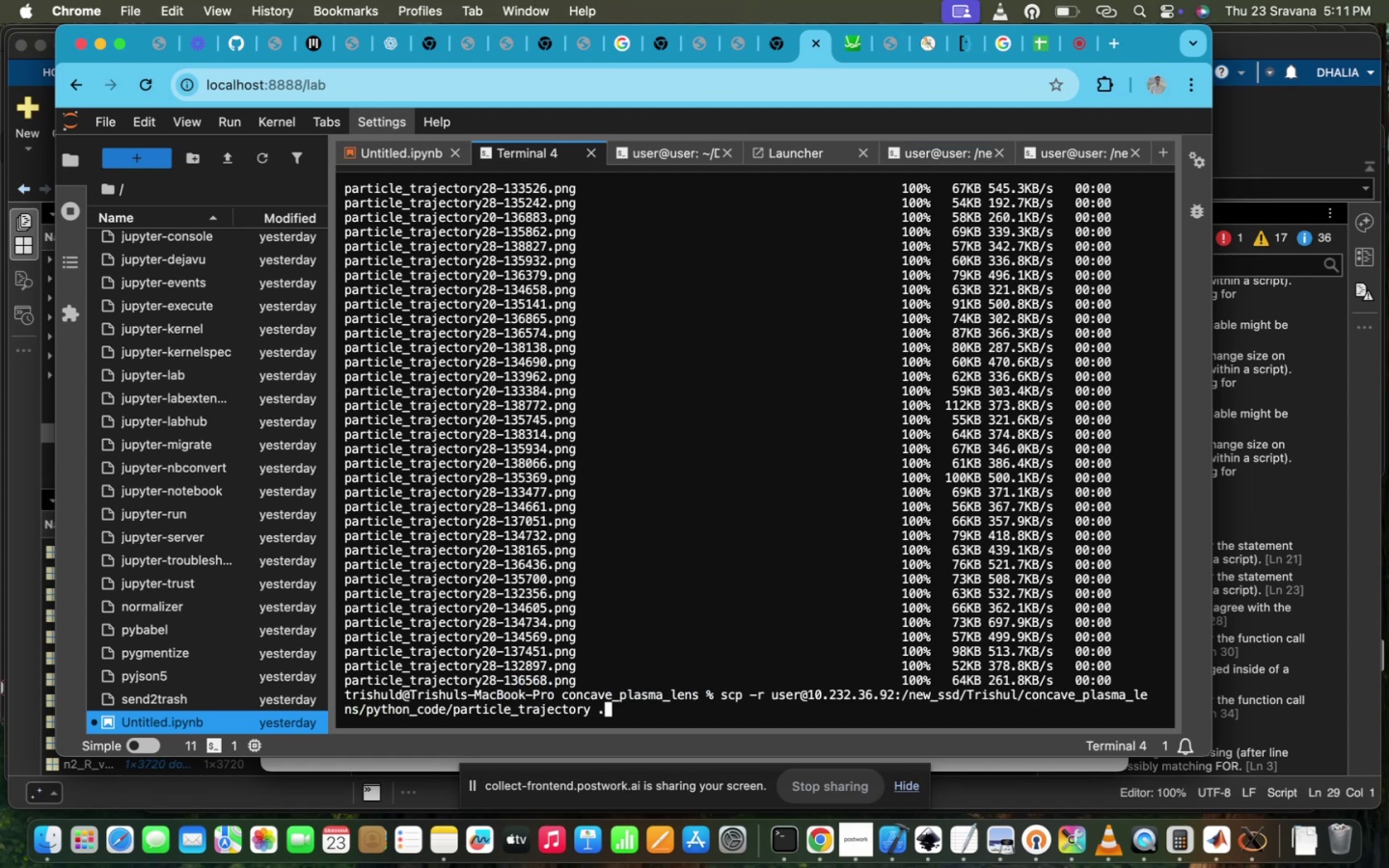 
key(ArrowLeft)
 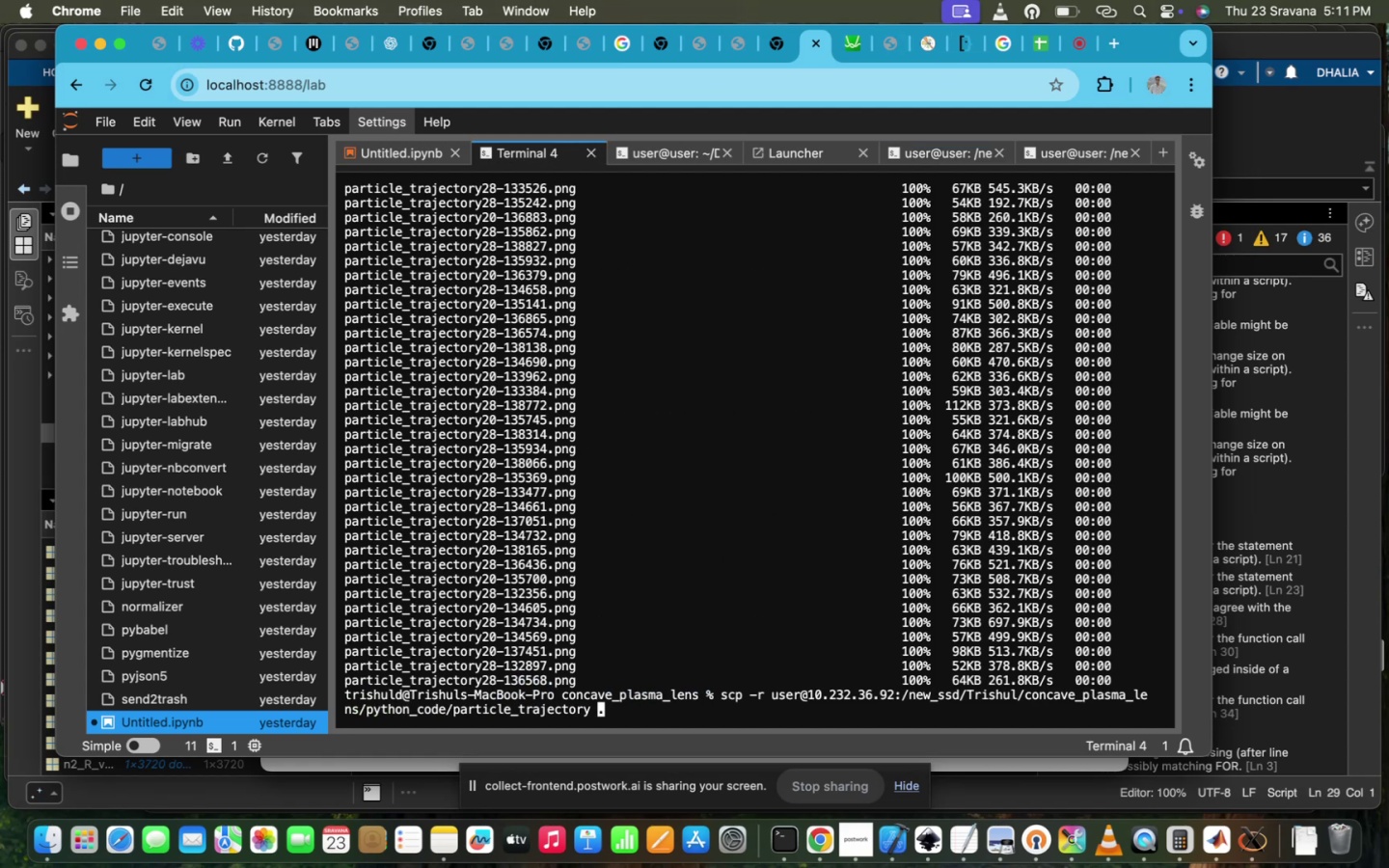 
hold_key(key=ArrowLeft, duration=0.74)
 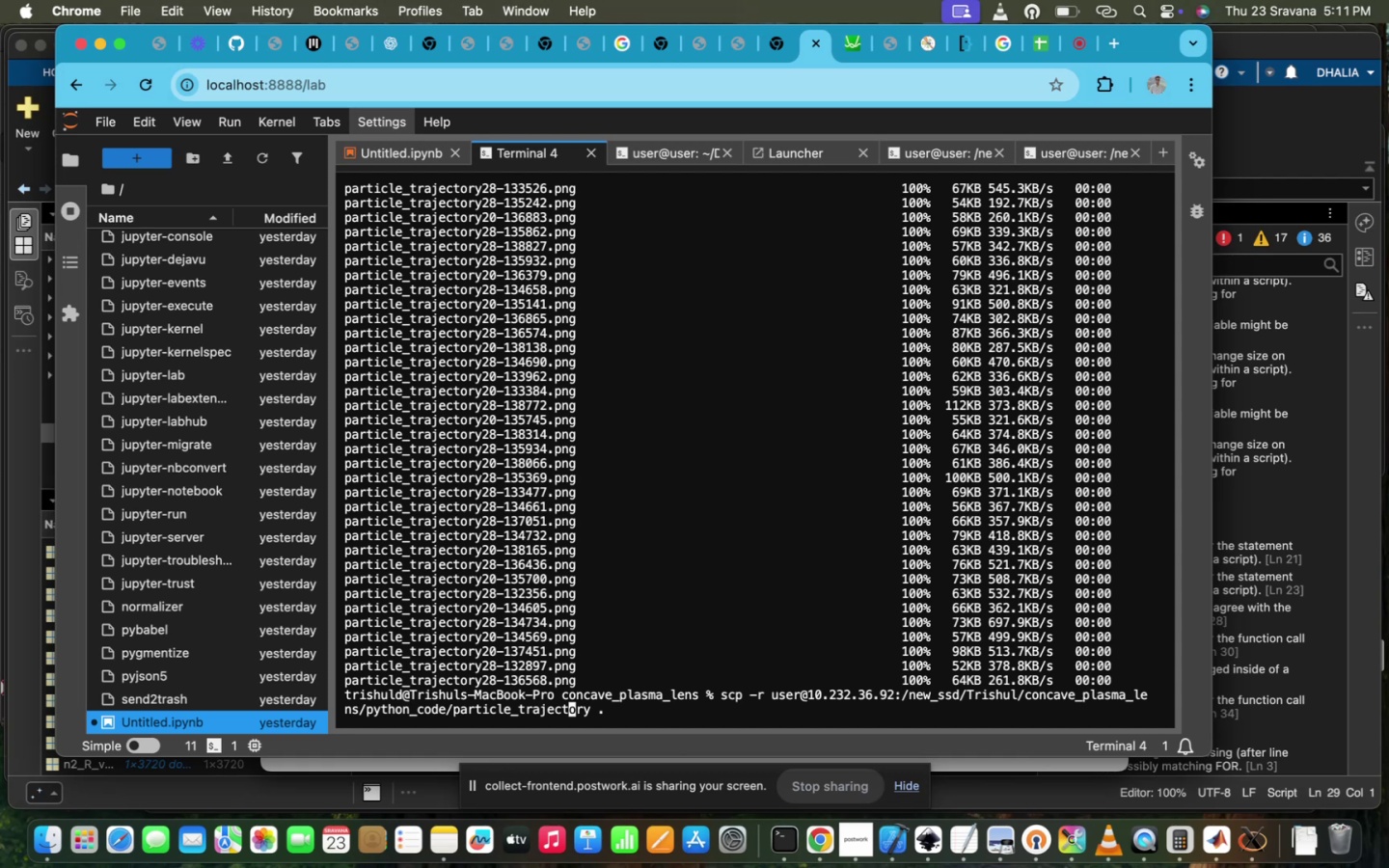 
key(ArrowRight)
 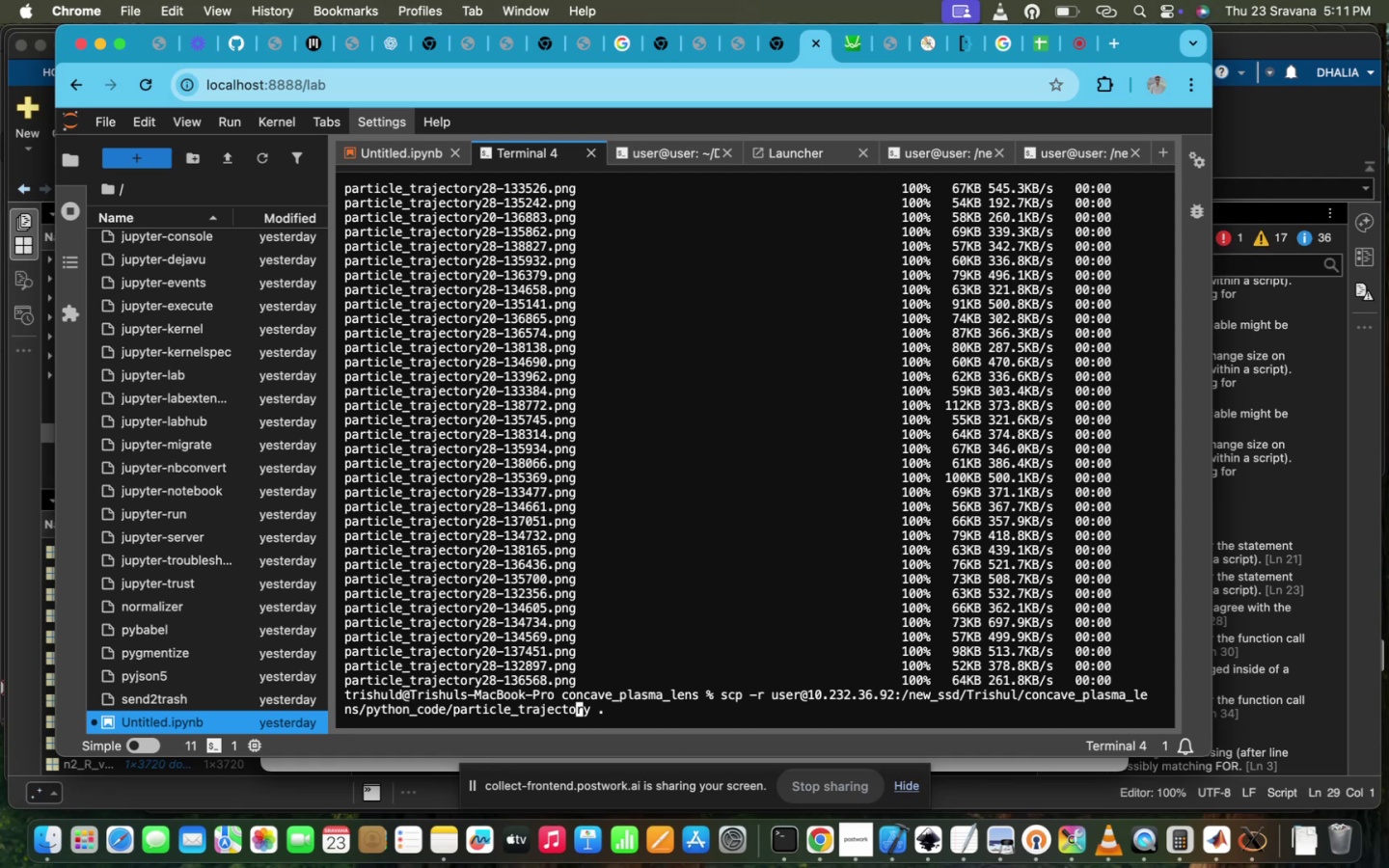 
key(ArrowRight)
 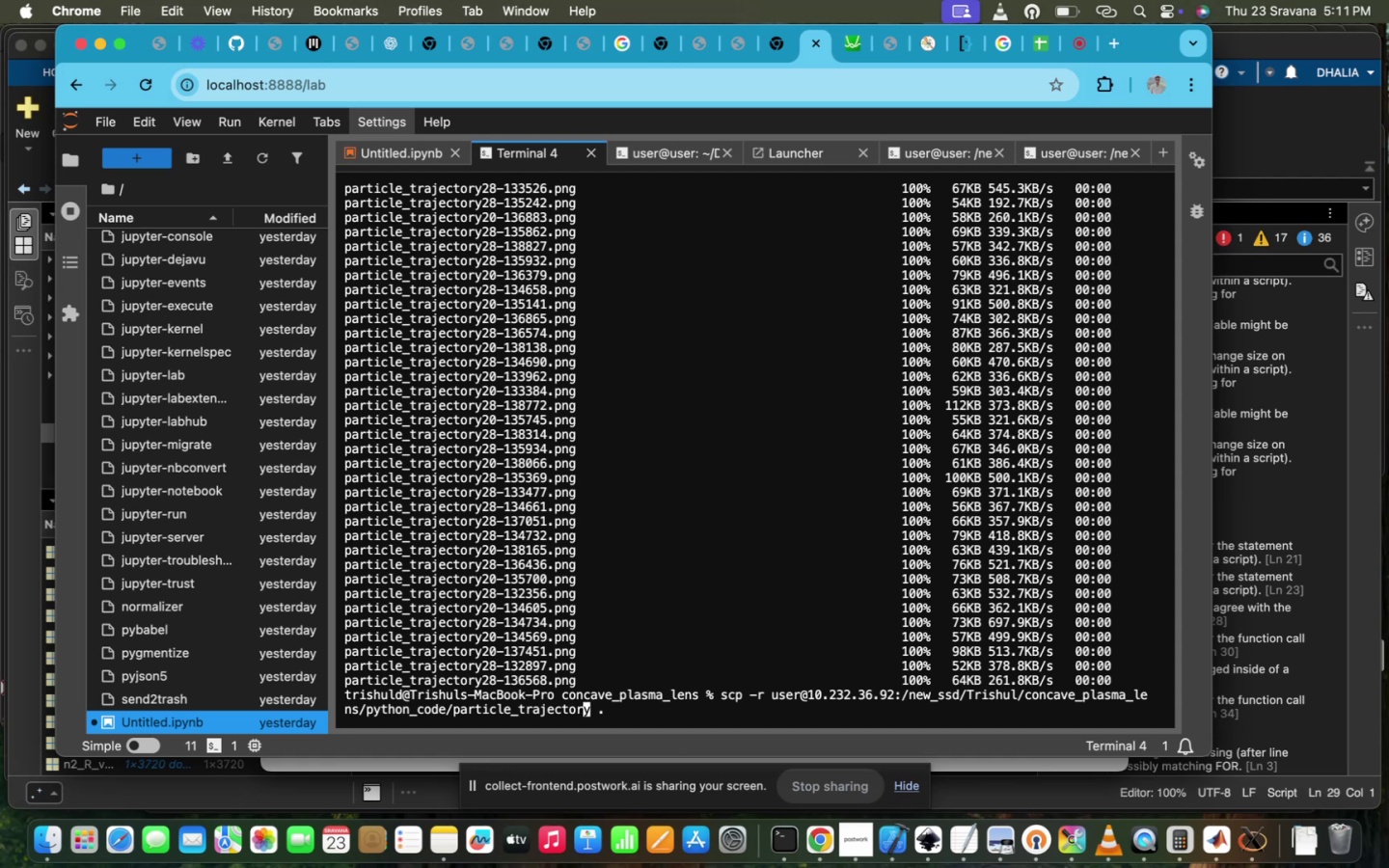 
key(ArrowRight)
 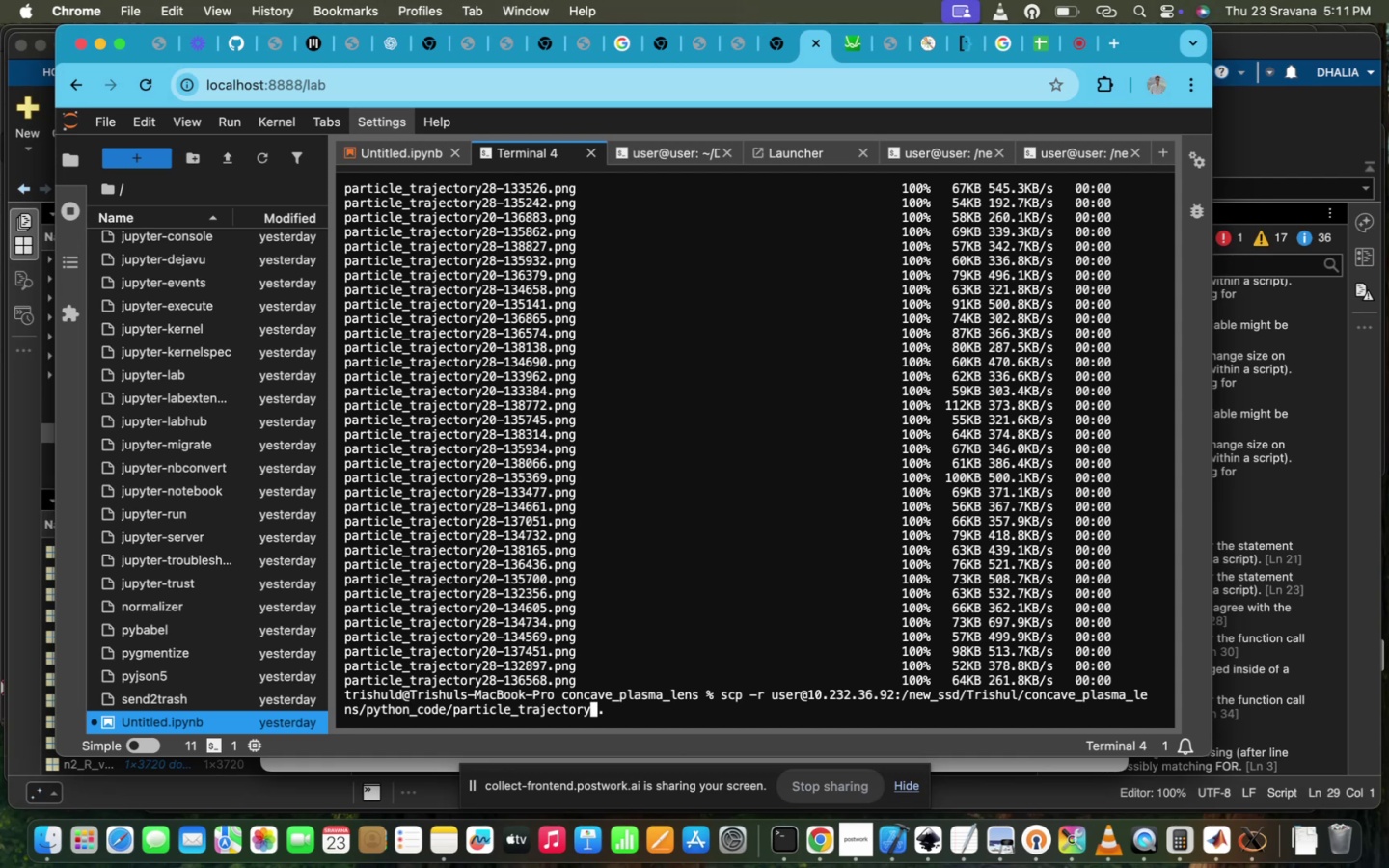 
key(Backspace)
key(Backspace)
key(Backspace)
type(momentum)
 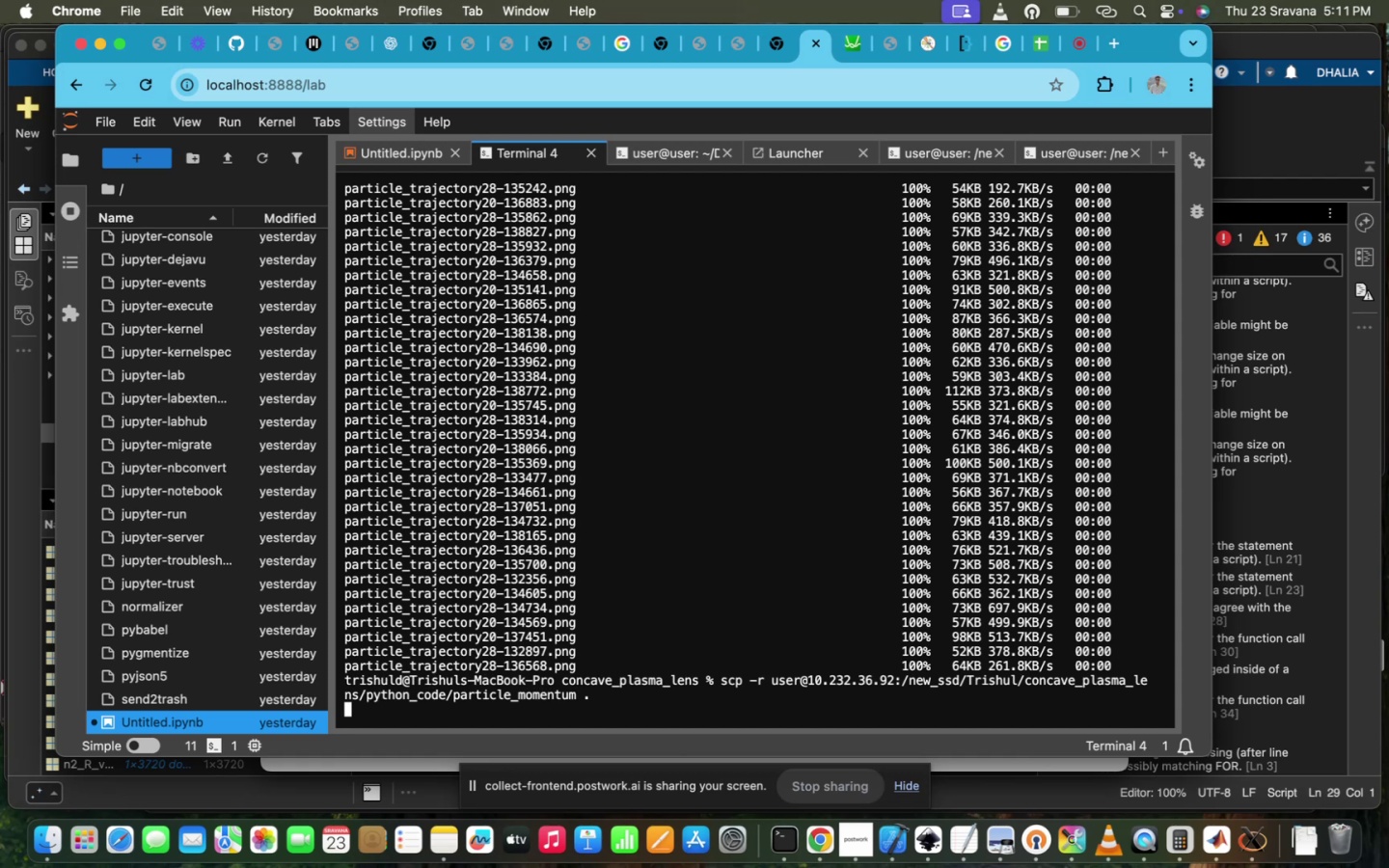 
key(Enter)
 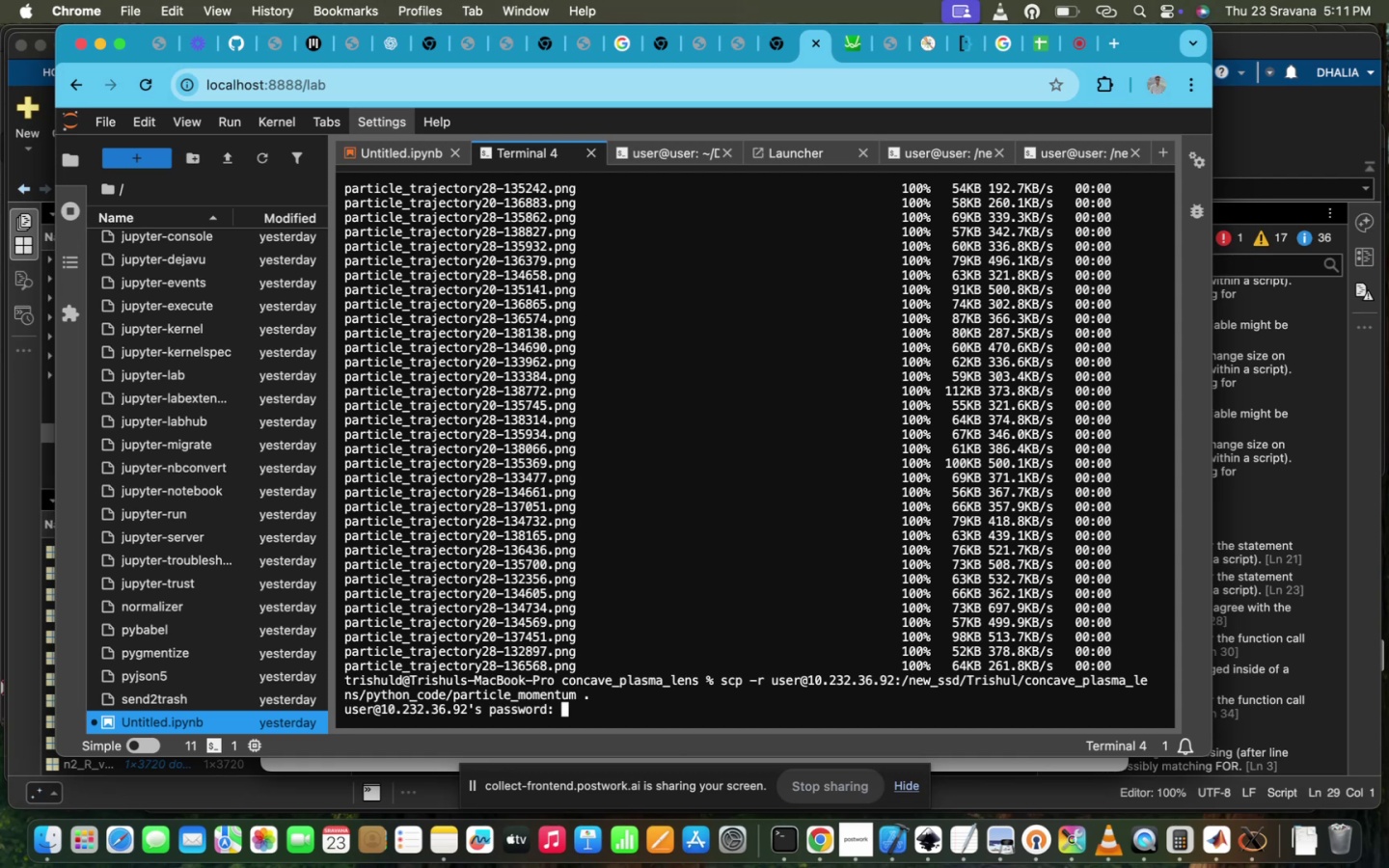 
type(ppl@iitd)
 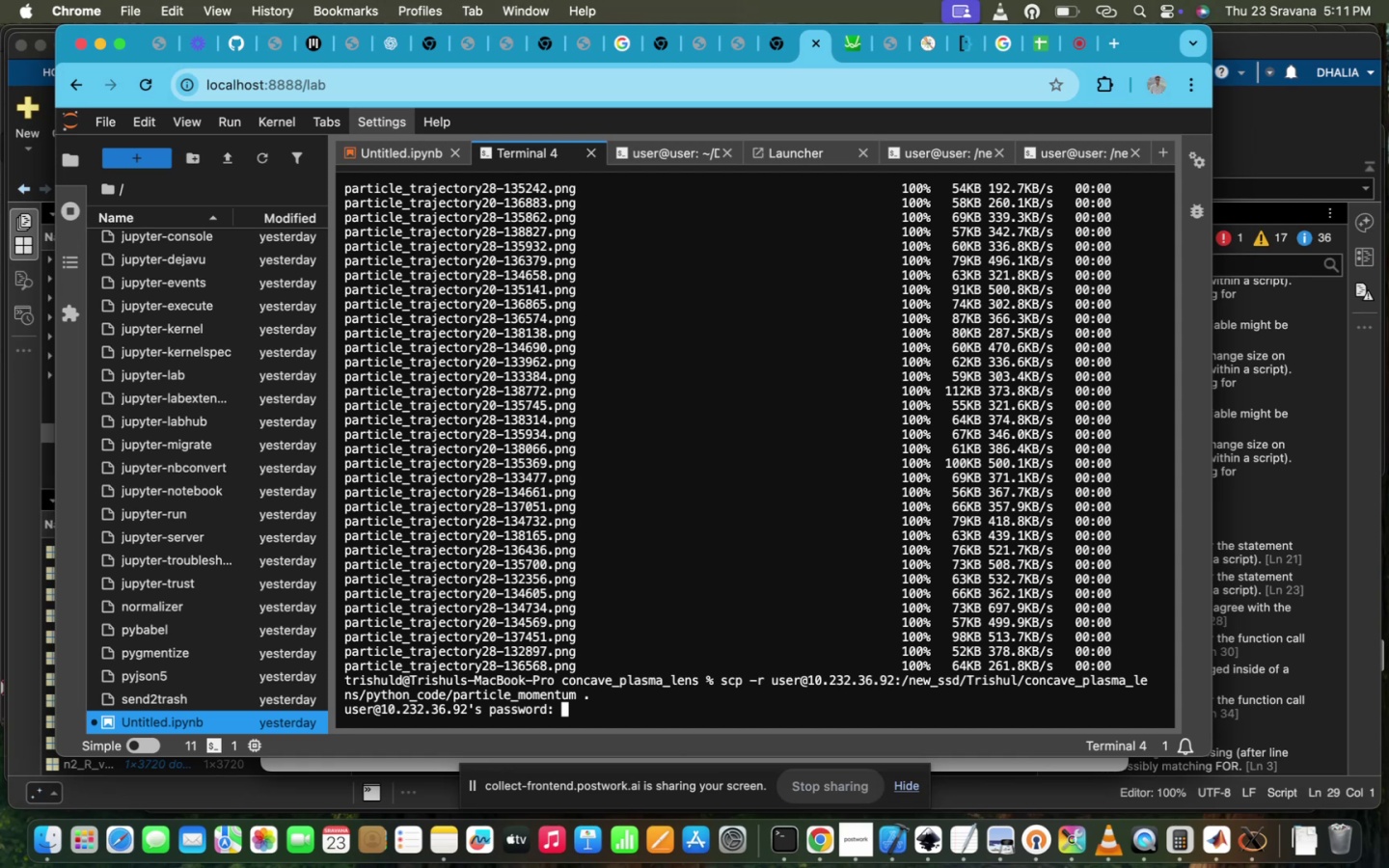 
key(Enter)
 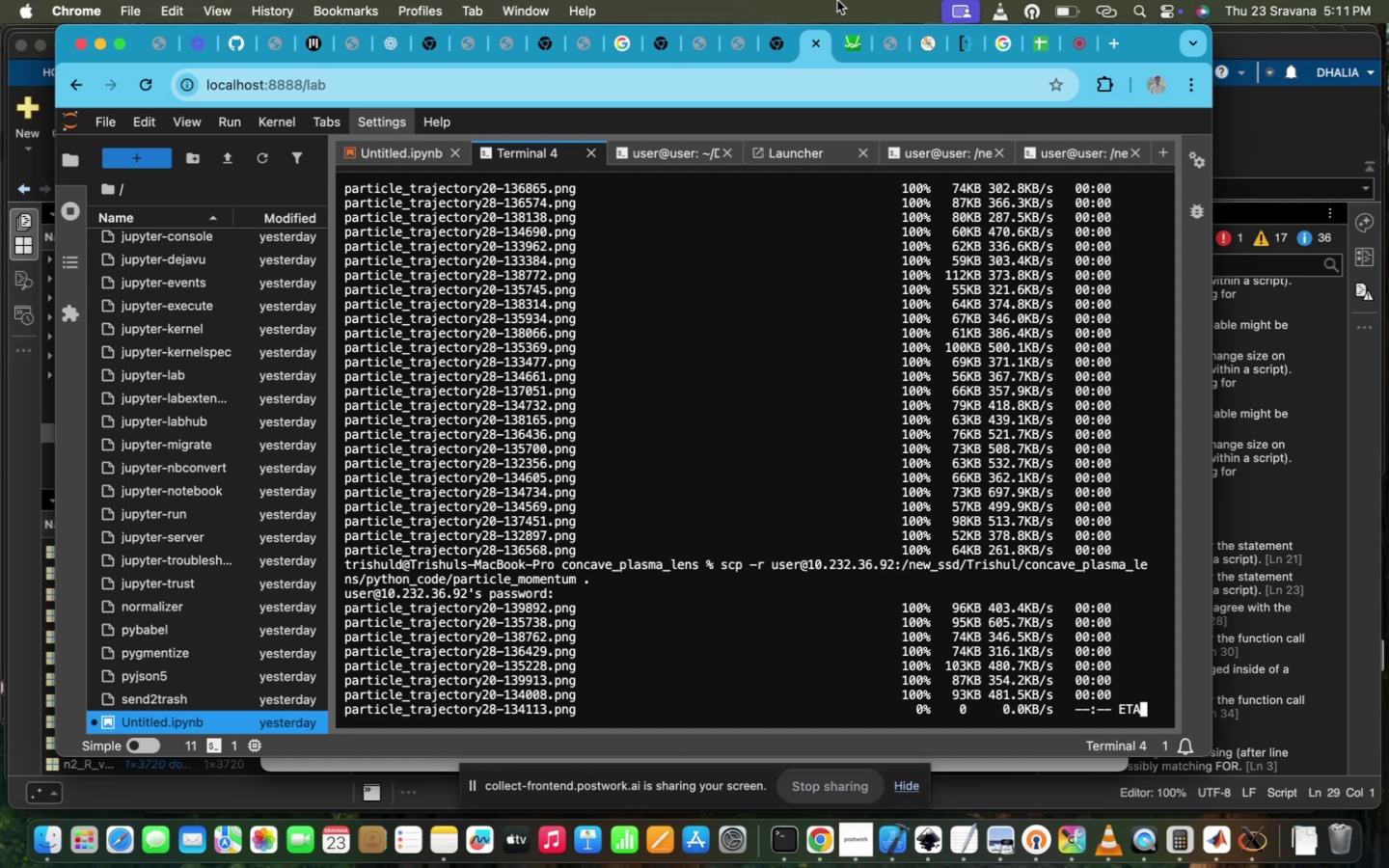 
left_click([1082, 51])
 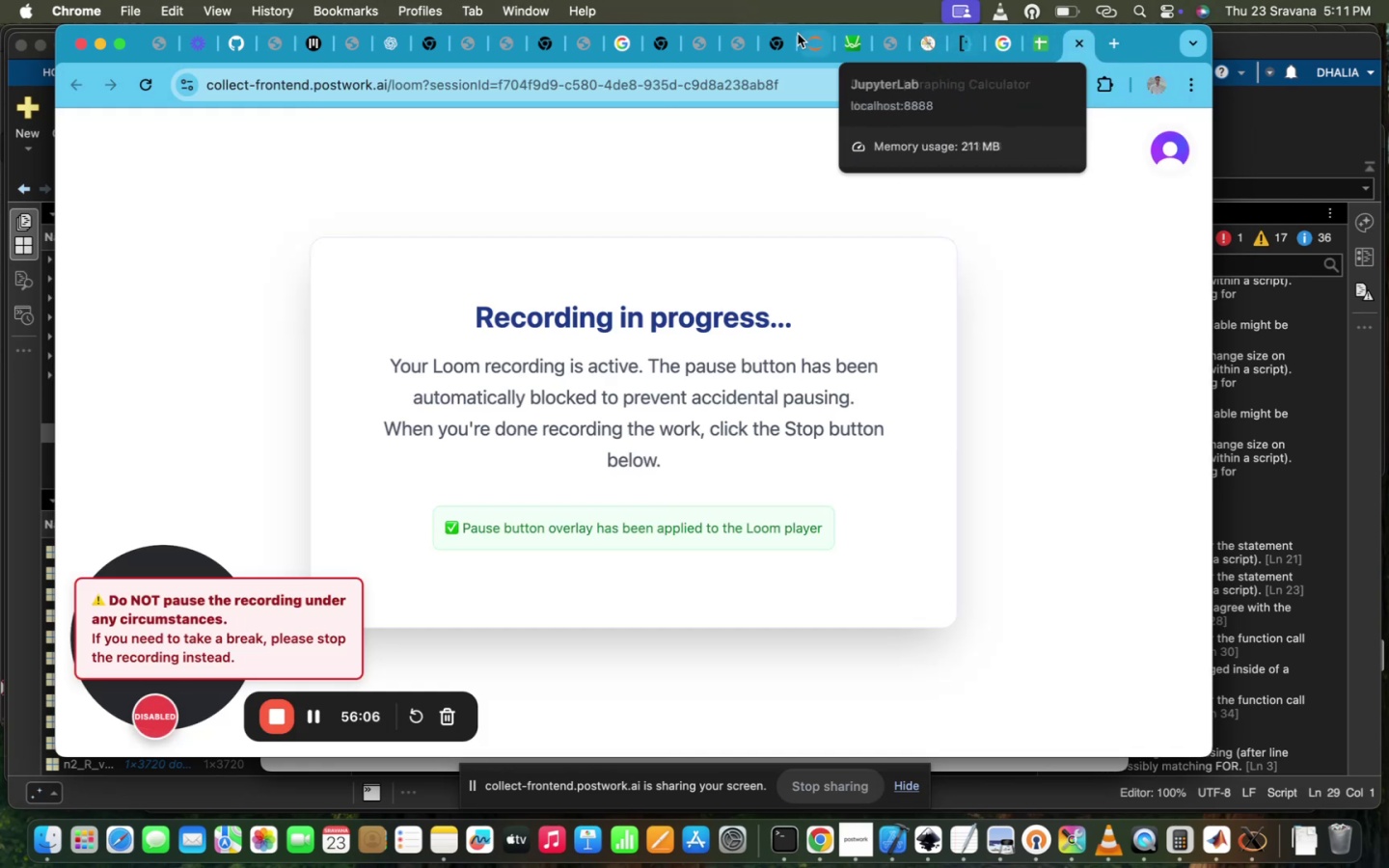 
left_click([814, 44])
 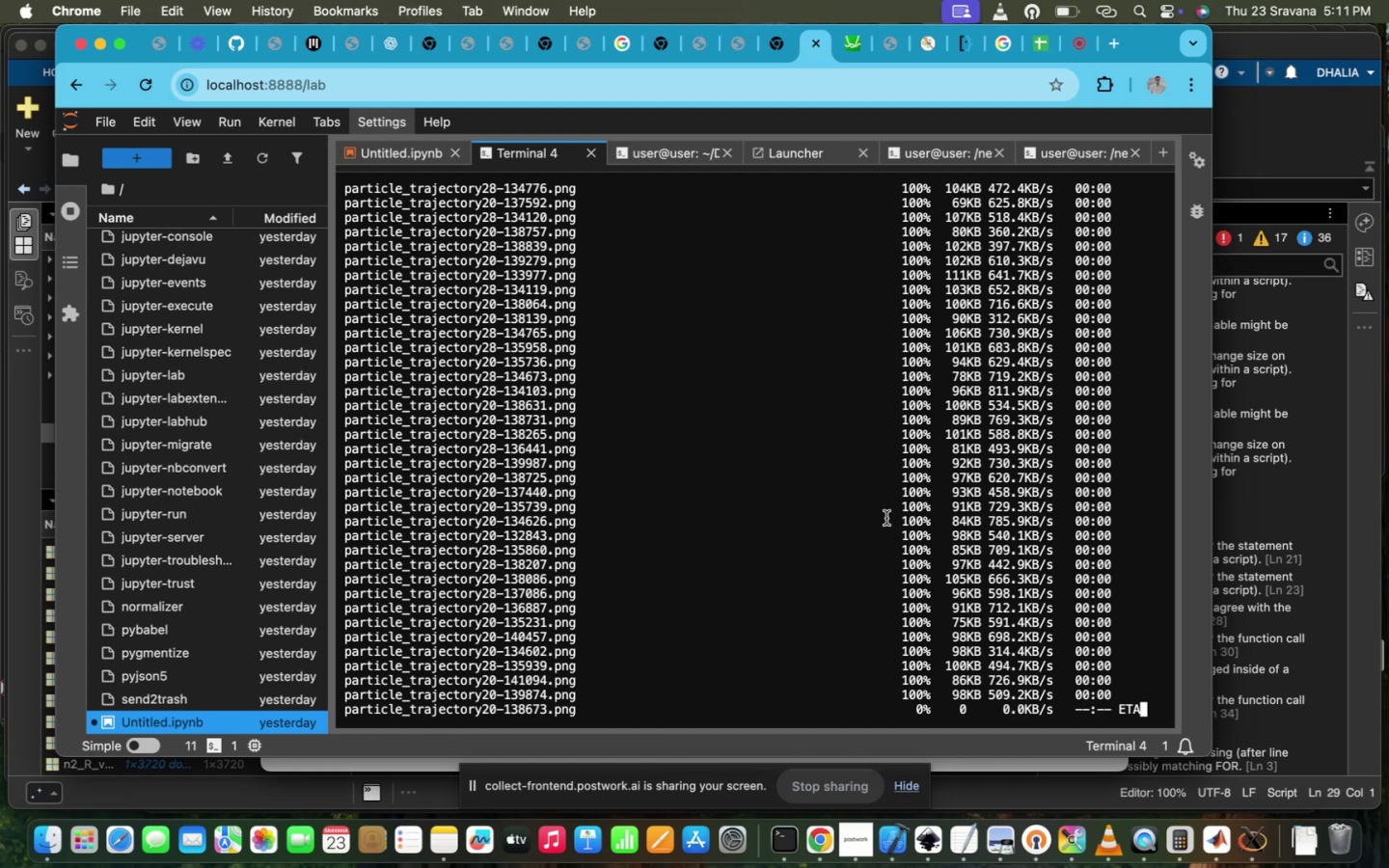 
wait(30.43)
 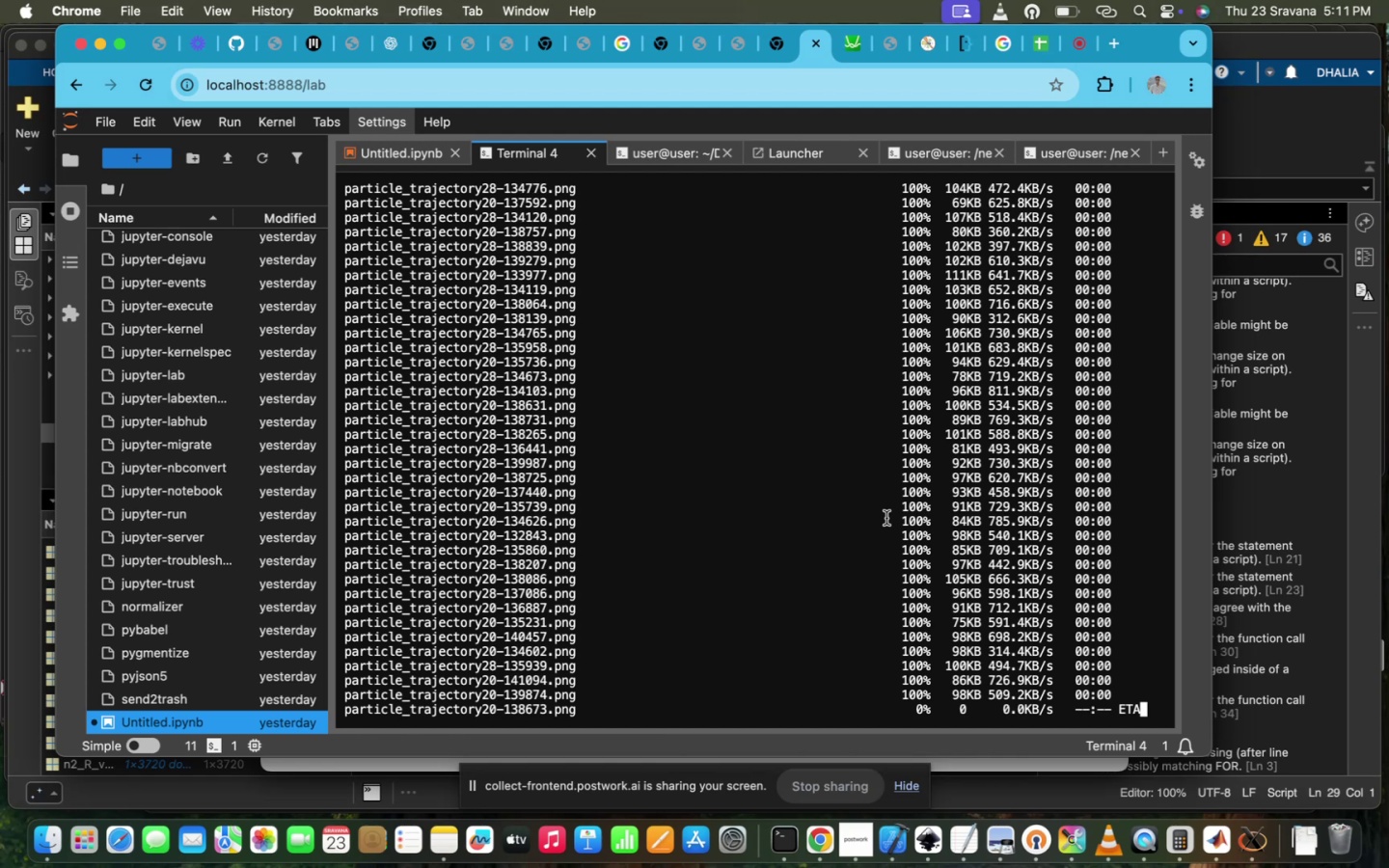 
left_click([1056, 416])
 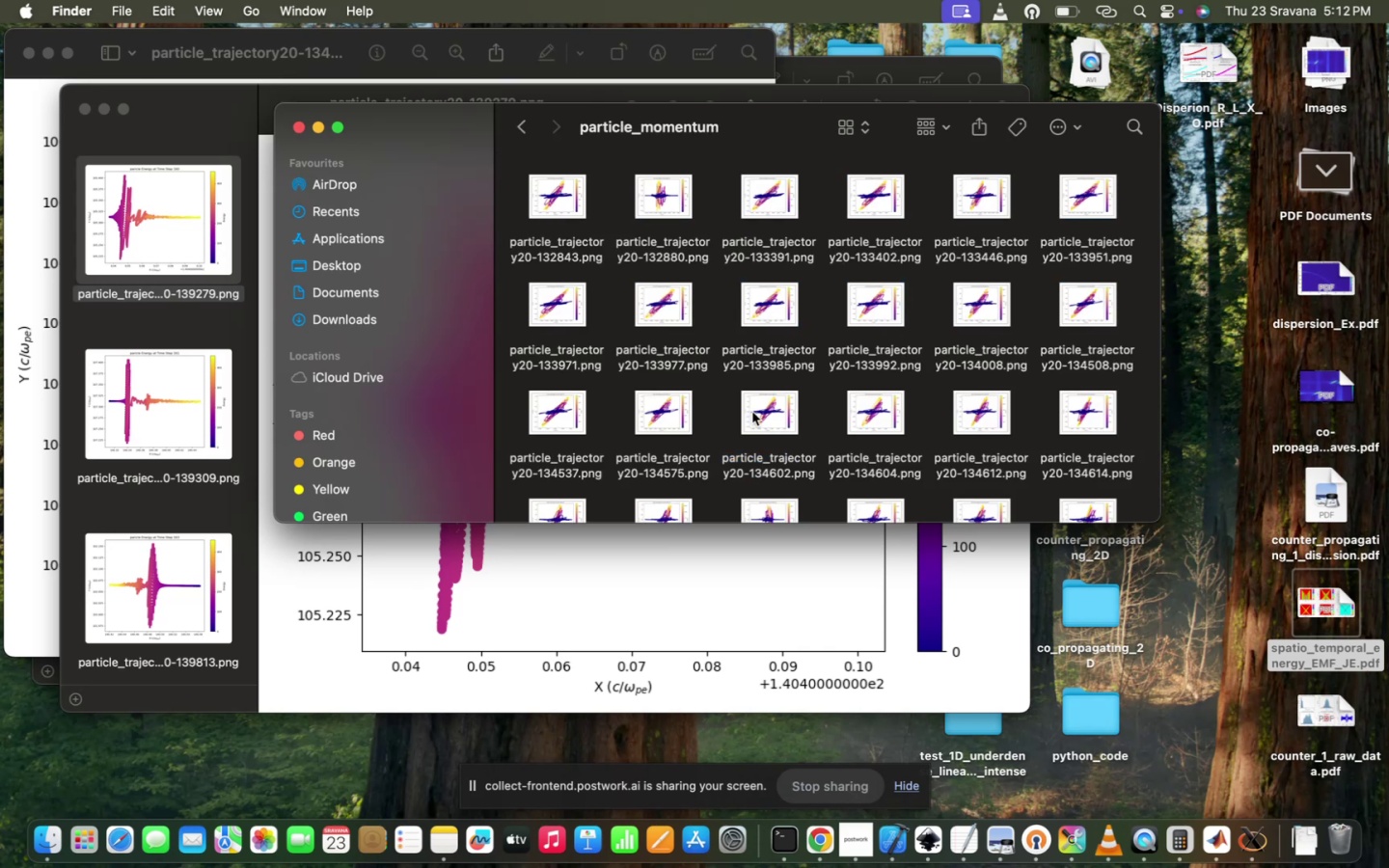 
key(Meta+A)
 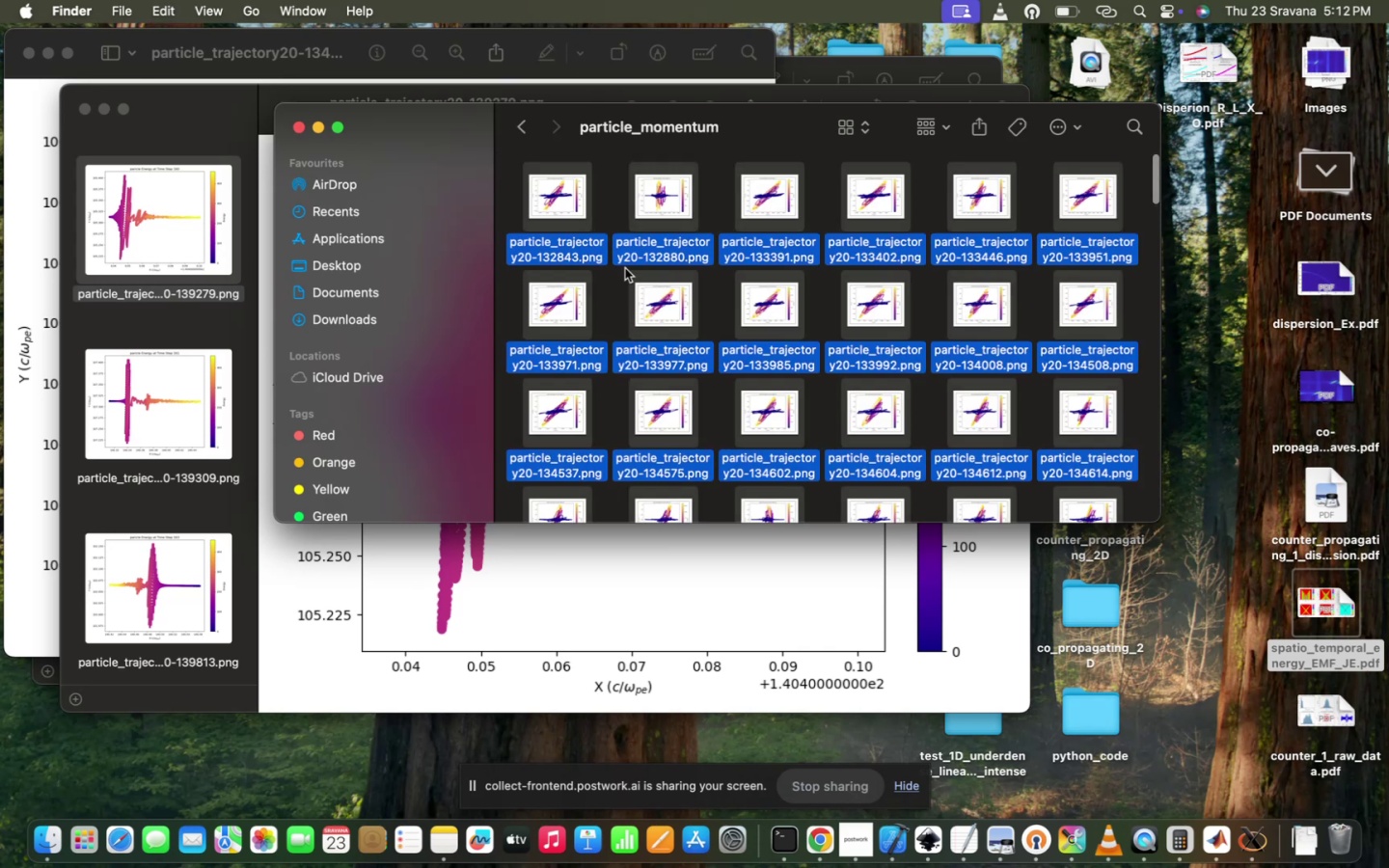 
mouse_move([598, 241])
 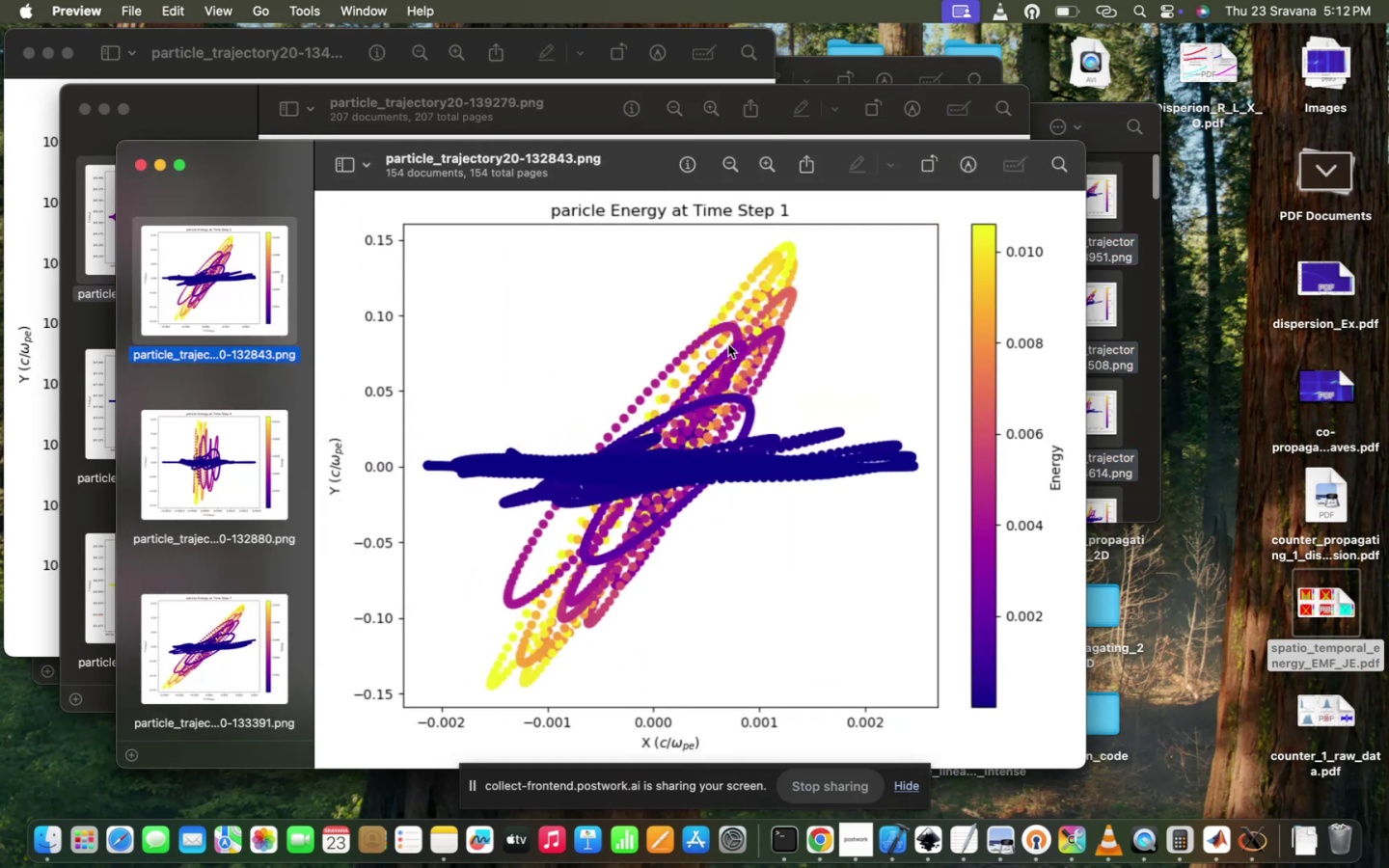 
key(ArrowDown)
 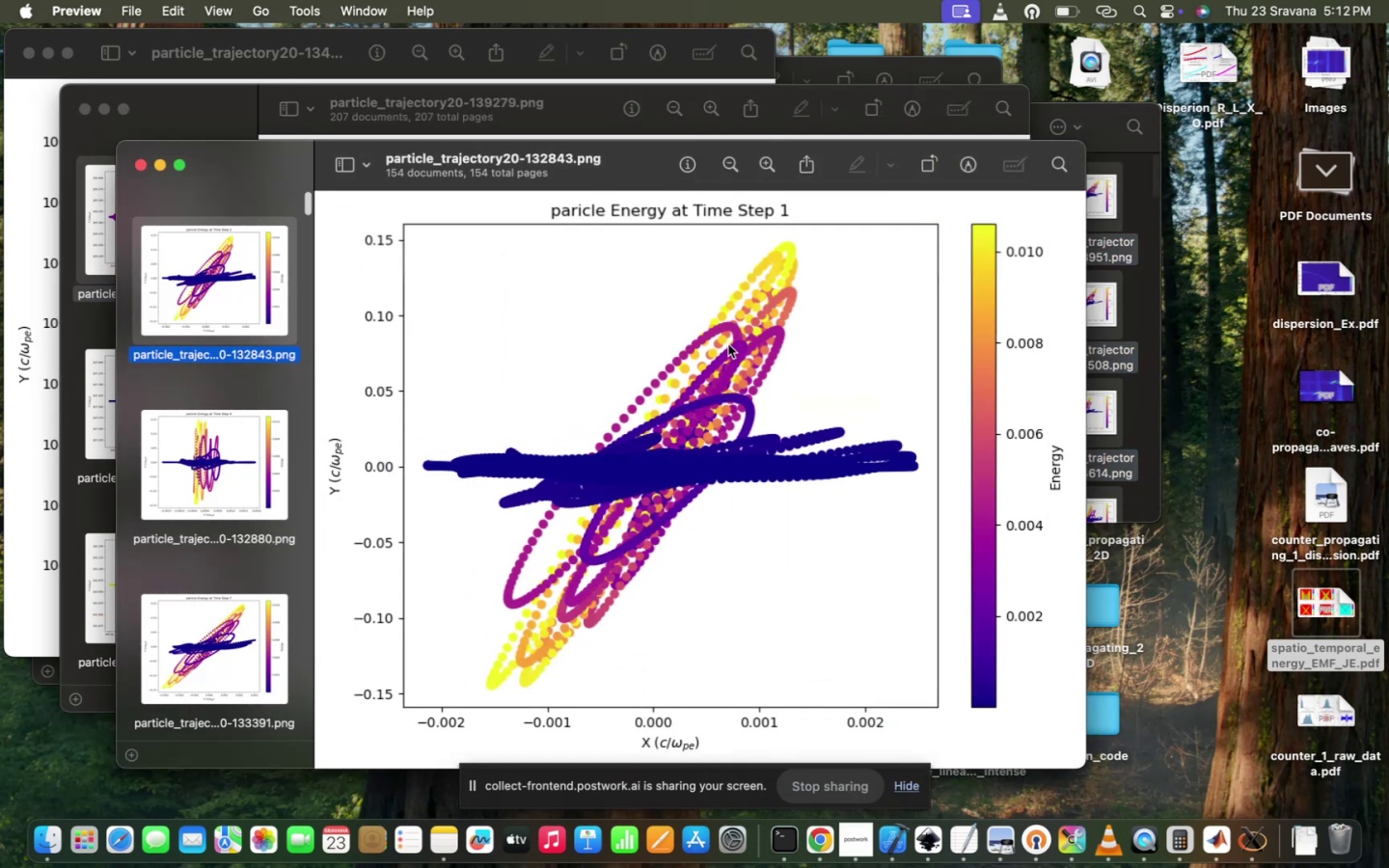 
key(ArrowDown)
 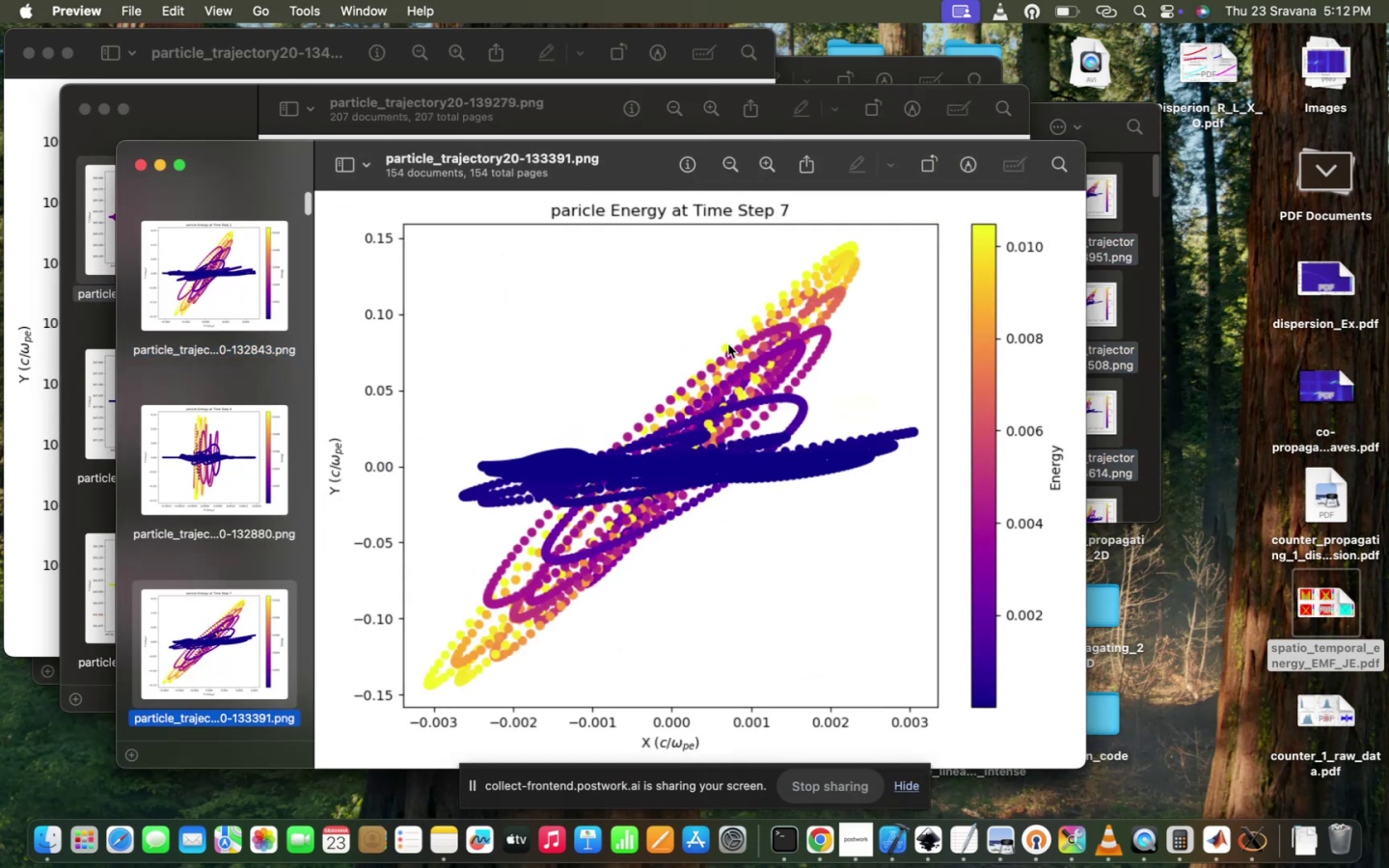 
key(ArrowDown)
 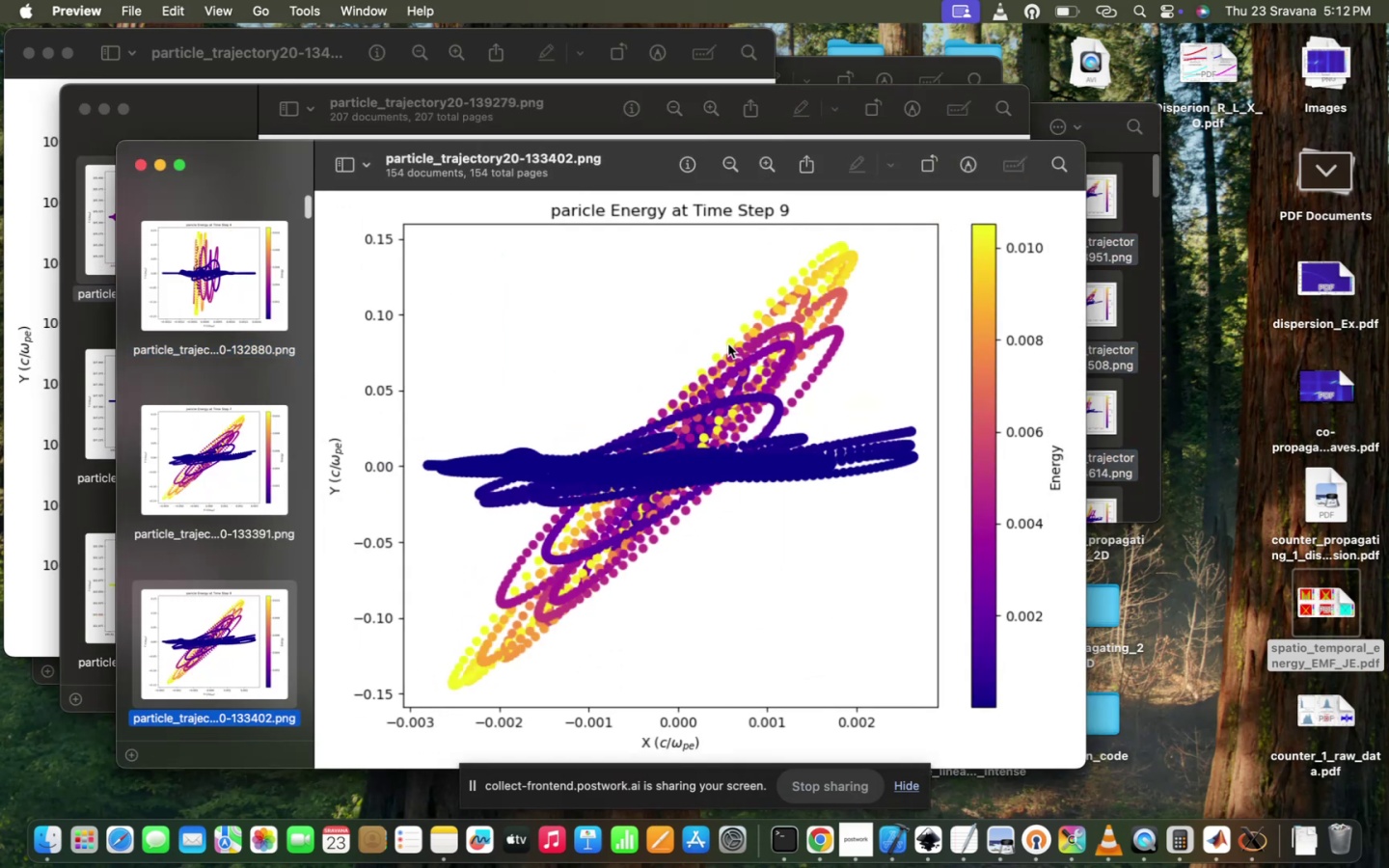 
key(ArrowDown)
 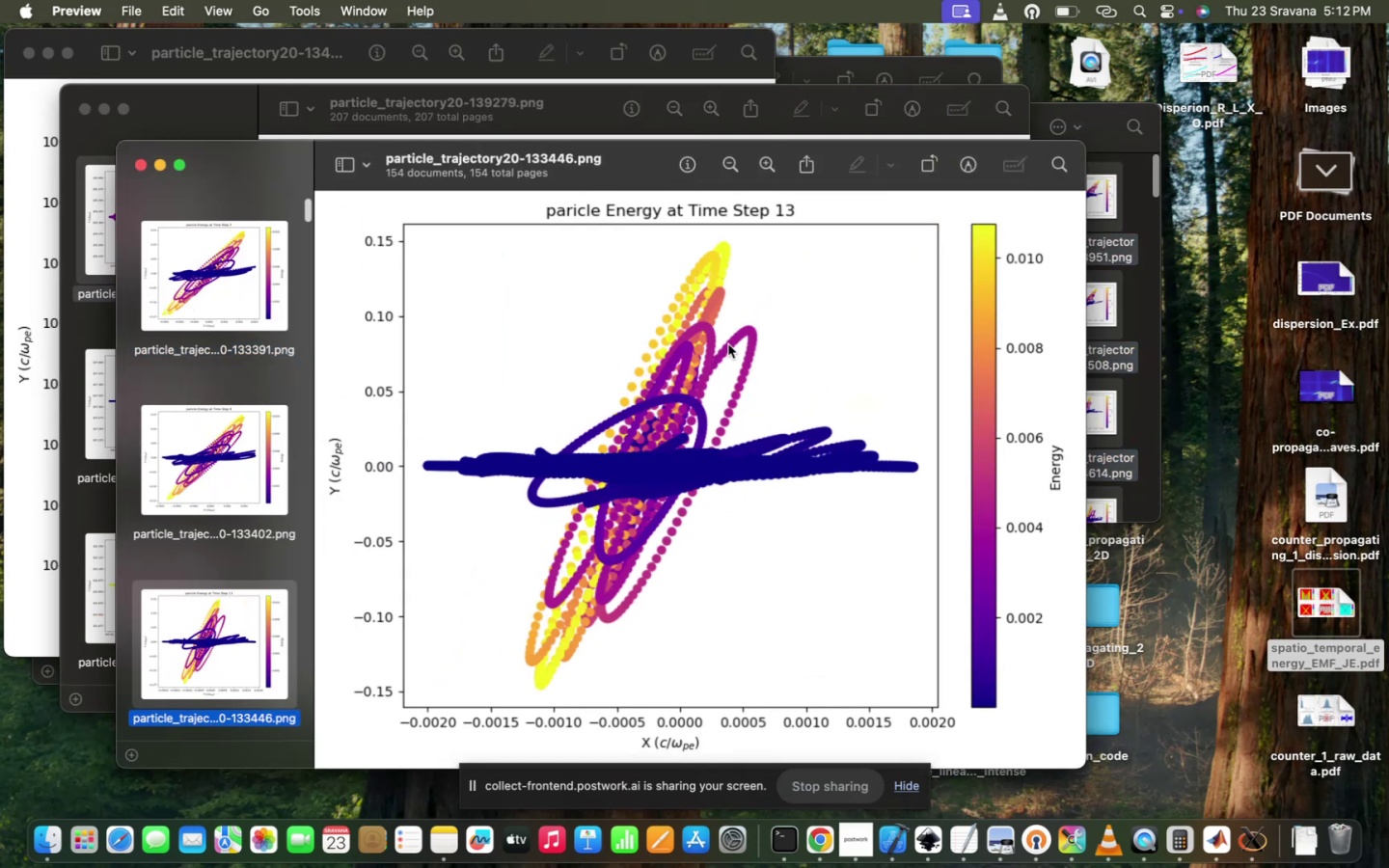 
hold_key(key=ArrowDown, duration=1.5)
 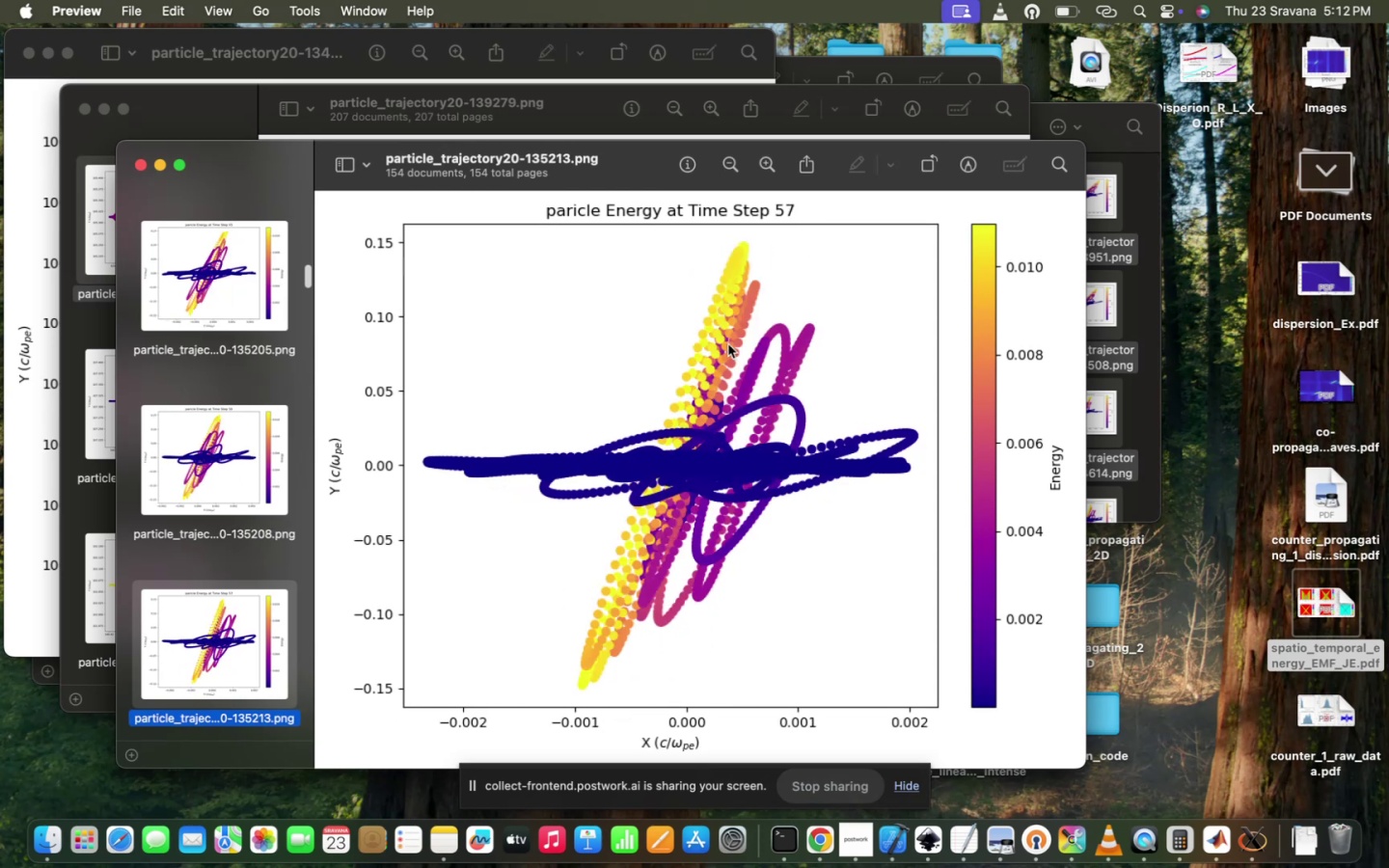 
hold_key(key=ArrowDown, duration=1.51)
 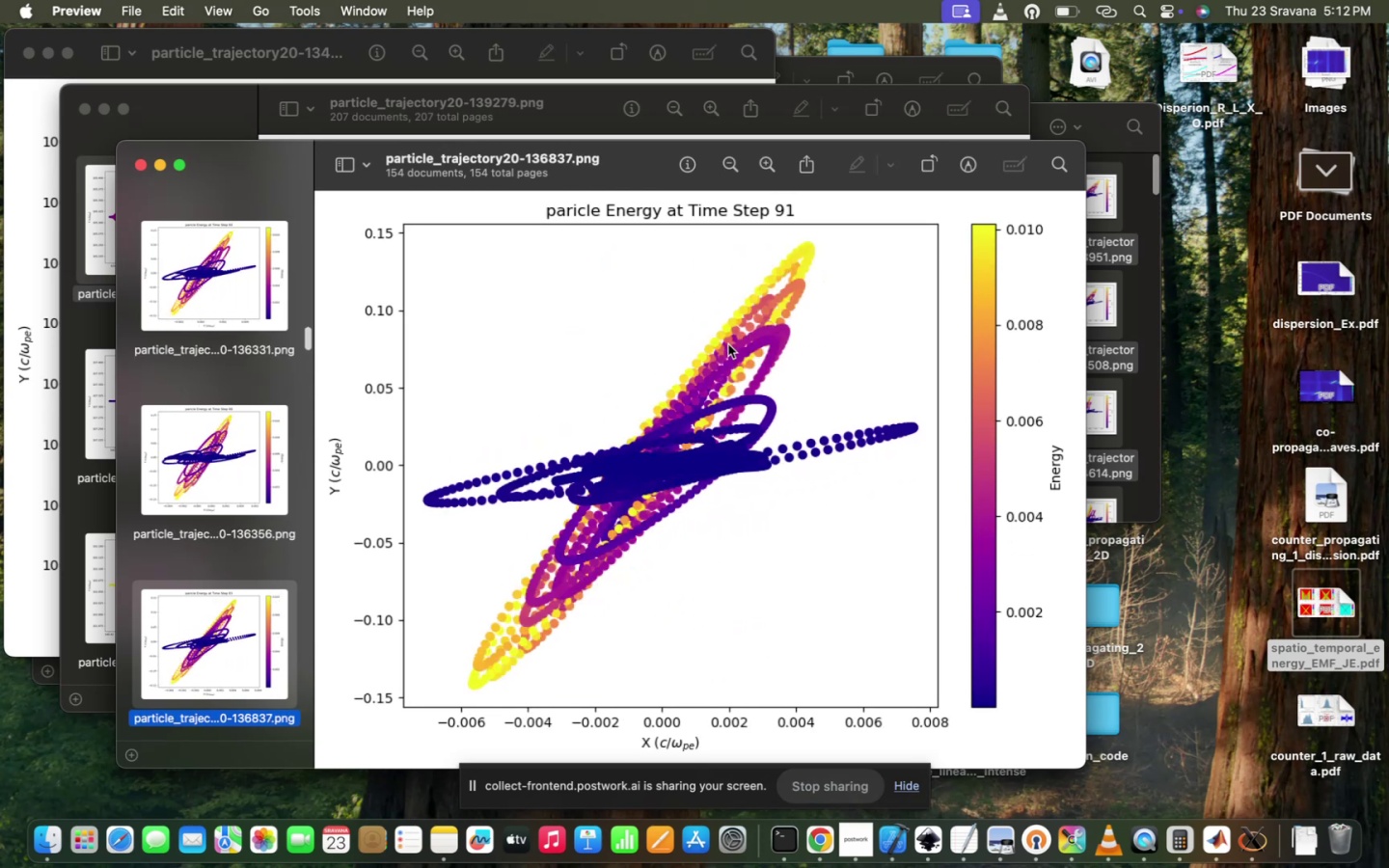 
hold_key(key=ArrowDown, duration=1.5)
 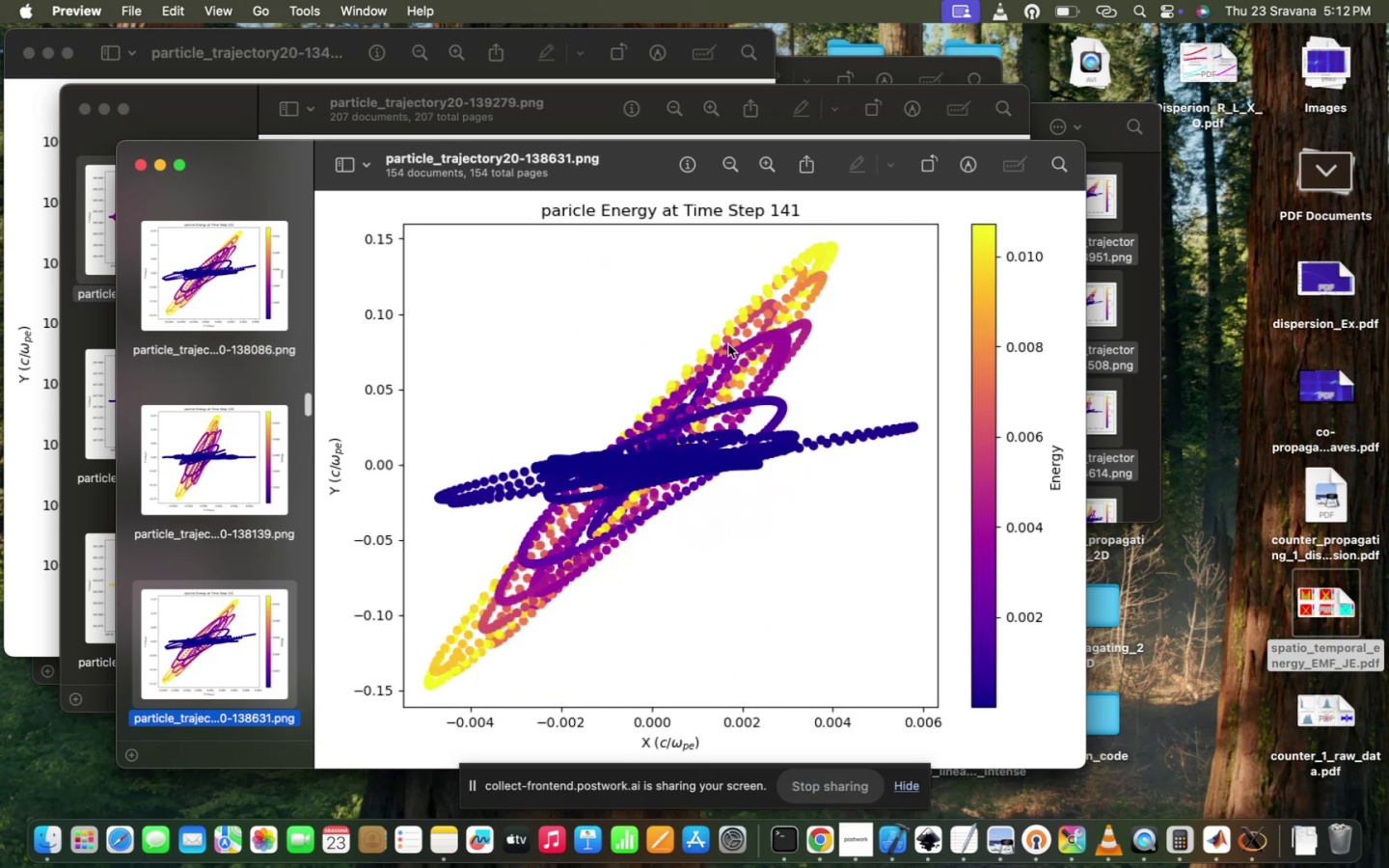 
hold_key(key=ArrowDown, duration=1.5)
 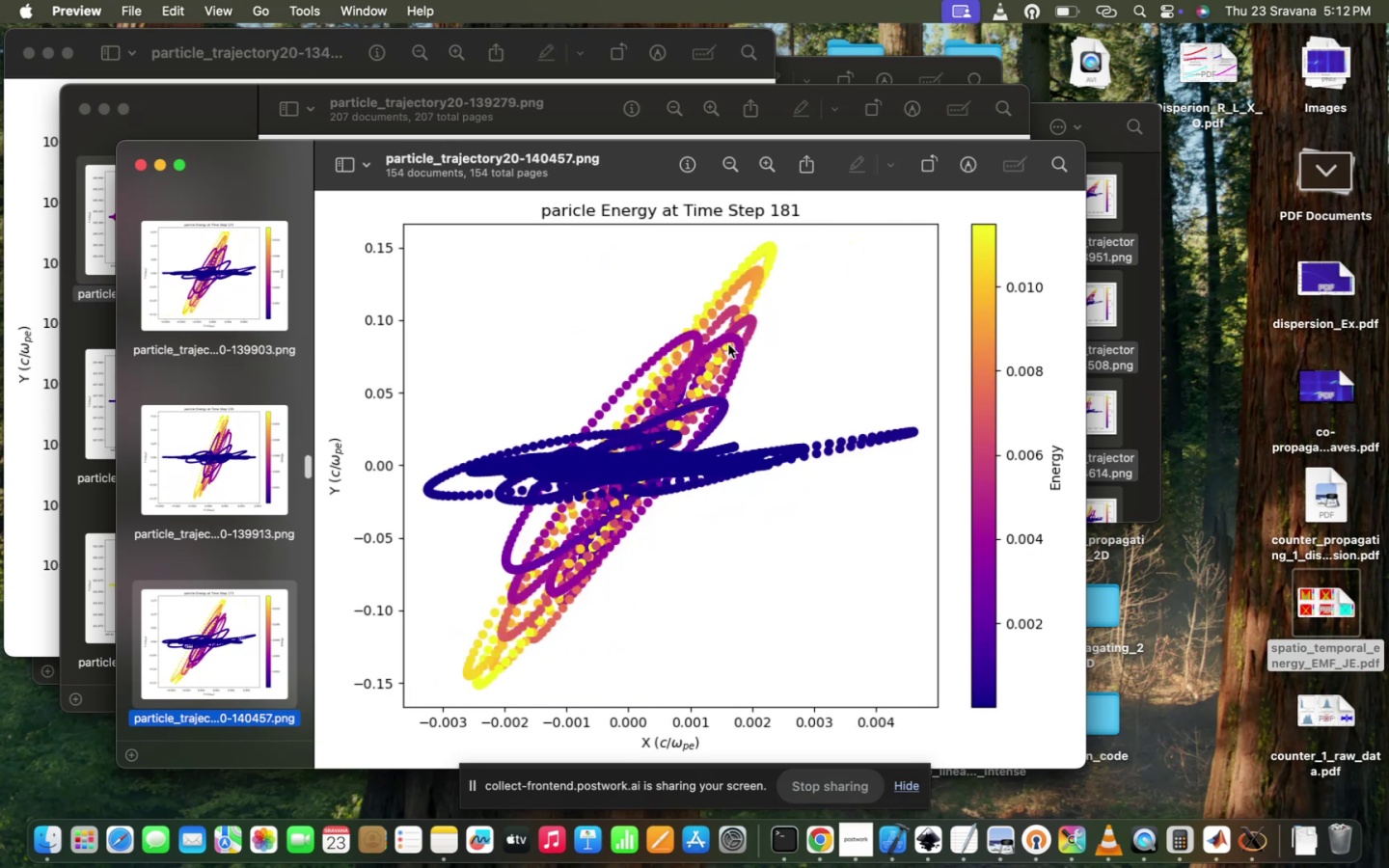 
hold_key(key=ArrowDown, duration=1.5)
 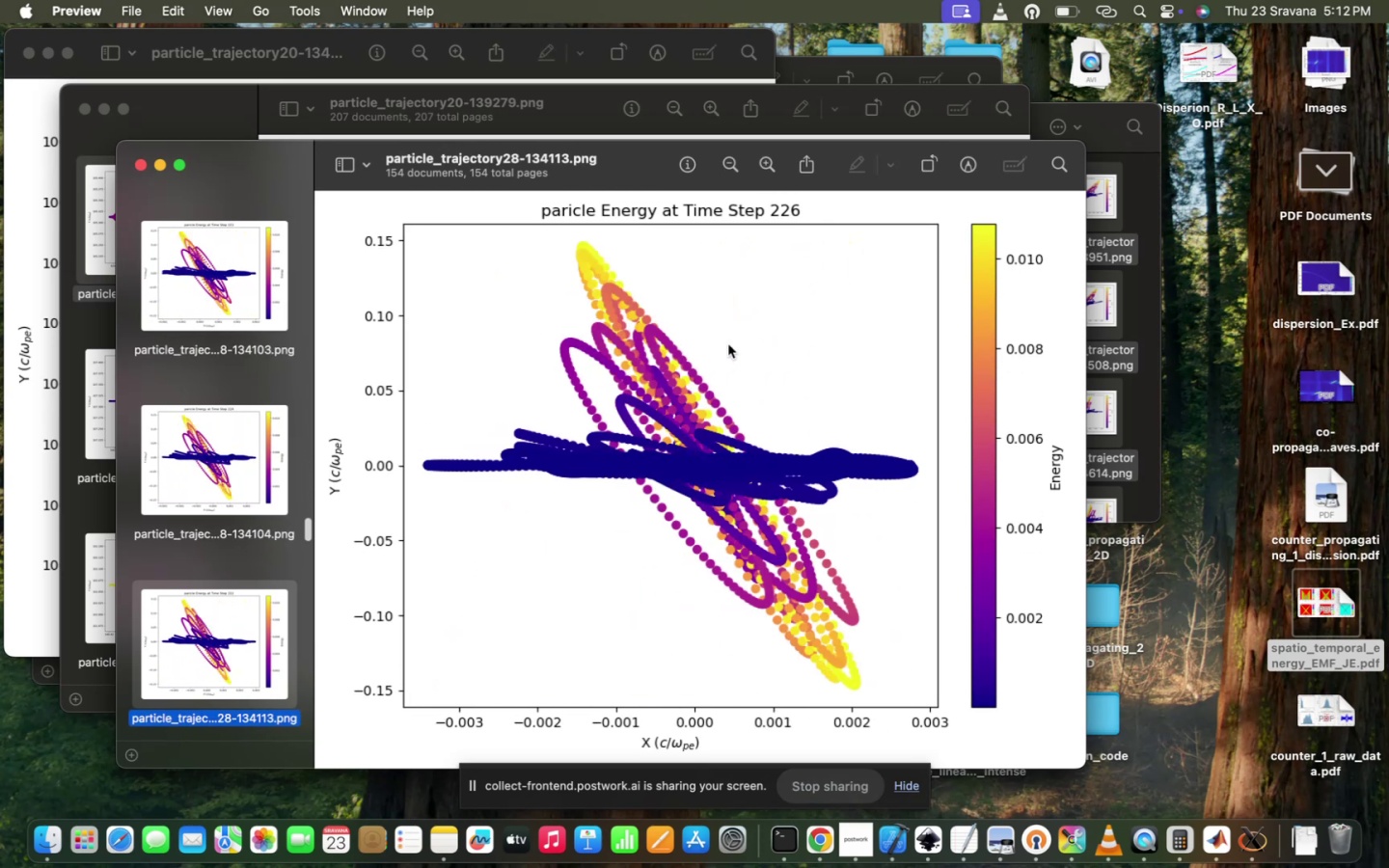 
hold_key(key=ArrowDown, duration=1.51)
 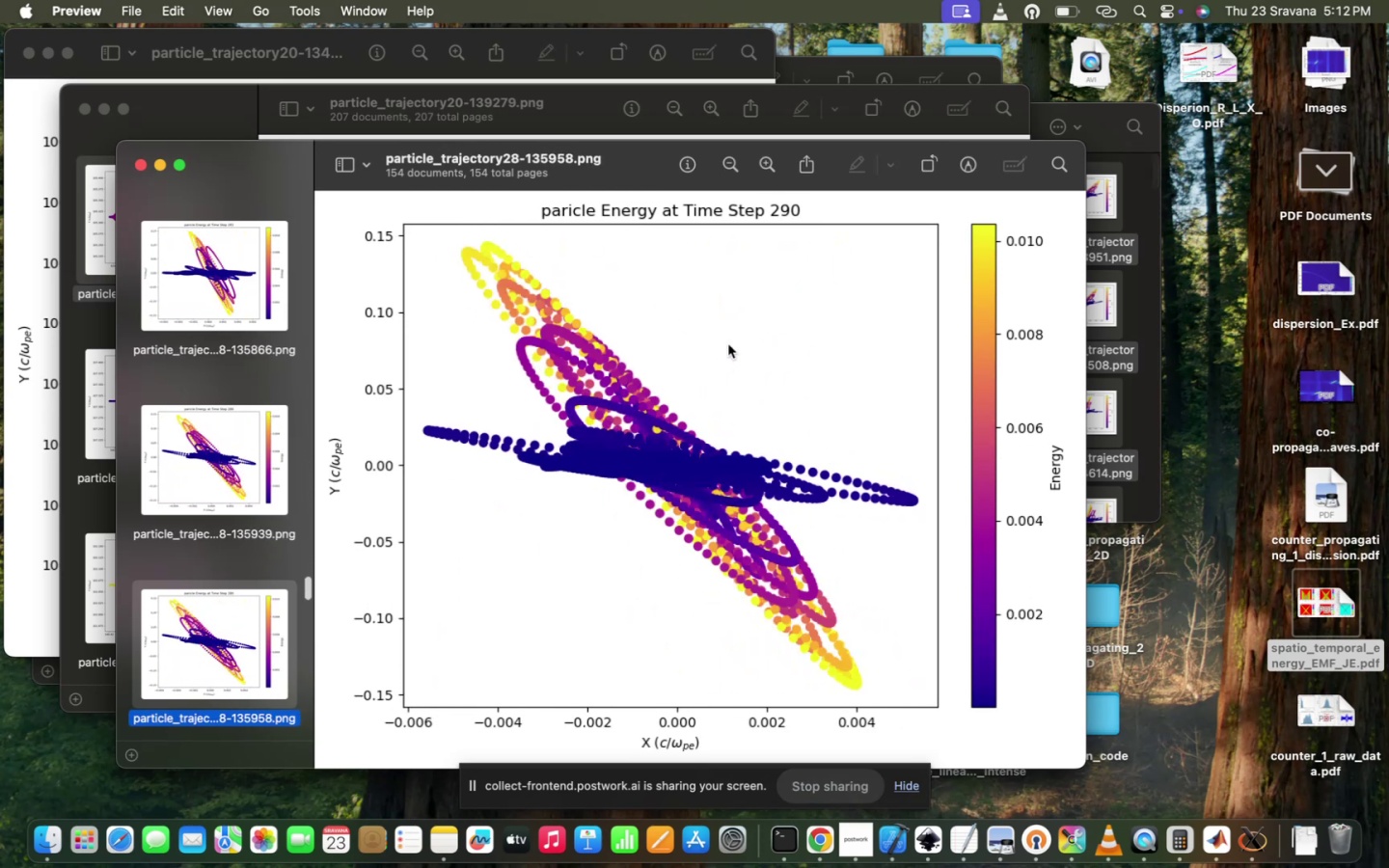 
hold_key(key=ArrowDown, duration=1.51)
 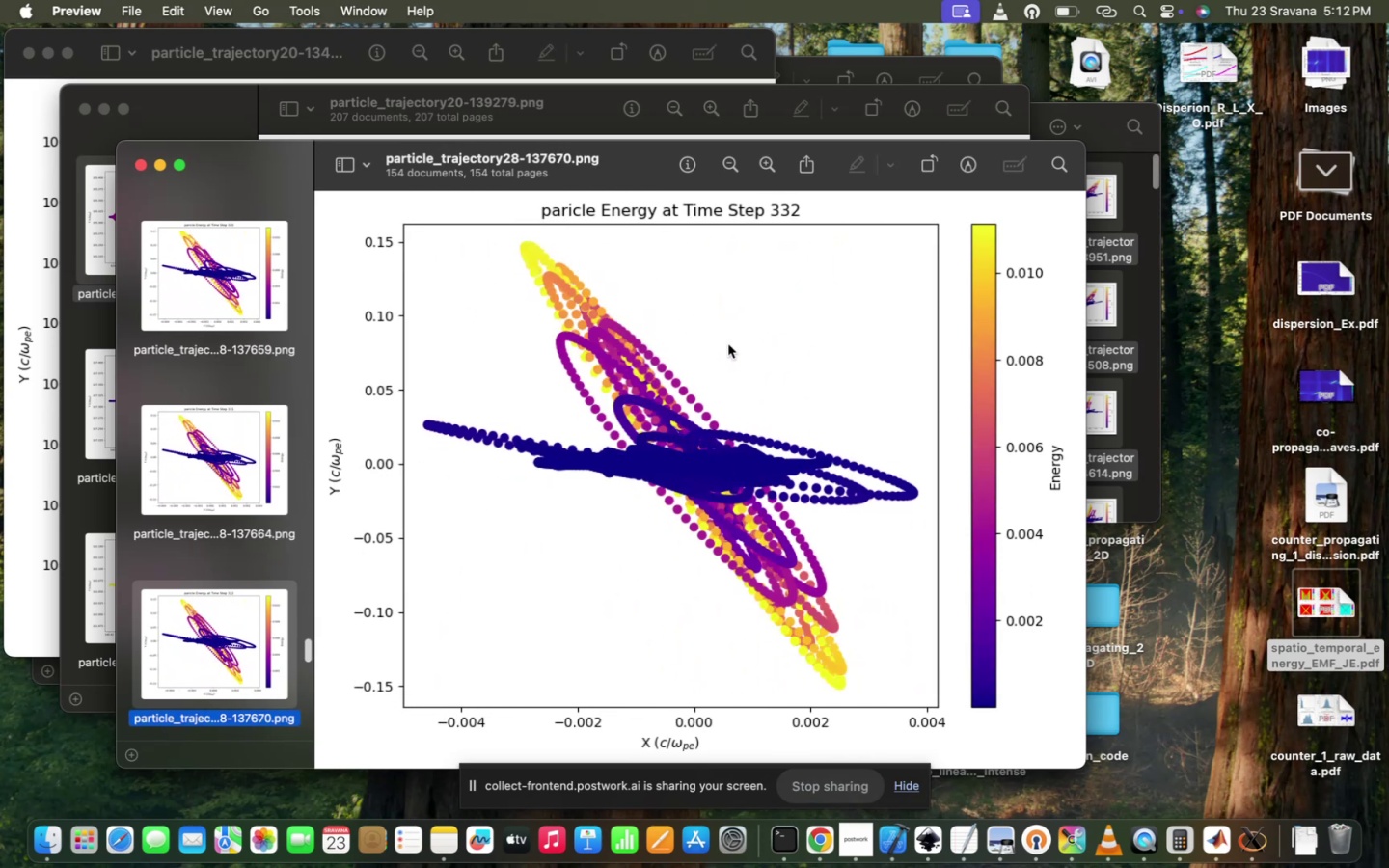 
hold_key(key=ArrowDown, duration=1.5)
 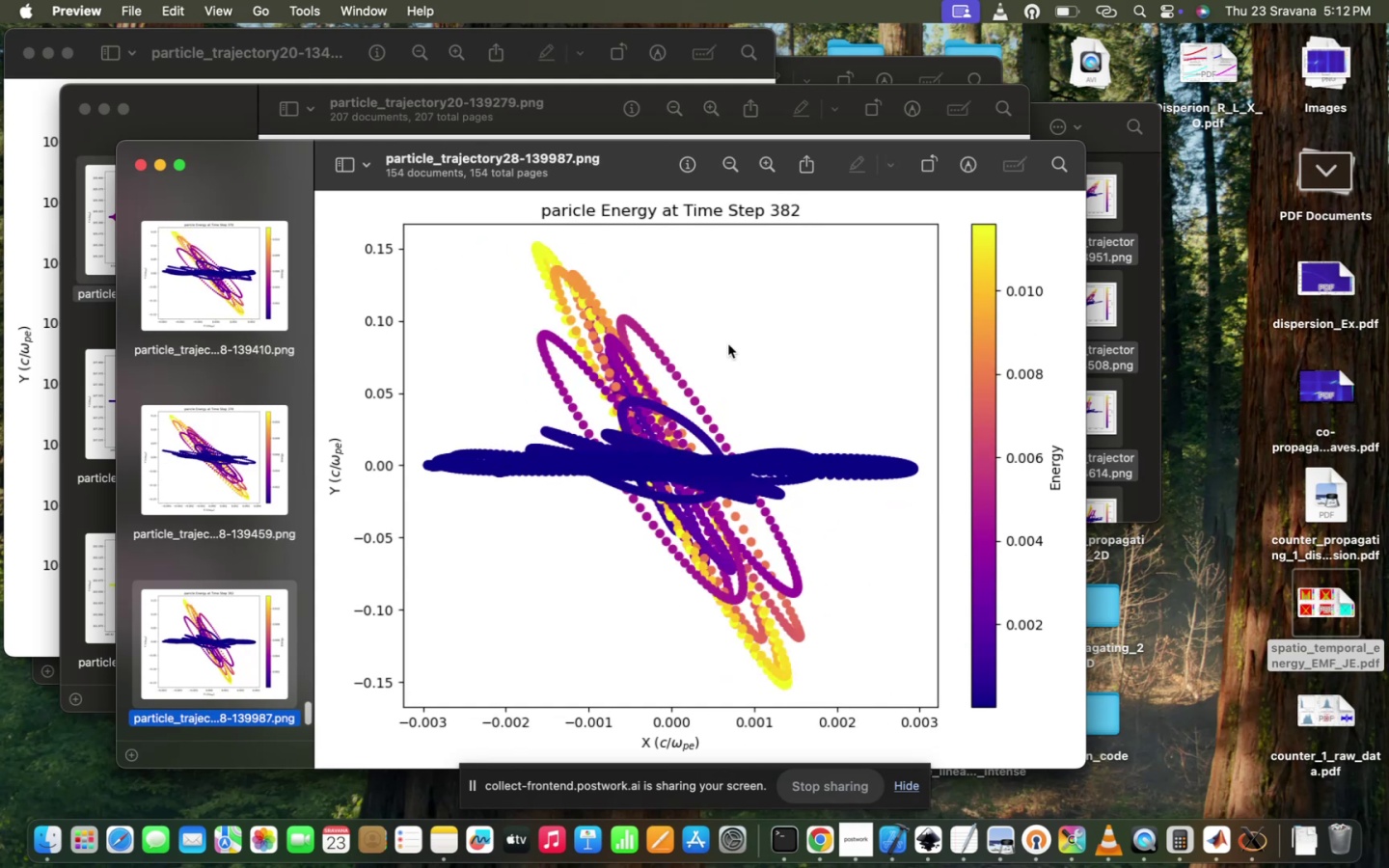 
hold_key(key=ArrowDown, duration=1.51)
 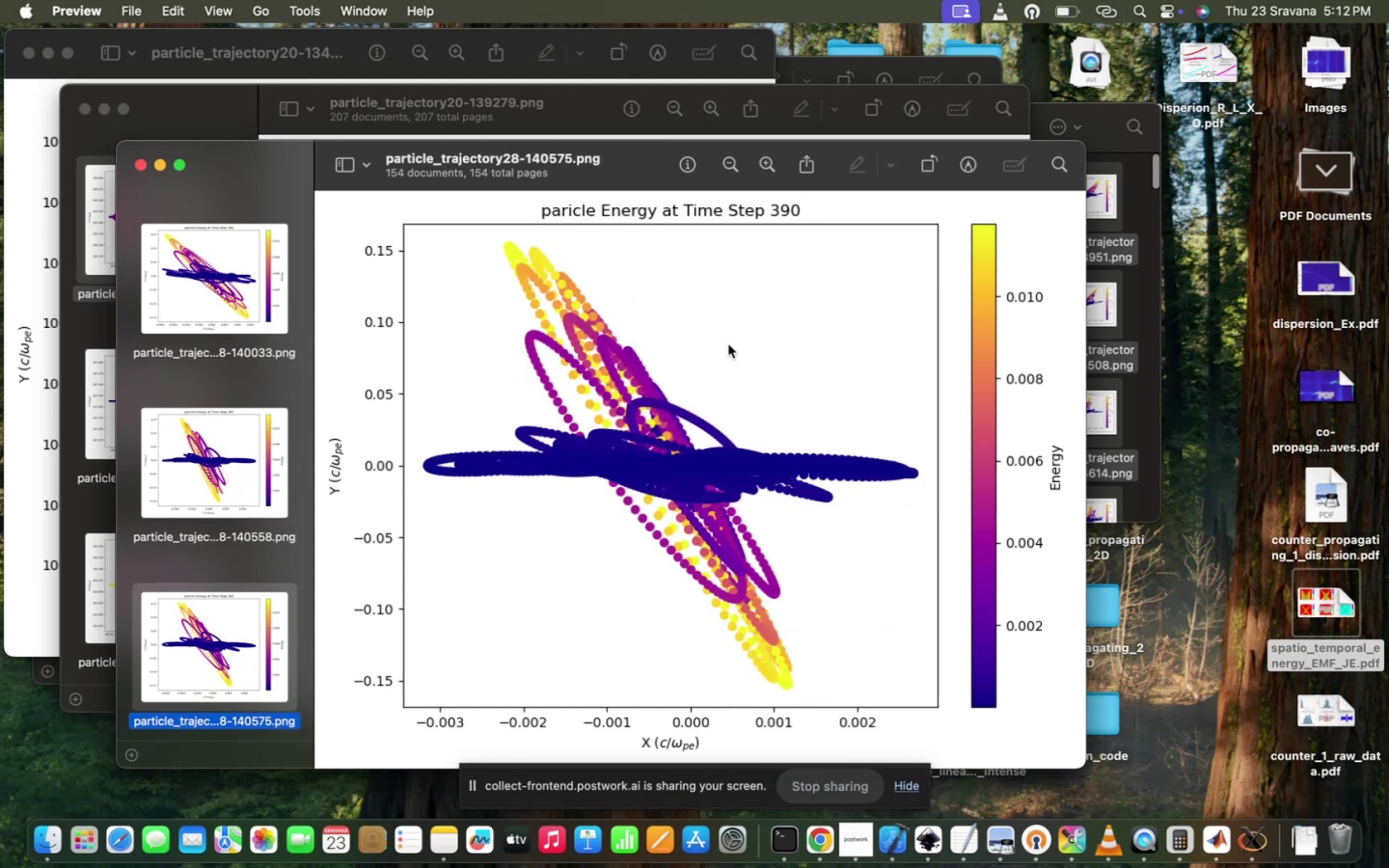 
hold_key(key=ArrowDown, duration=1.51)
 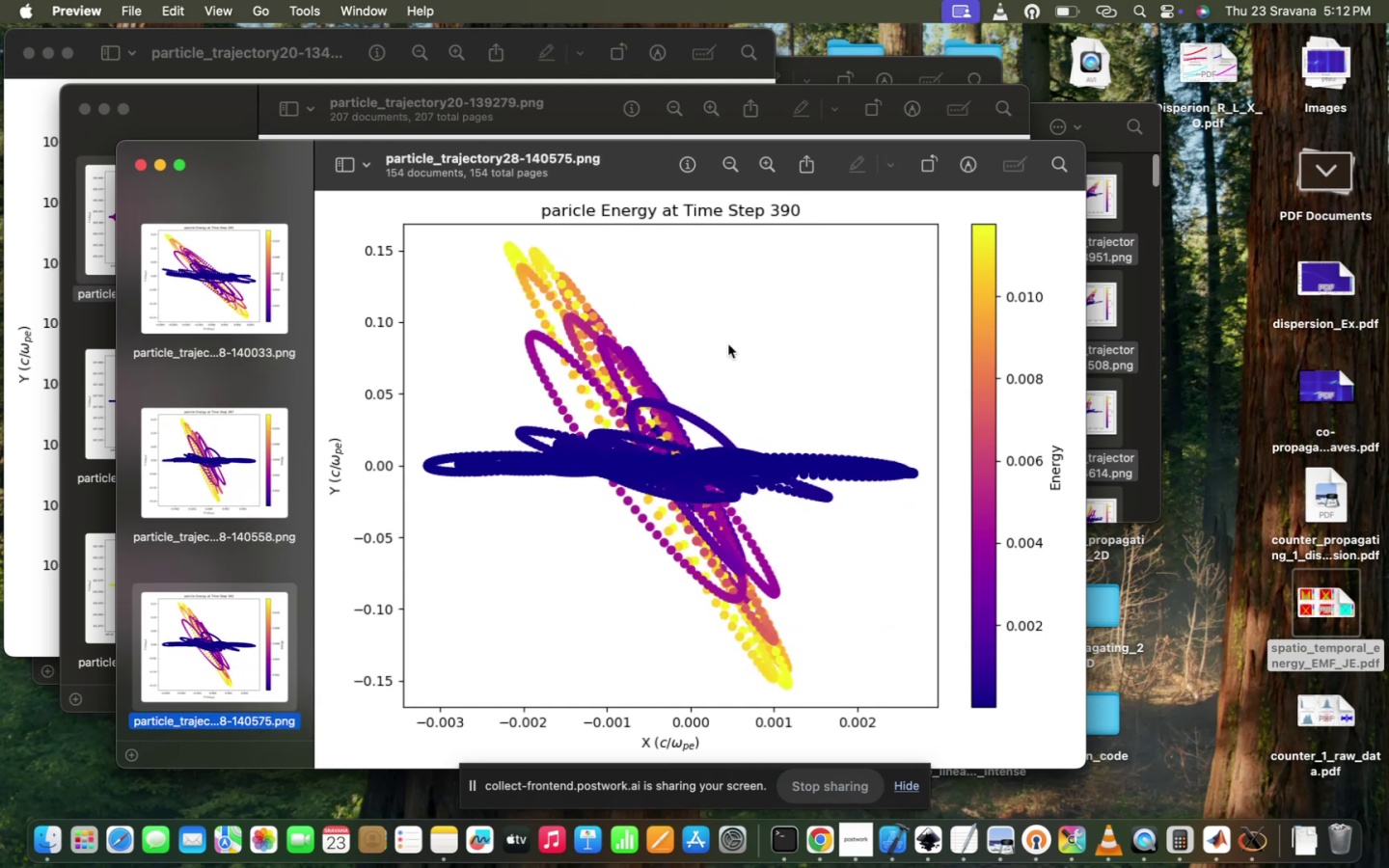 
hold_key(key=ArrowDown, duration=0.65)
 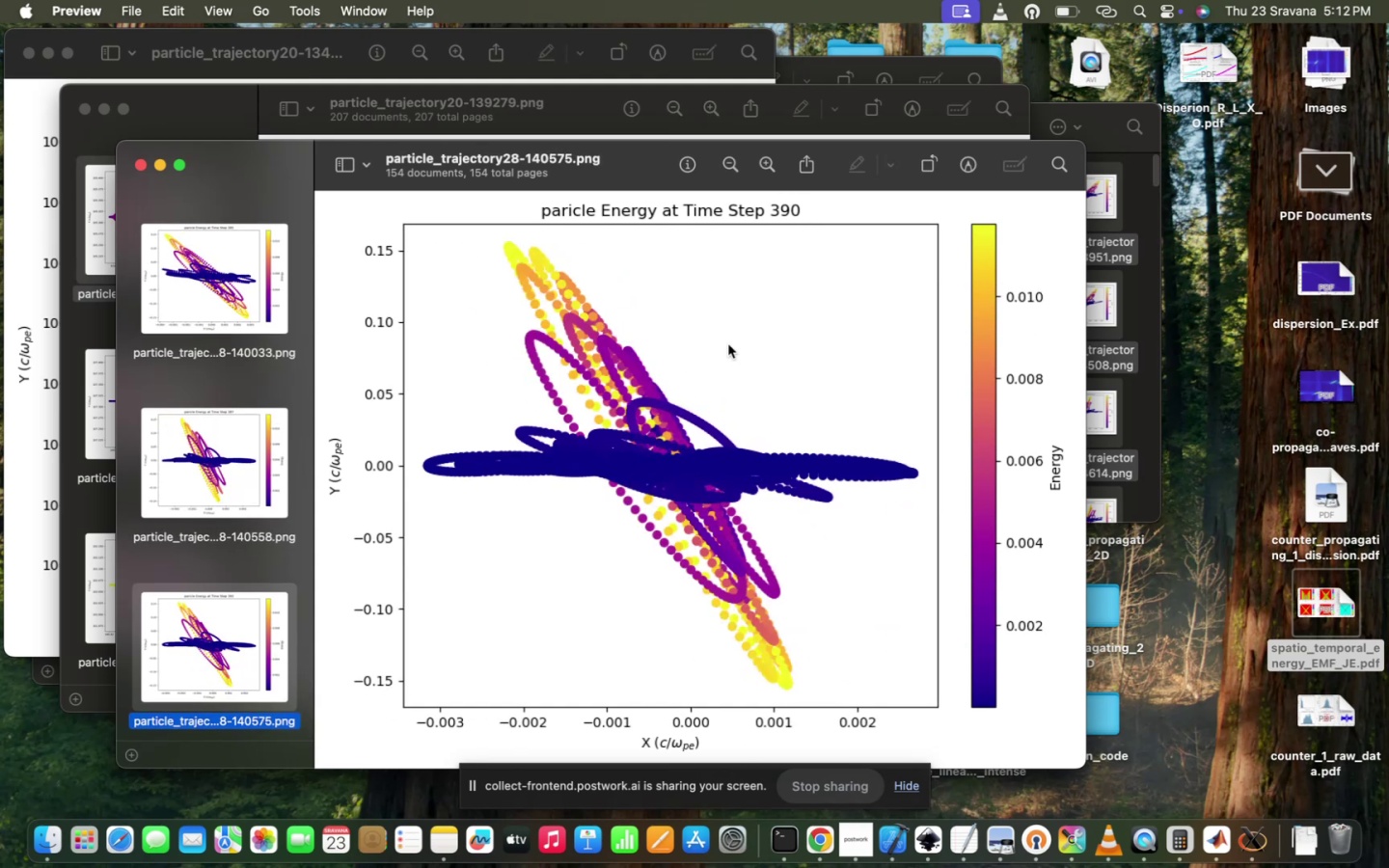 
key(ArrowUp)
 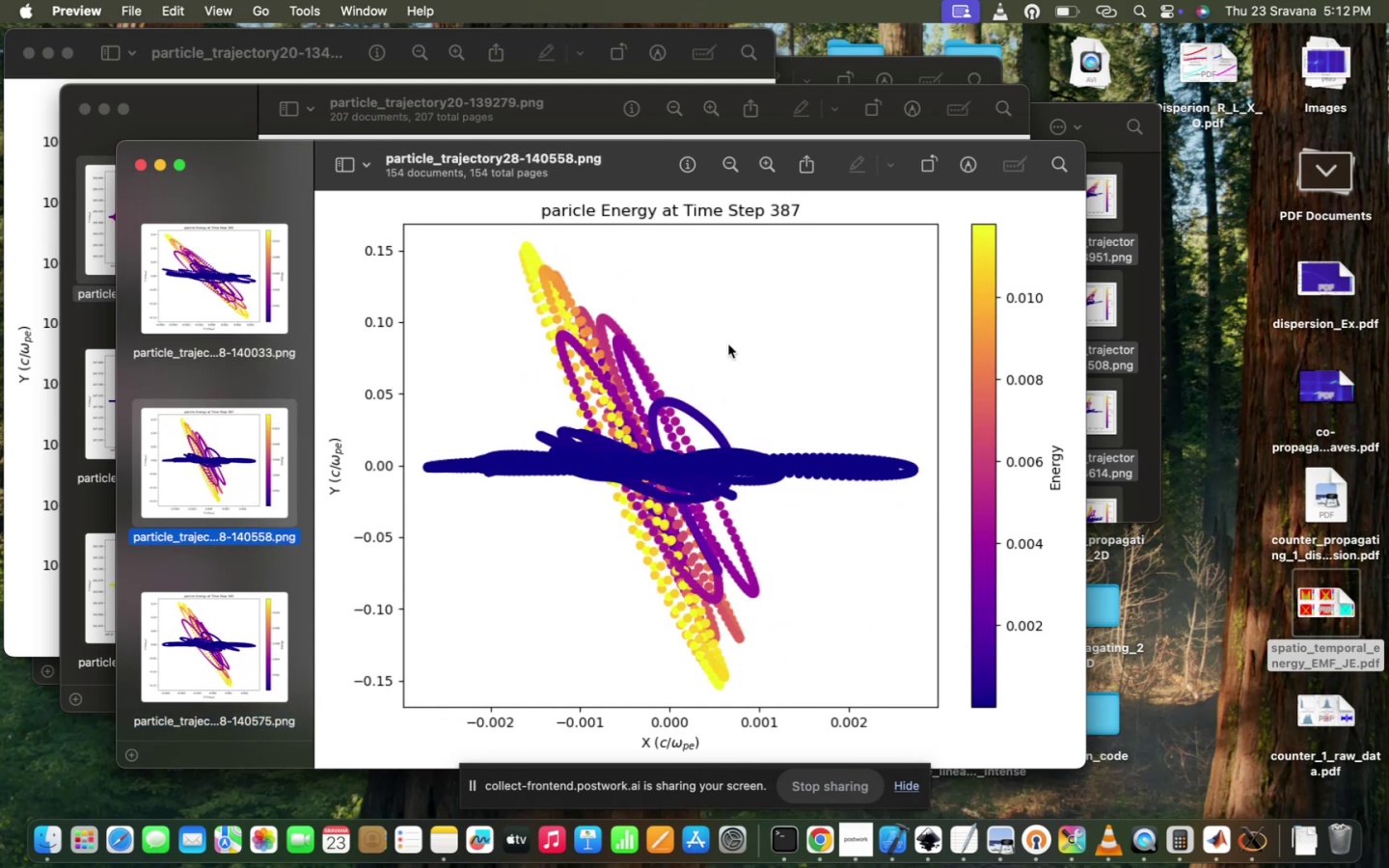 
hold_key(key=ArrowUp, duration=1.5)
 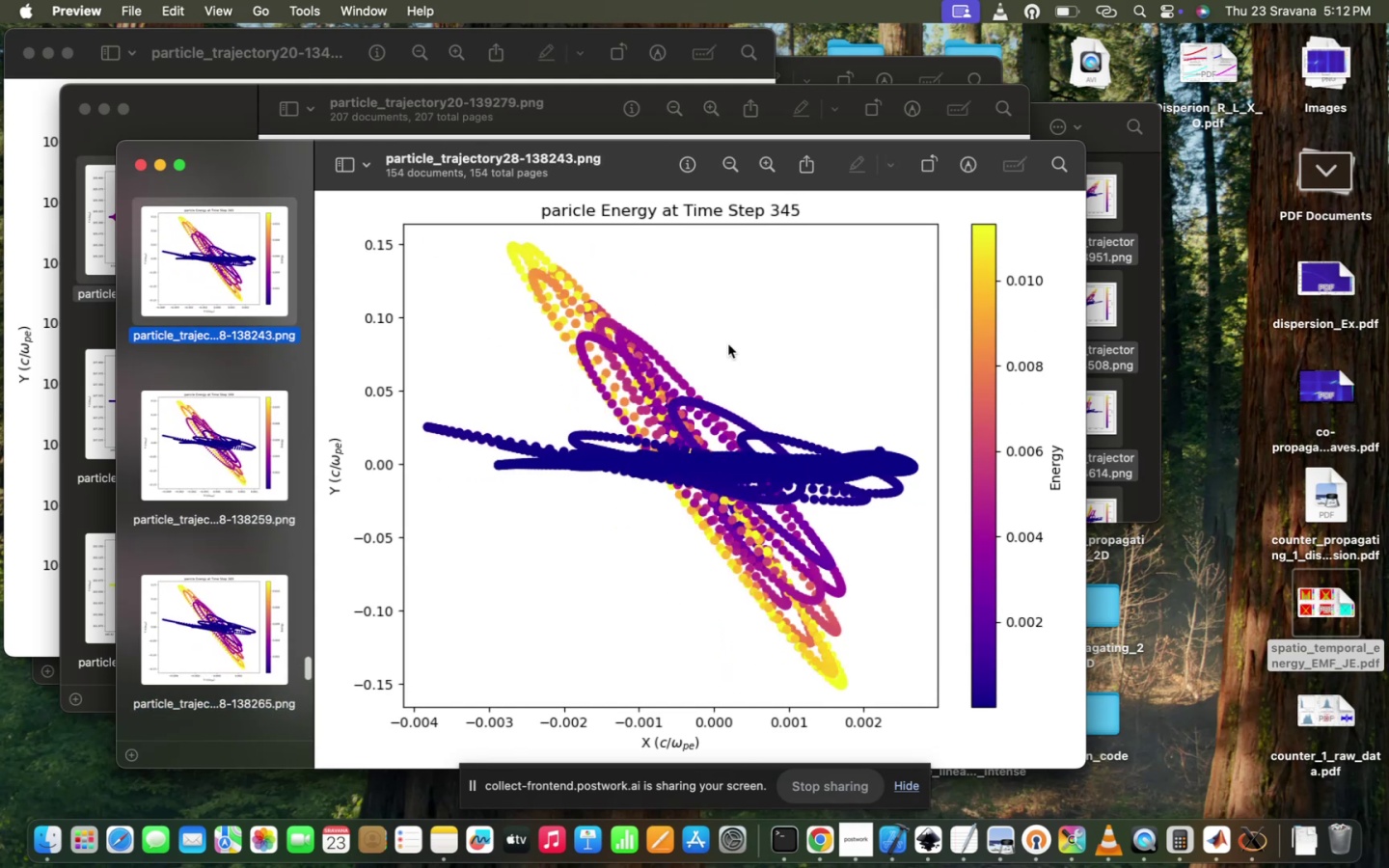 
hold_key(key=ArrowUp, duration=0.36)
 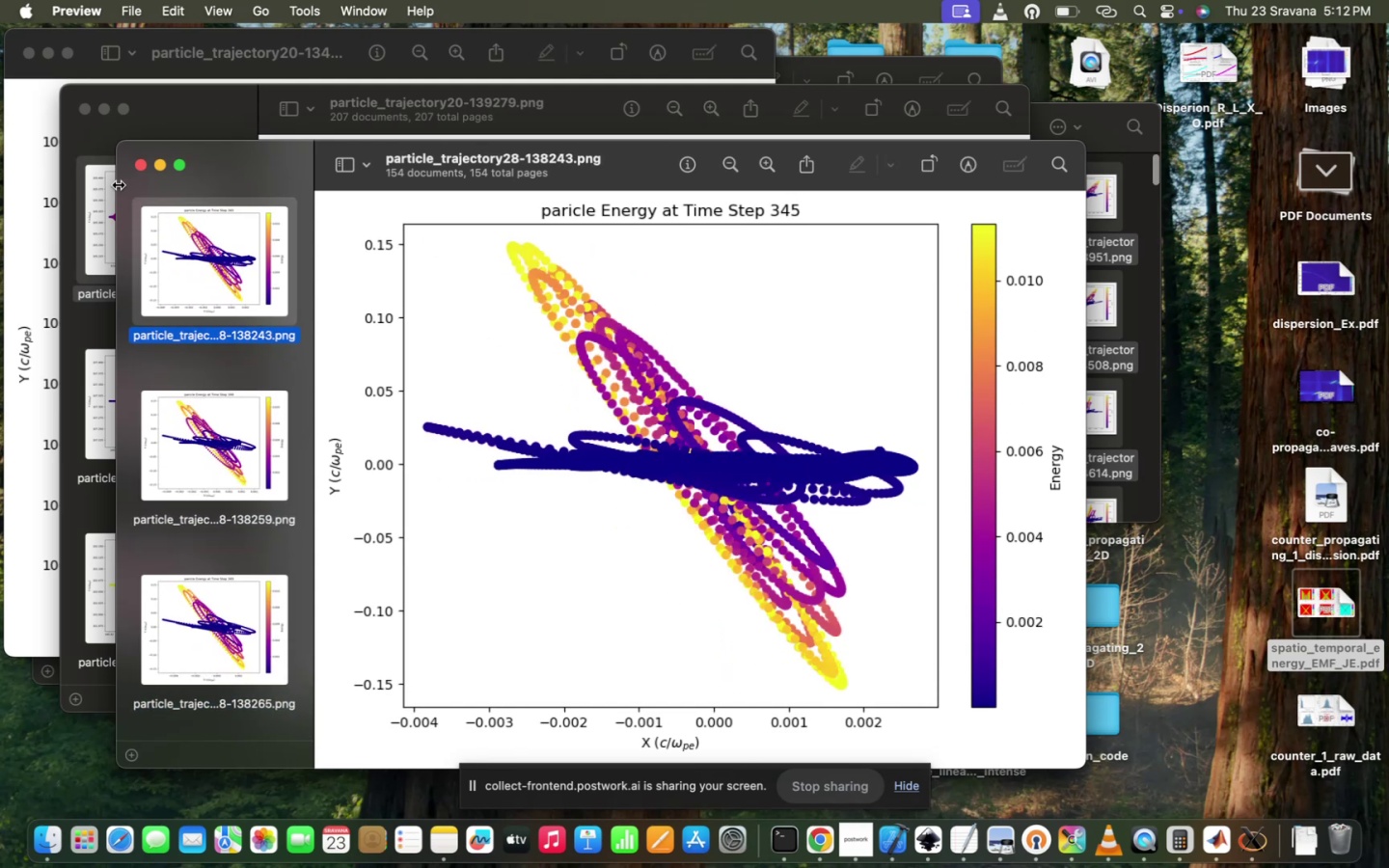 
left_click([138, 173])
 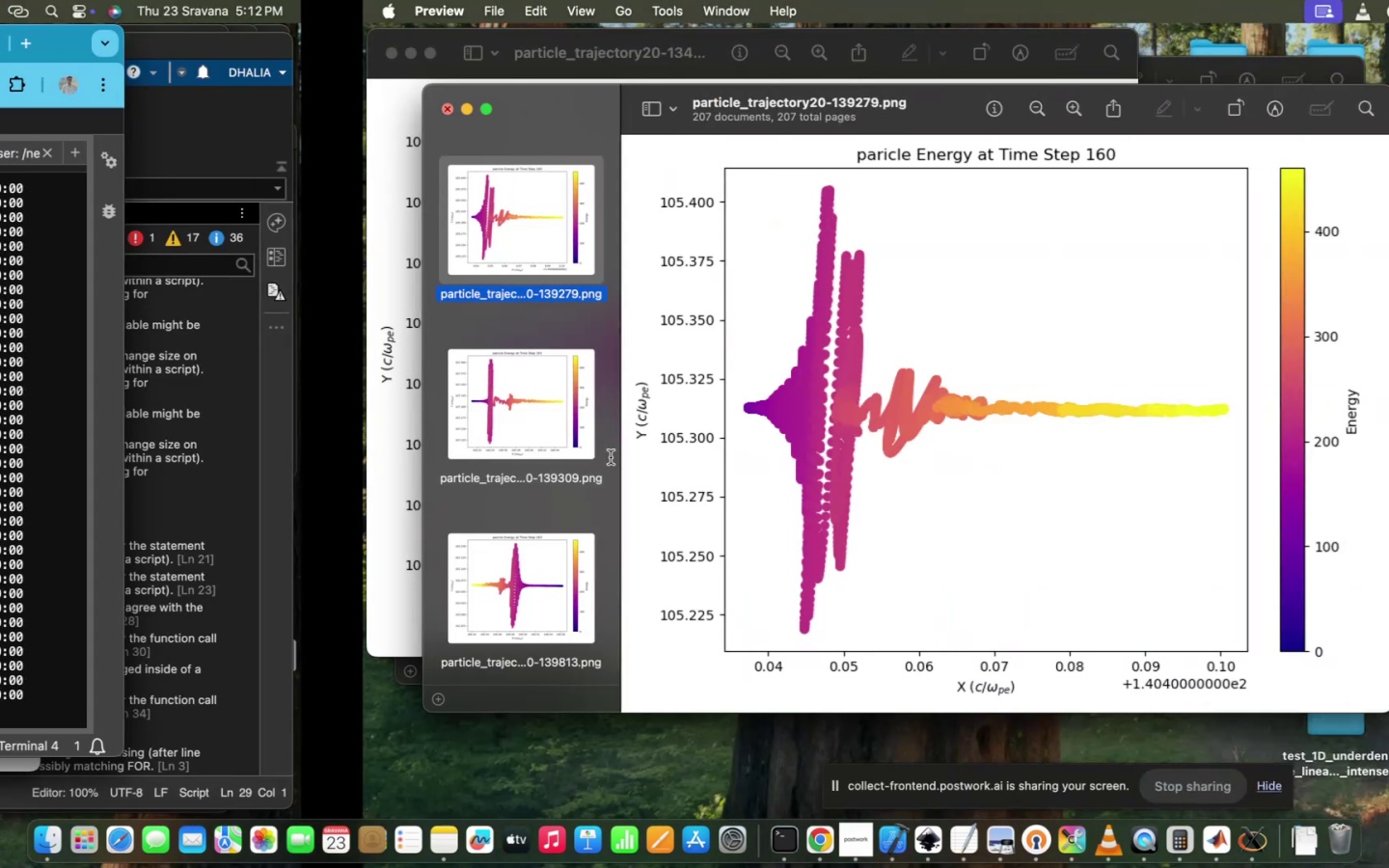 
wait(7.38)
 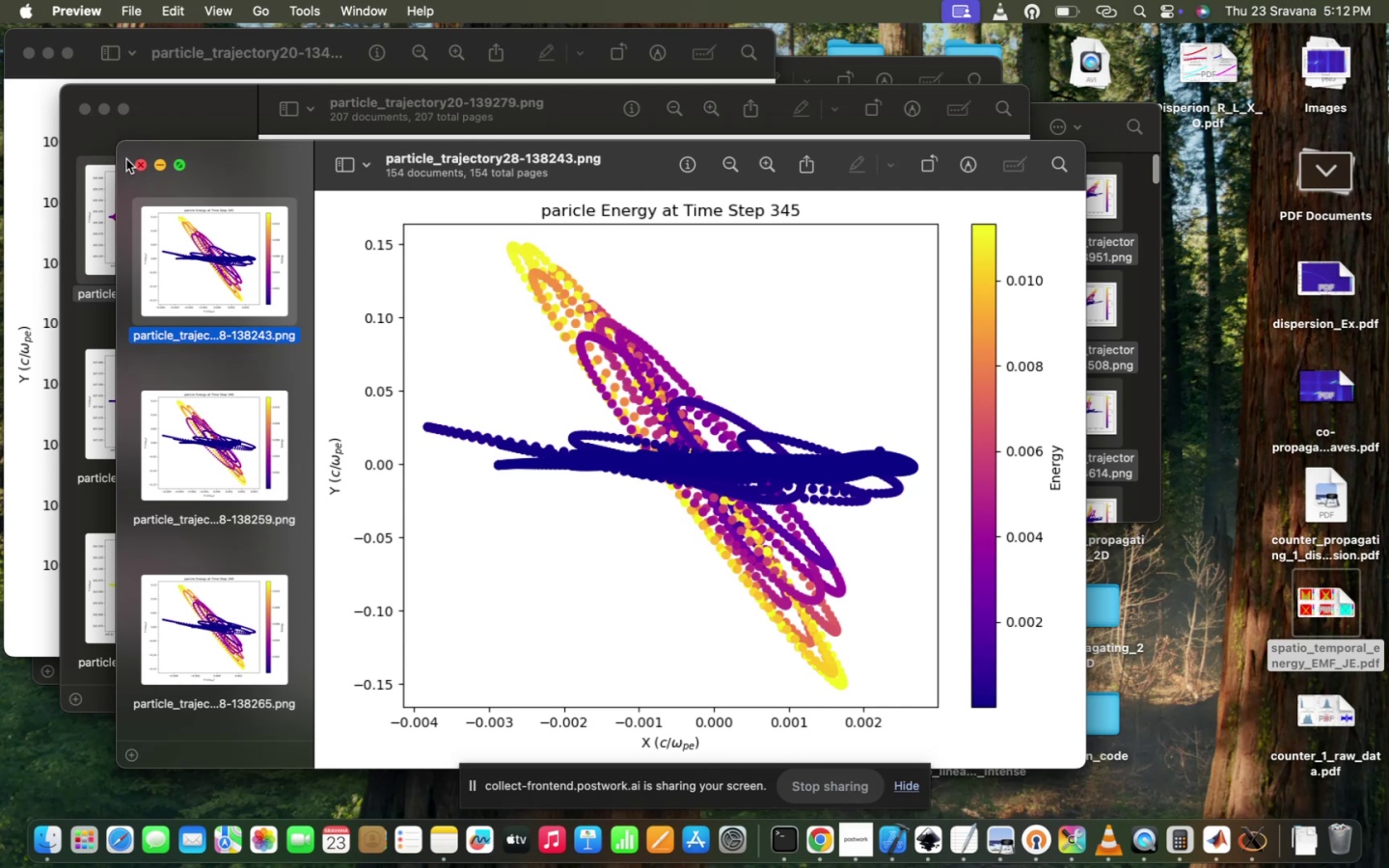 
left_click([82, 108])
 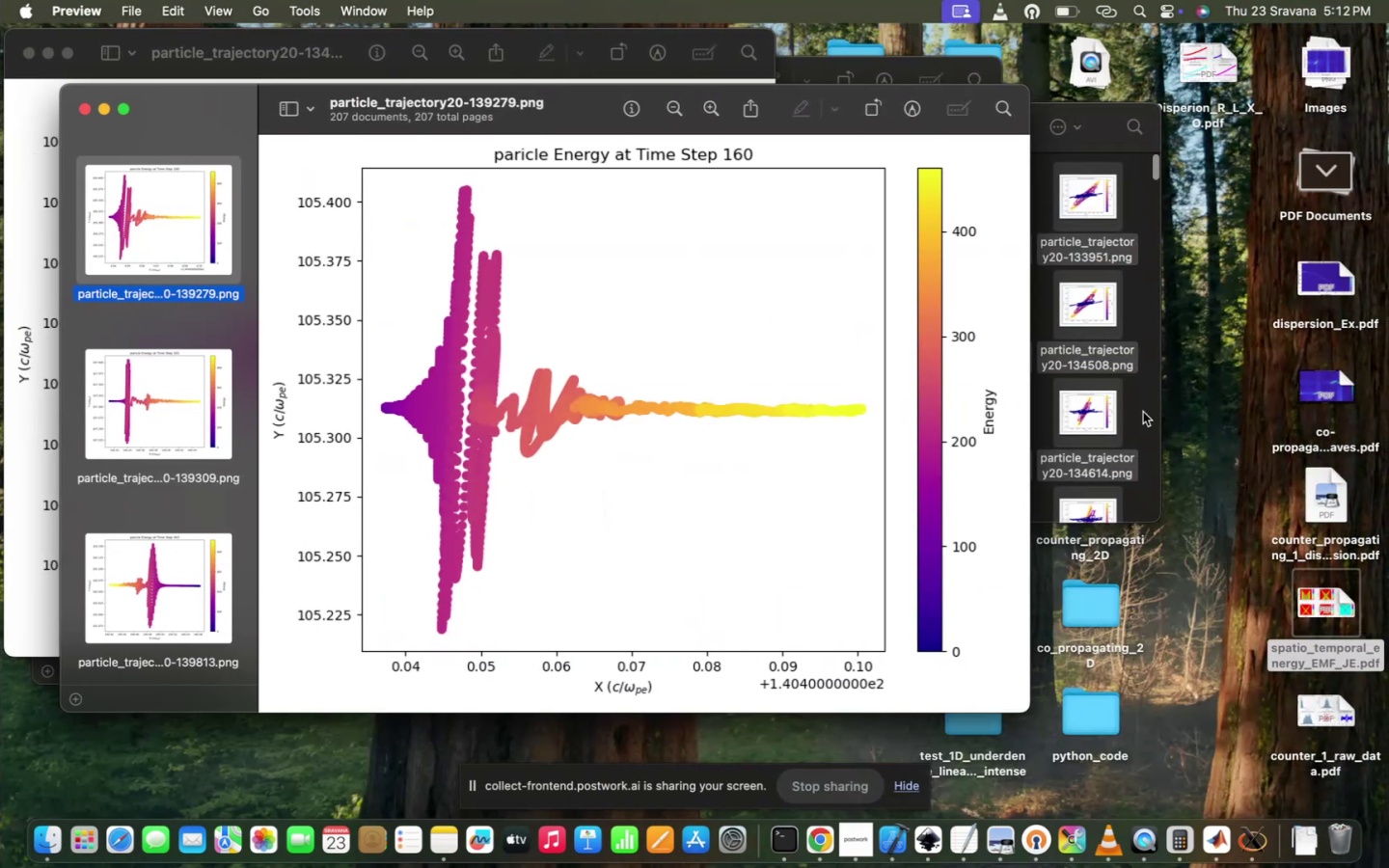 
left_click([1088, 427])
 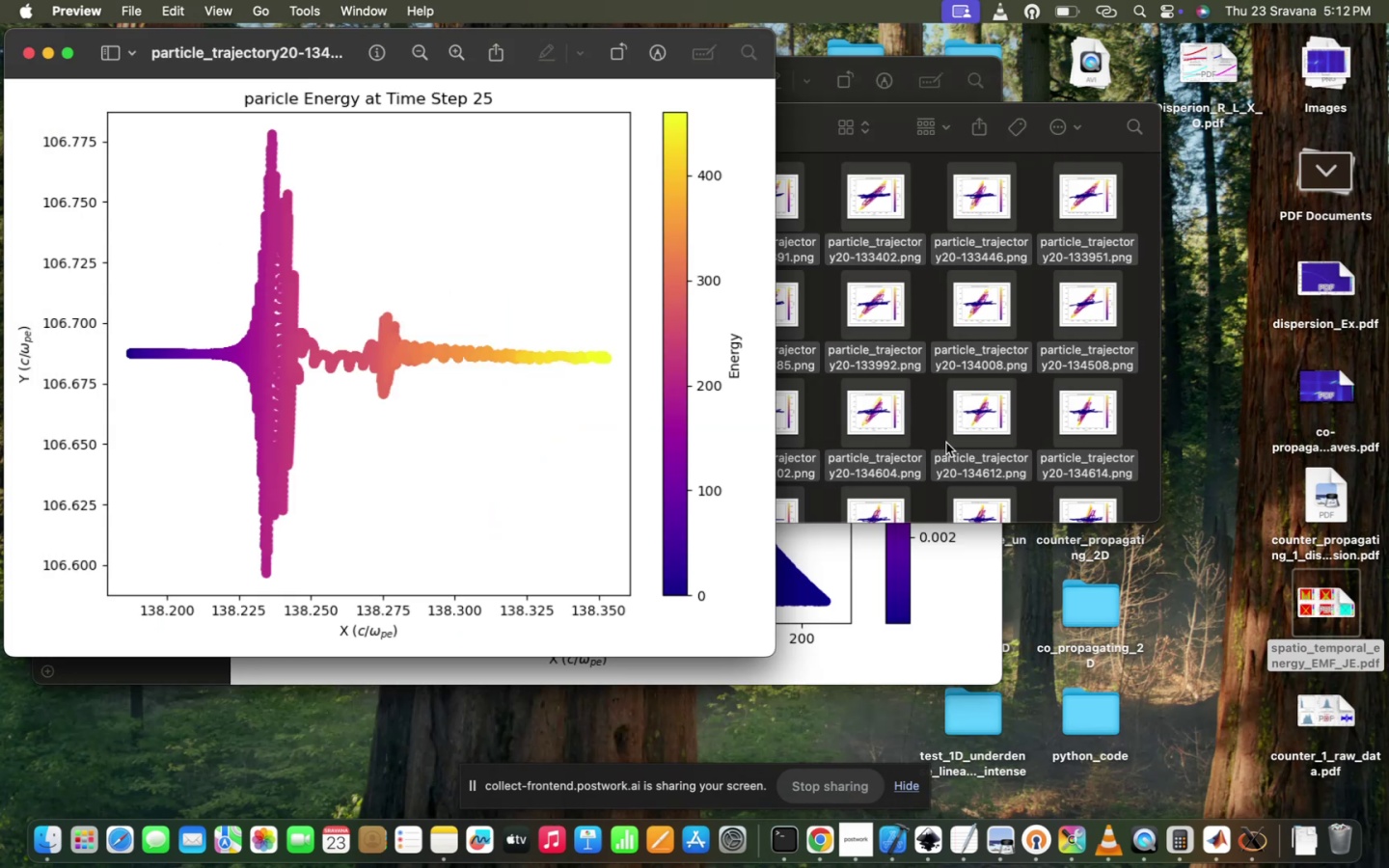 
left_click([946, 443])
 